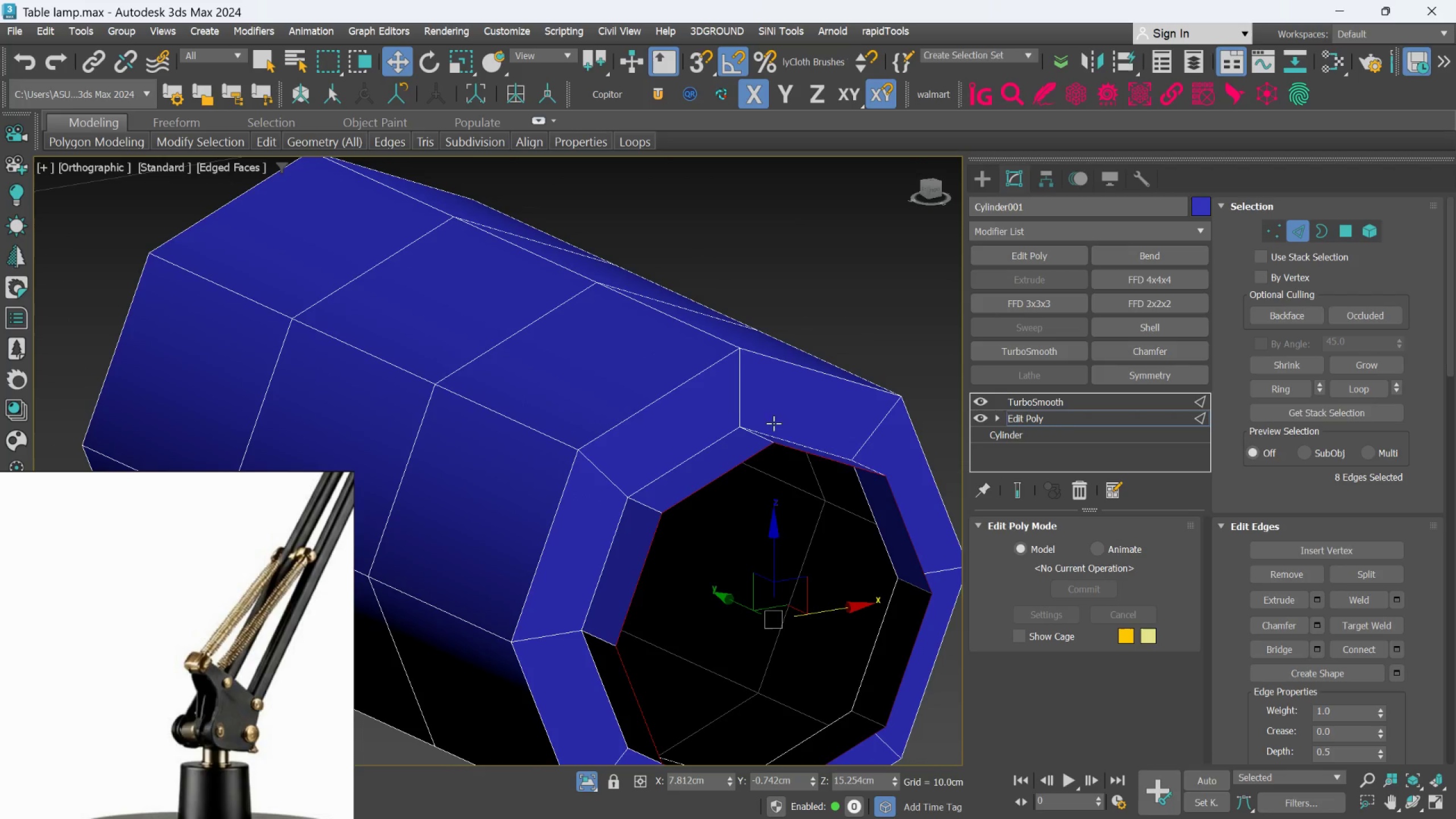 
left_click([741, 398])
 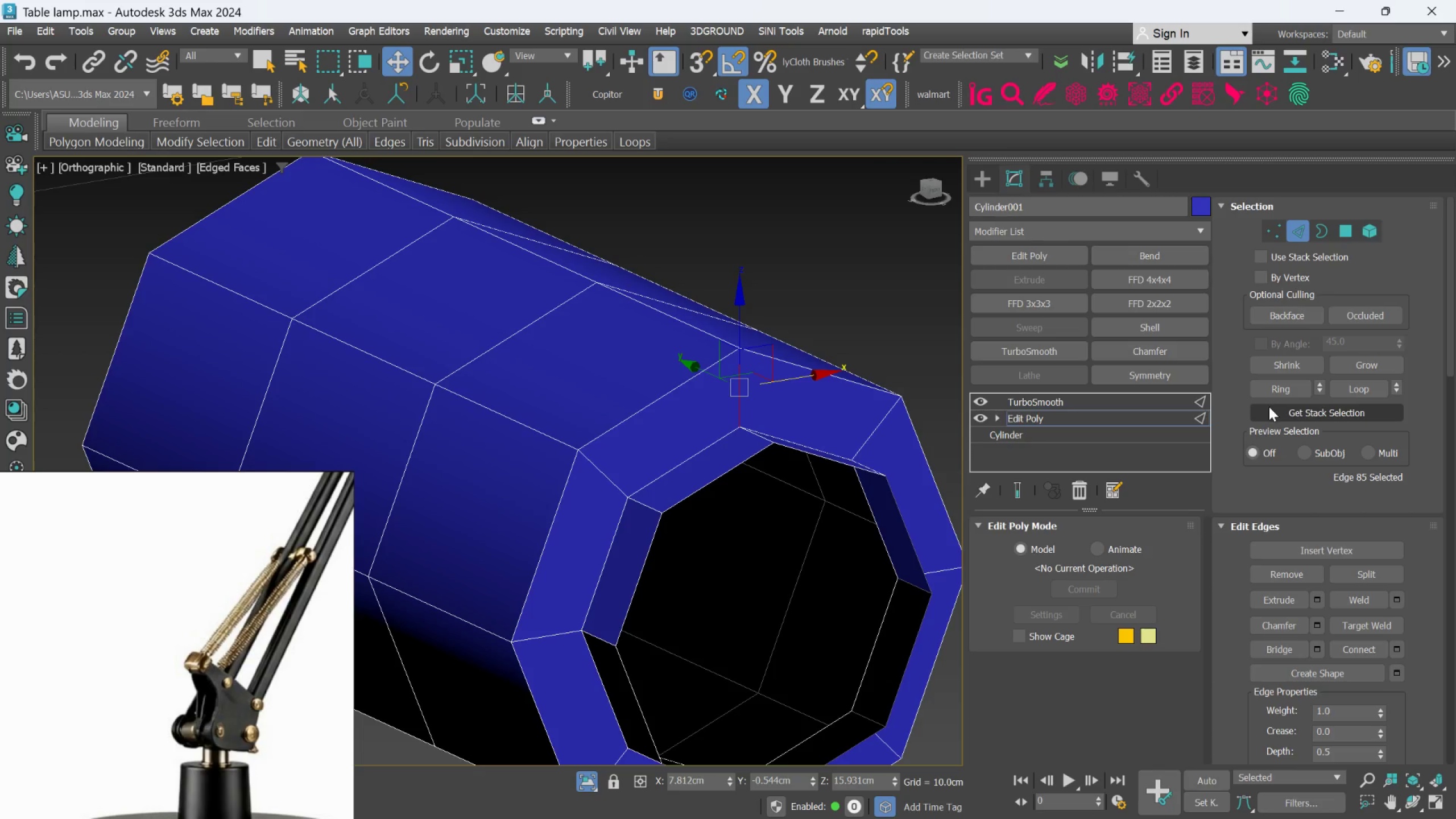 
left_click([1277, 383])
 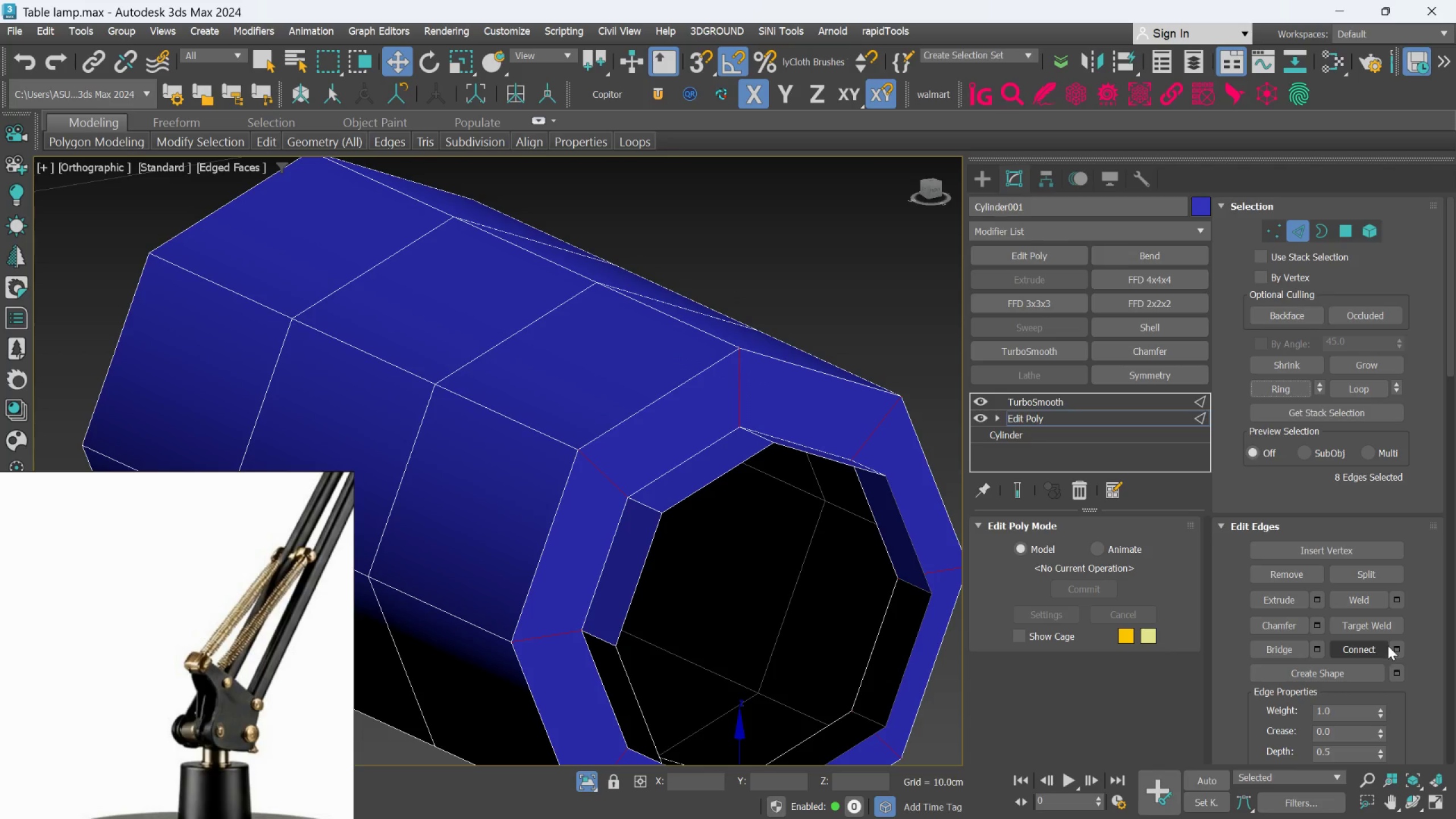 
left_click([1393, 646])
 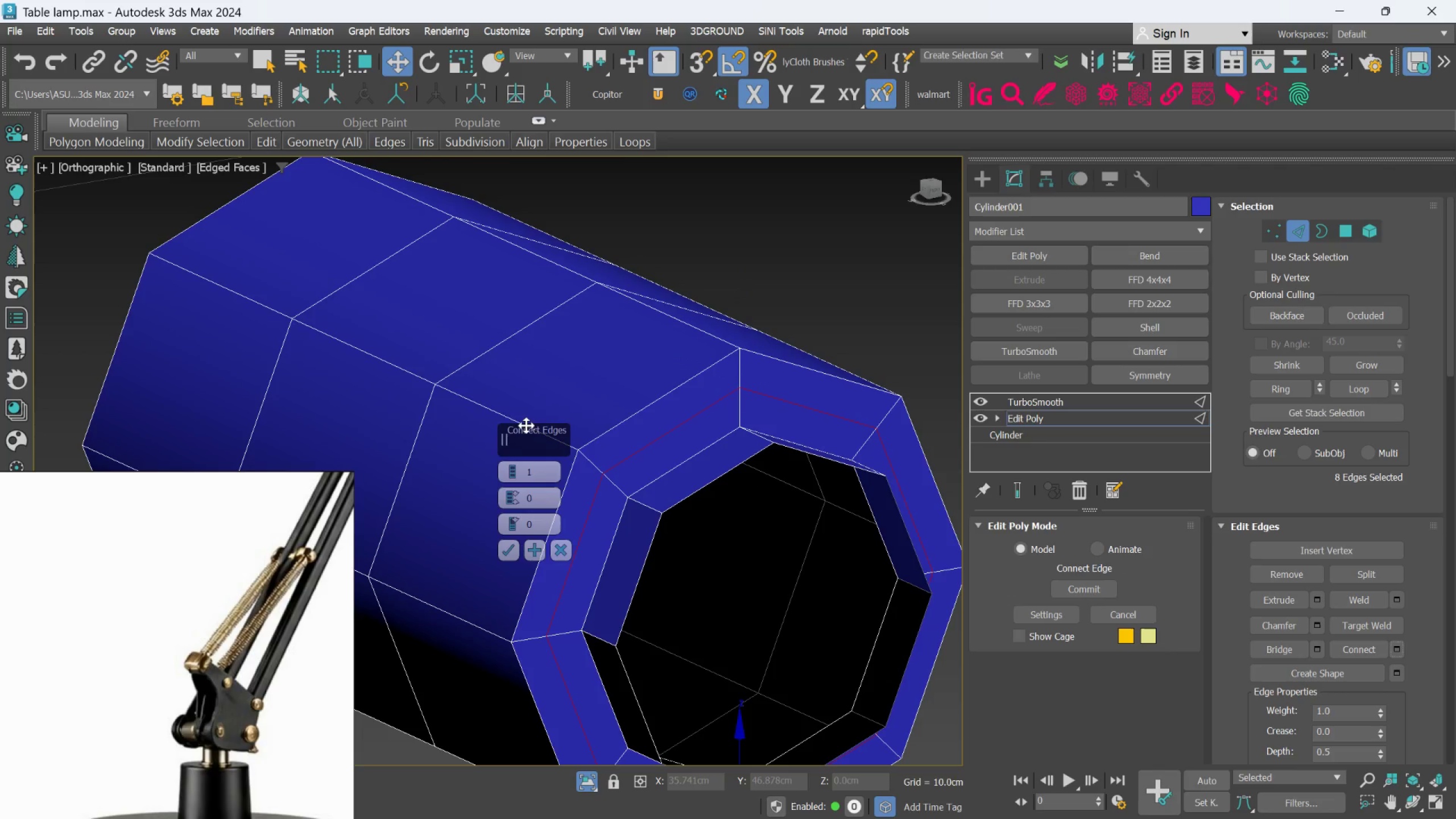 
left_click([515, 466])
 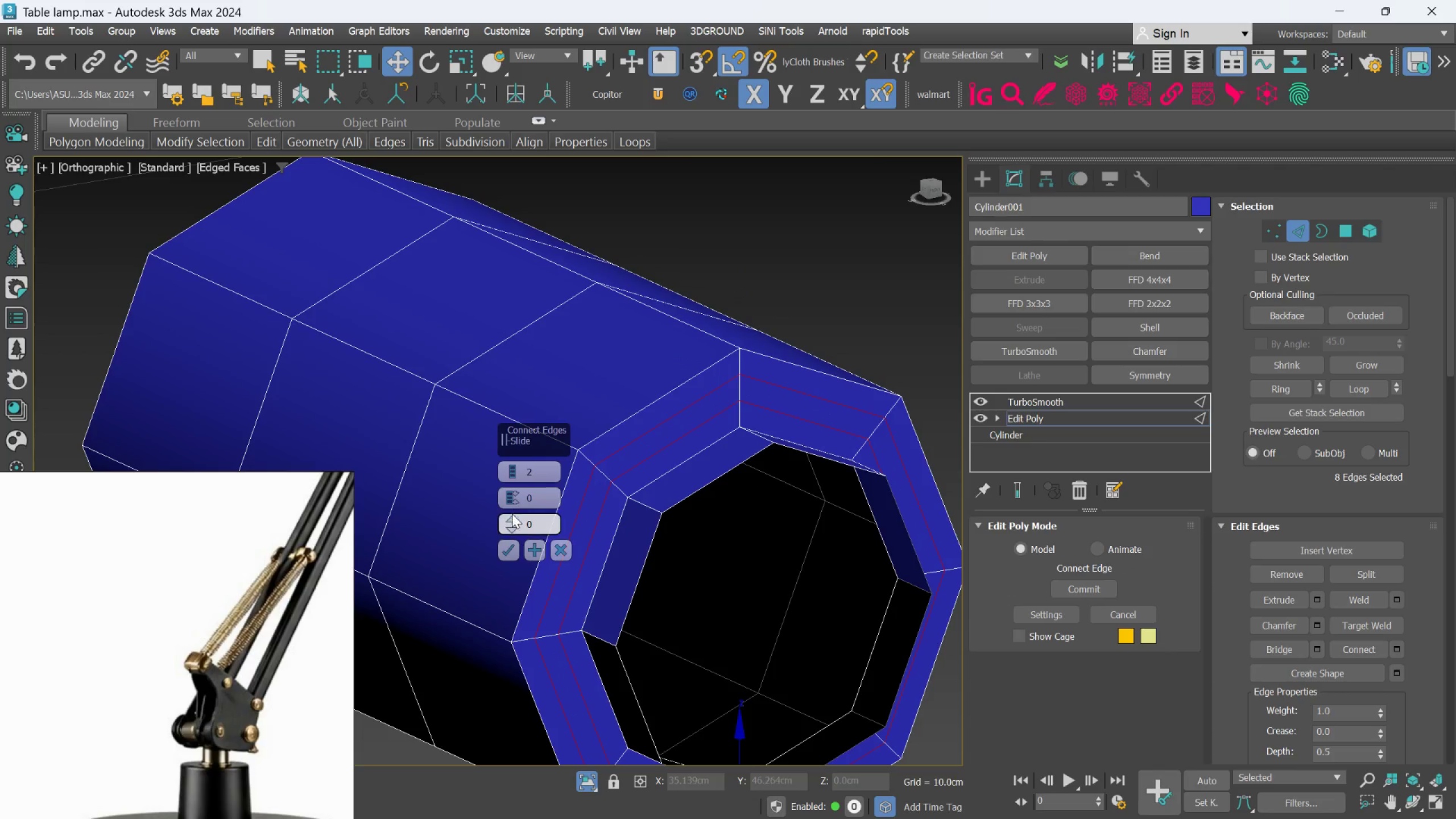 
left_click_drag(start_coordinate=[507, 494], to_coordinate=[492, 334])
 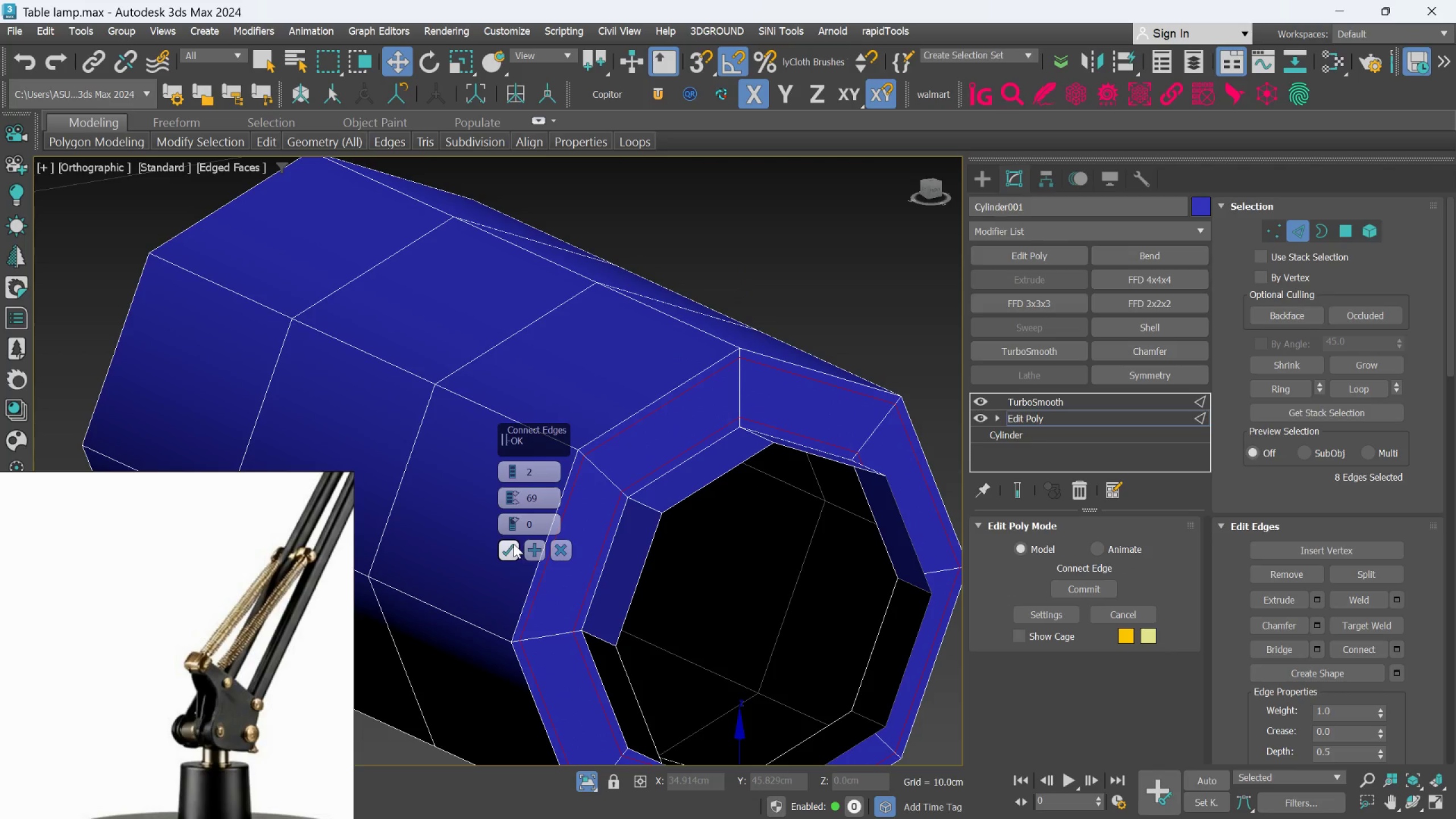 
left_click([512, 548])
 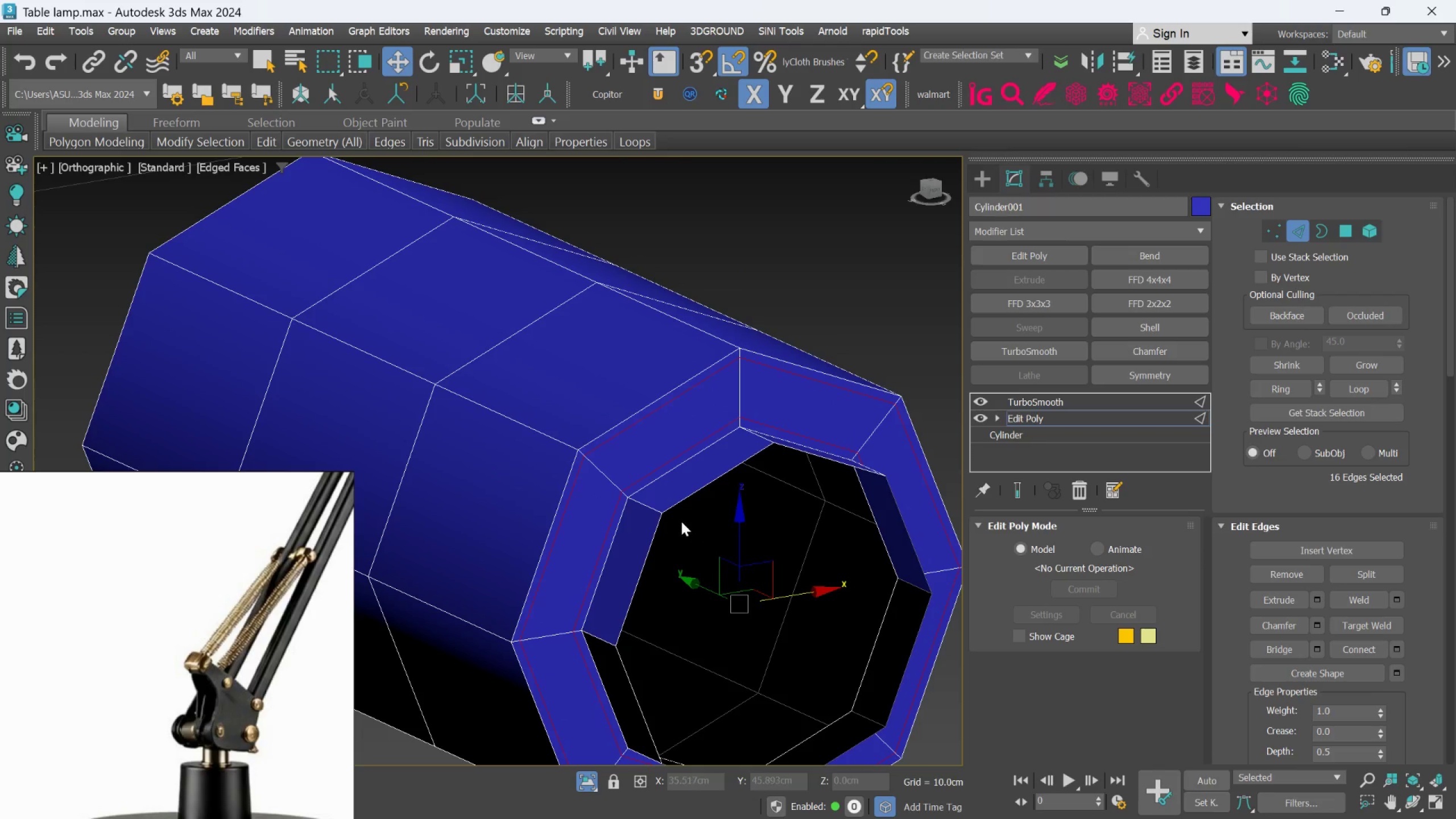 
hold_key(key=AltLeft, duration=0.56)
 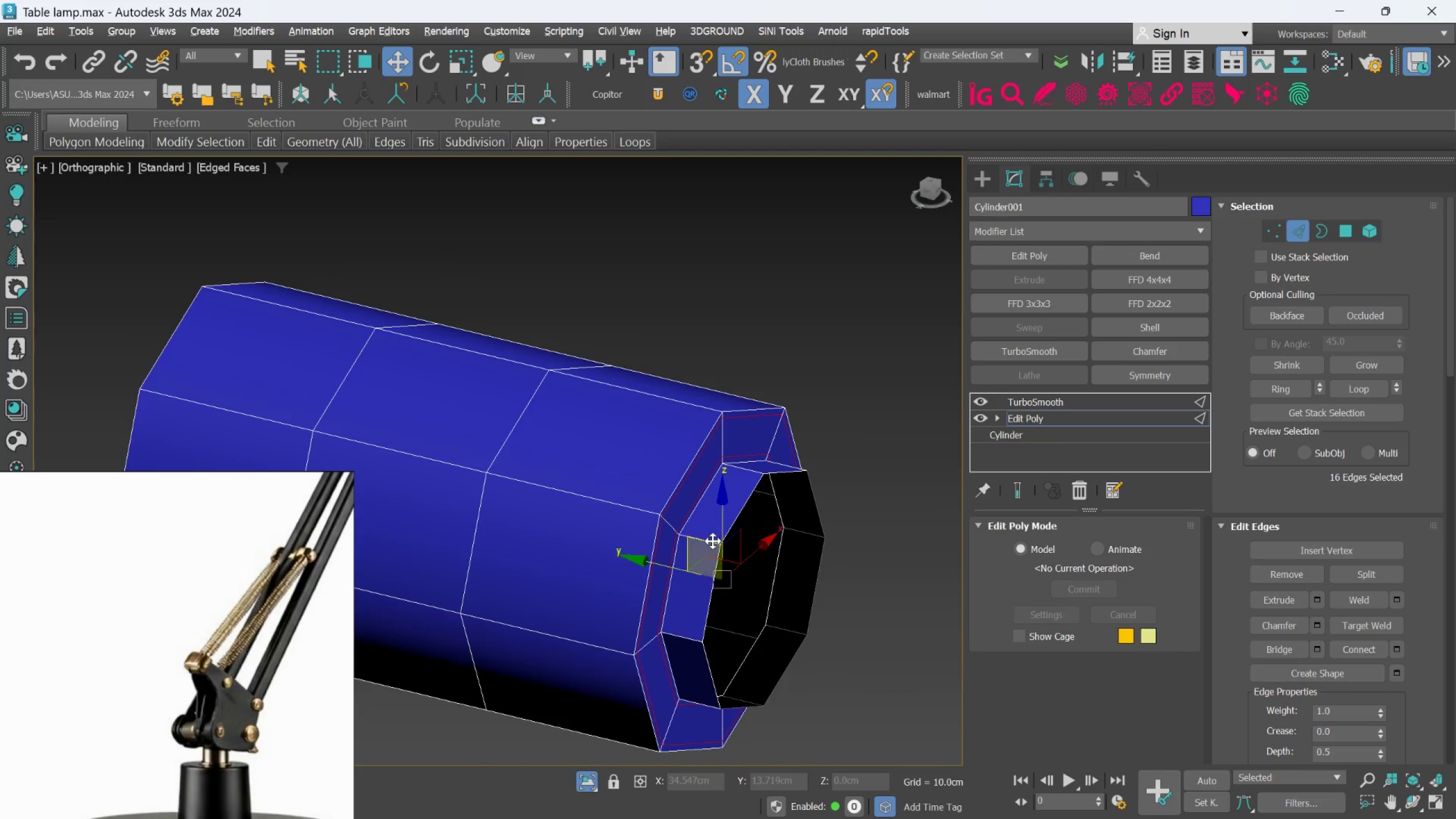 
scroll: coordinate [680, 520], scroll_direction: down, amount: 1.0
 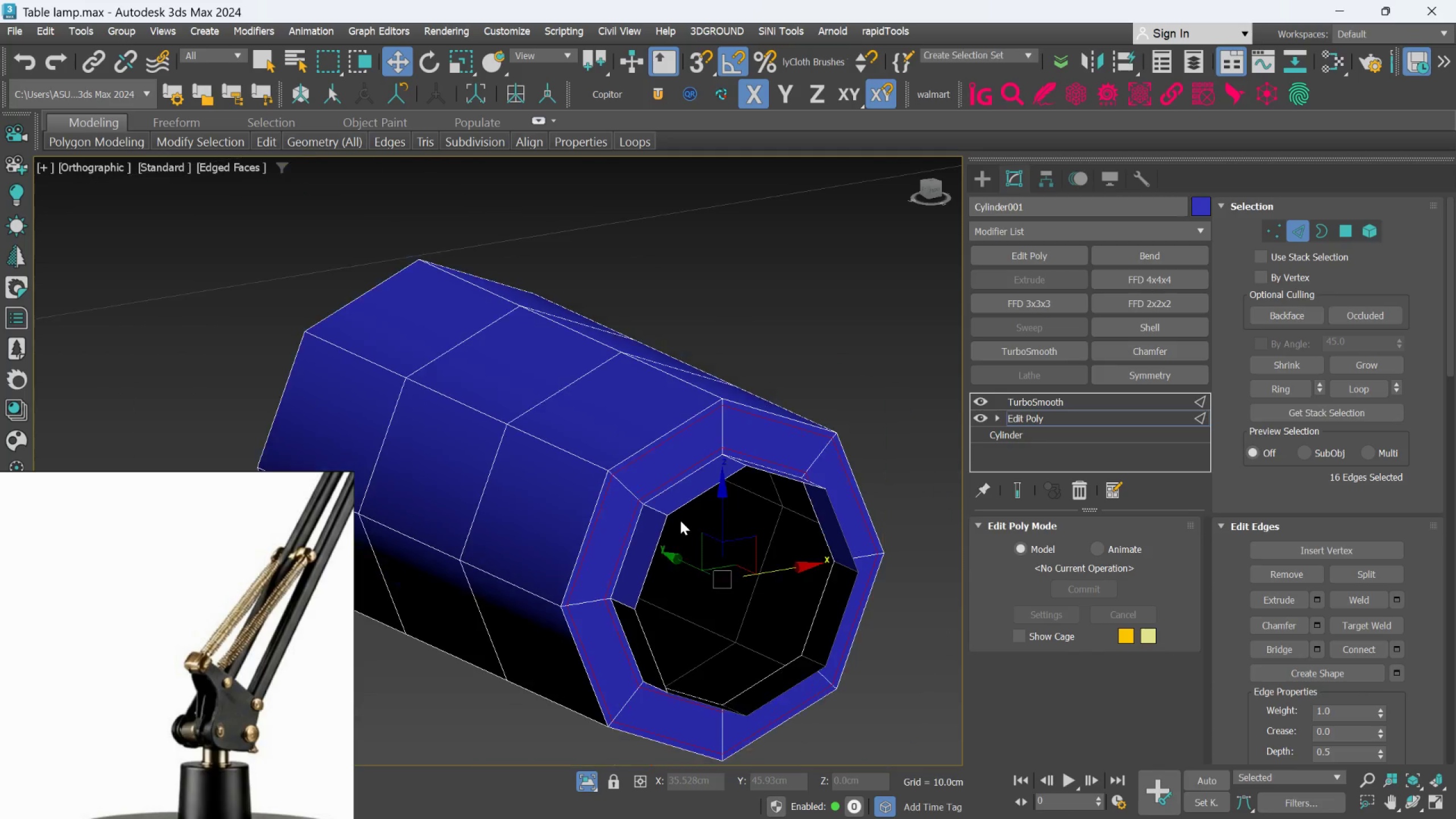 
scroll: coordinate [713, 541], scroll_direction: up, amount: 1.0
 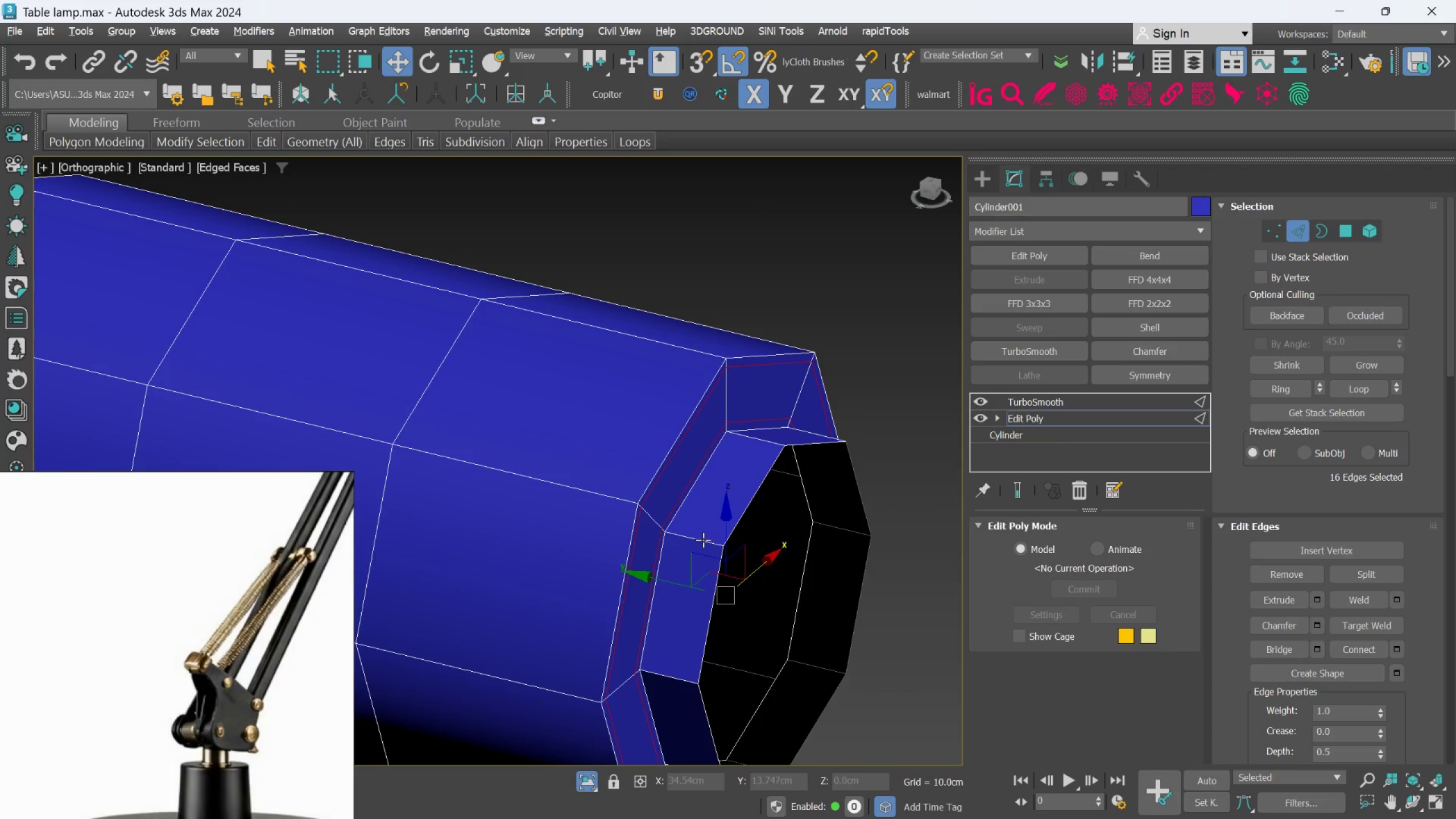 
left_click([702, 539])
 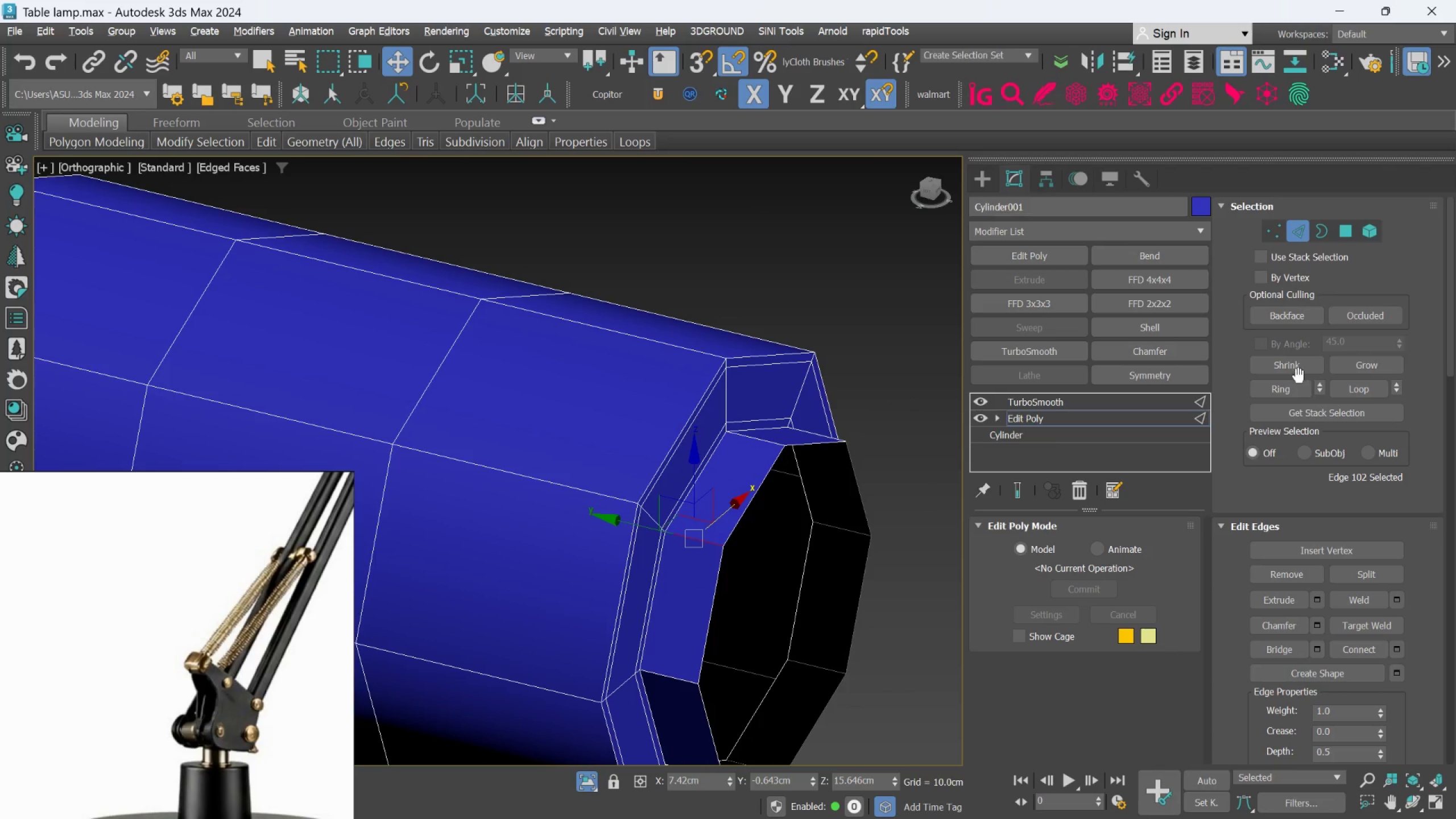 
left_click([1282, 390])
 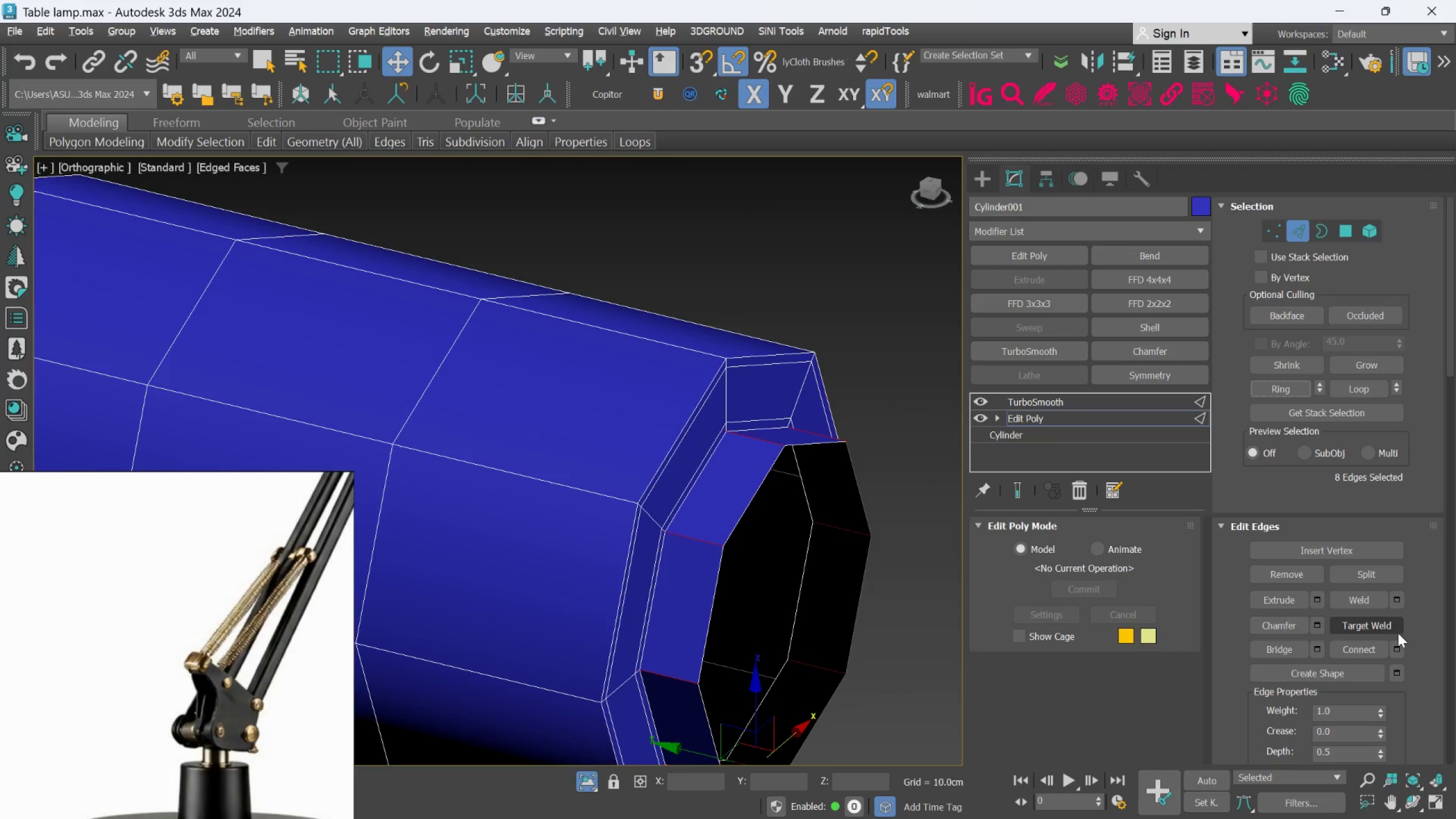 
left_click([1398, 644])
 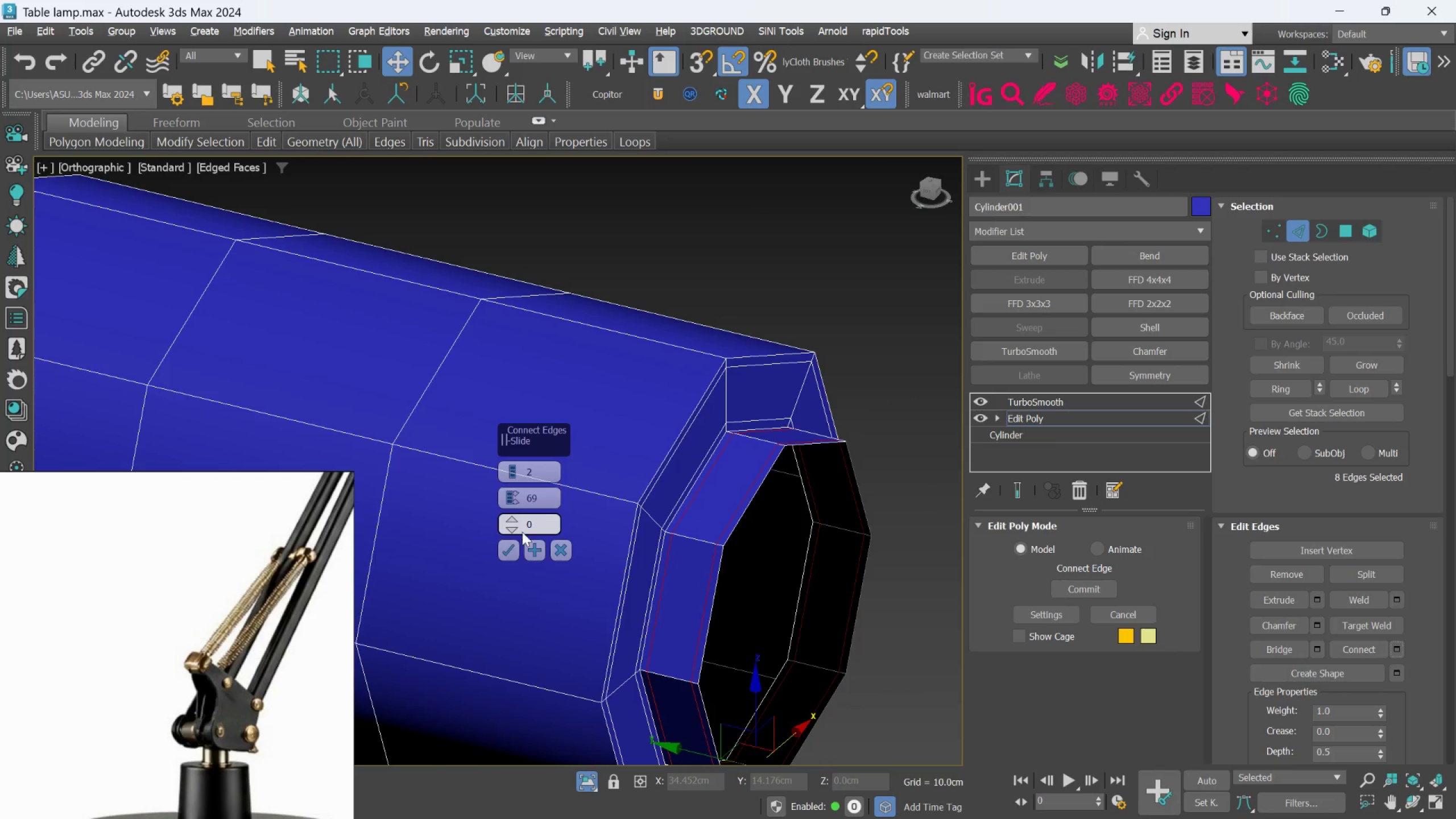 
left_click([504, 551])
 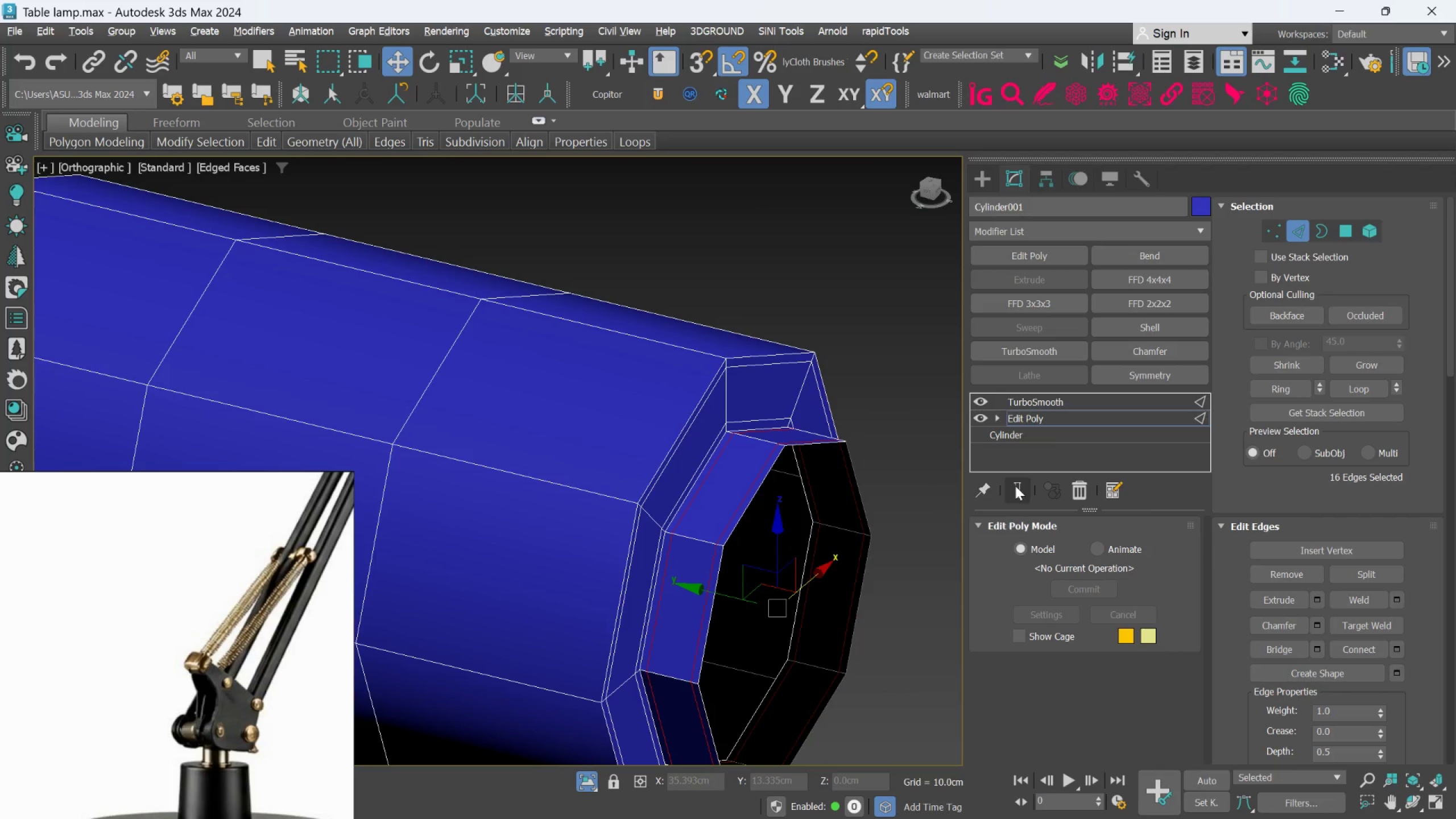 
left_click([1015, 486])
 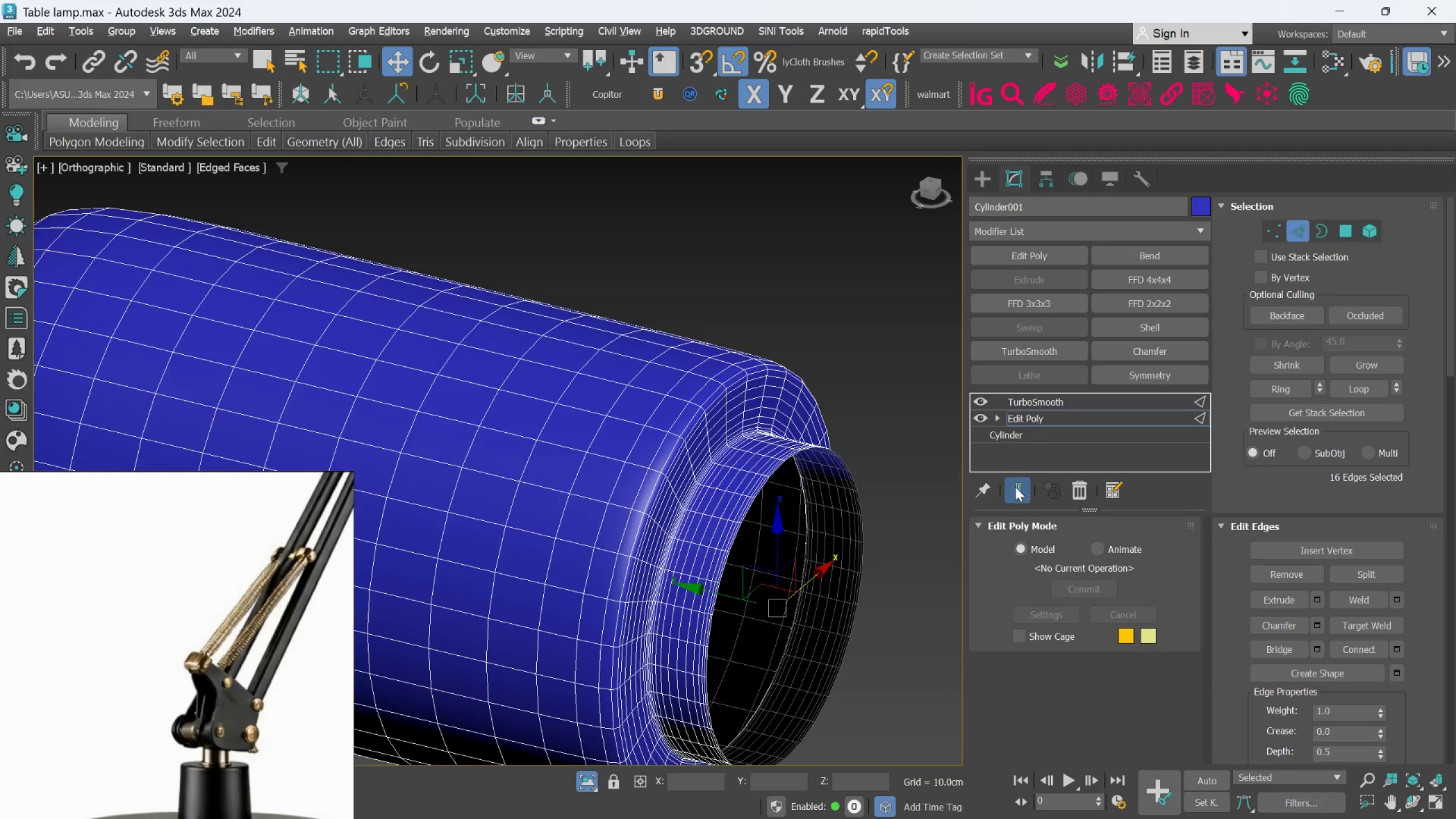 
left_click([1015, 487])
 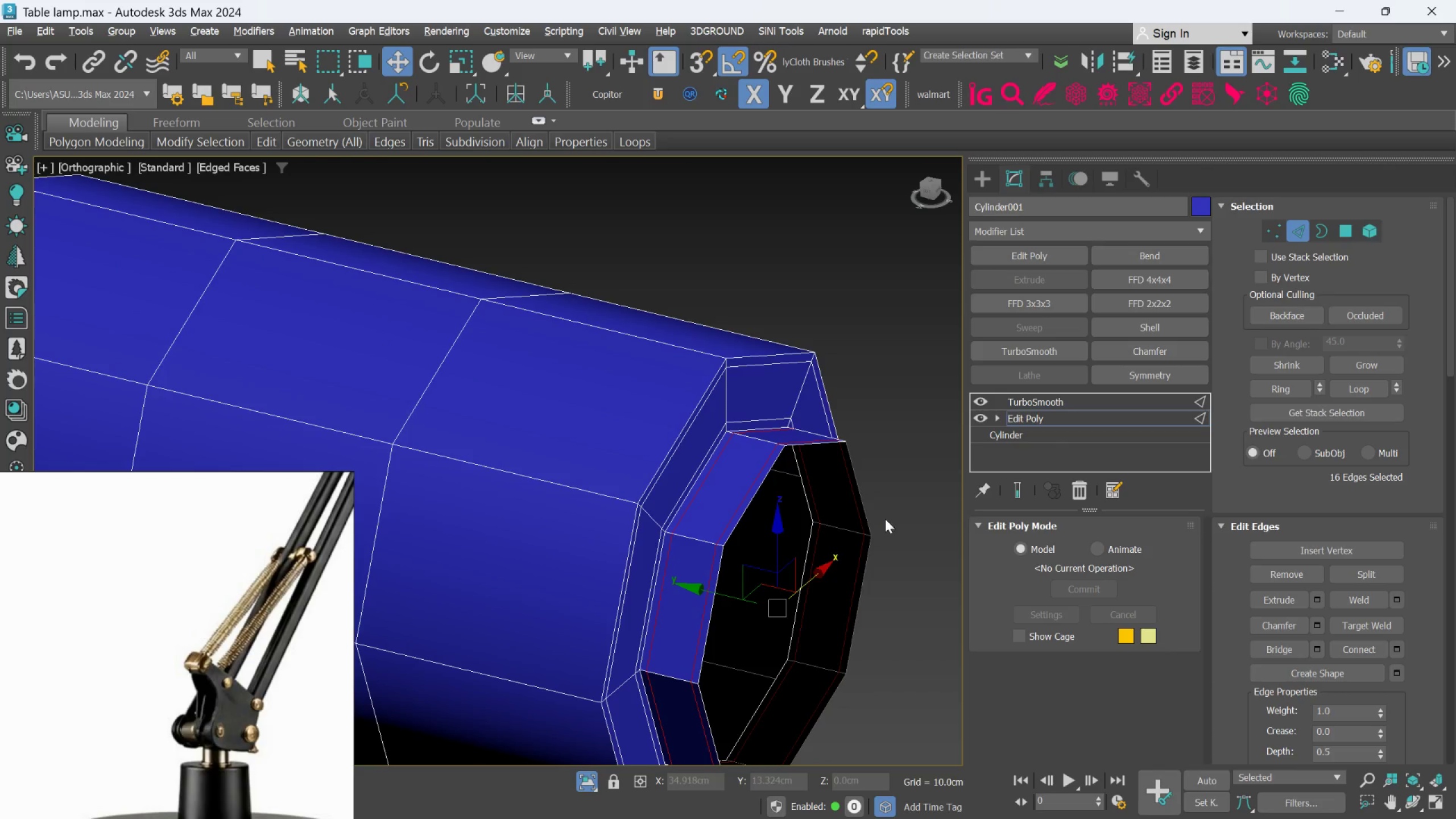 
hold_key(key=AltLeft, duration=0.52)
 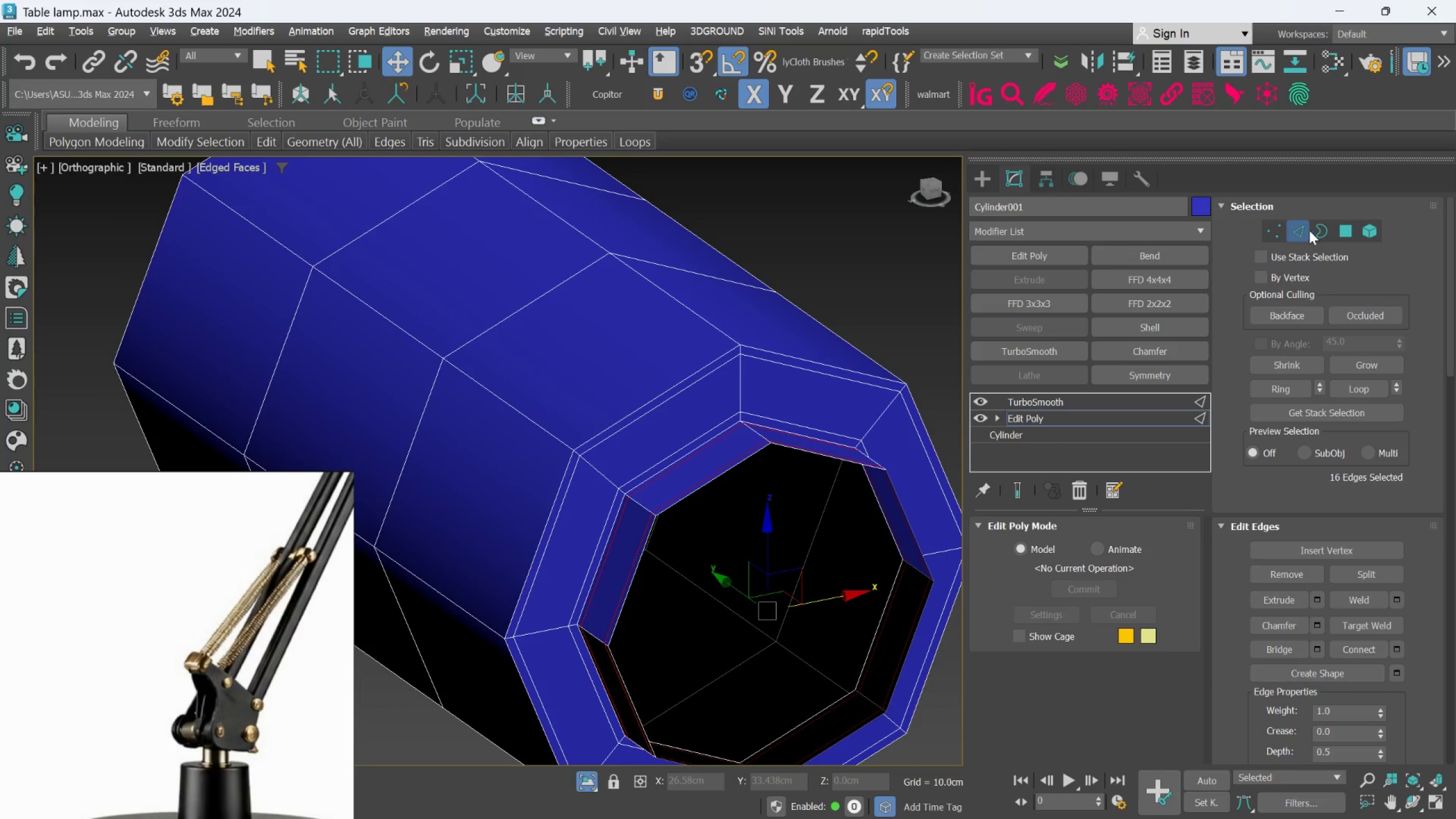 
hold_key(key=AltLeft, duration=5.95)
left_click([1316, 227])
 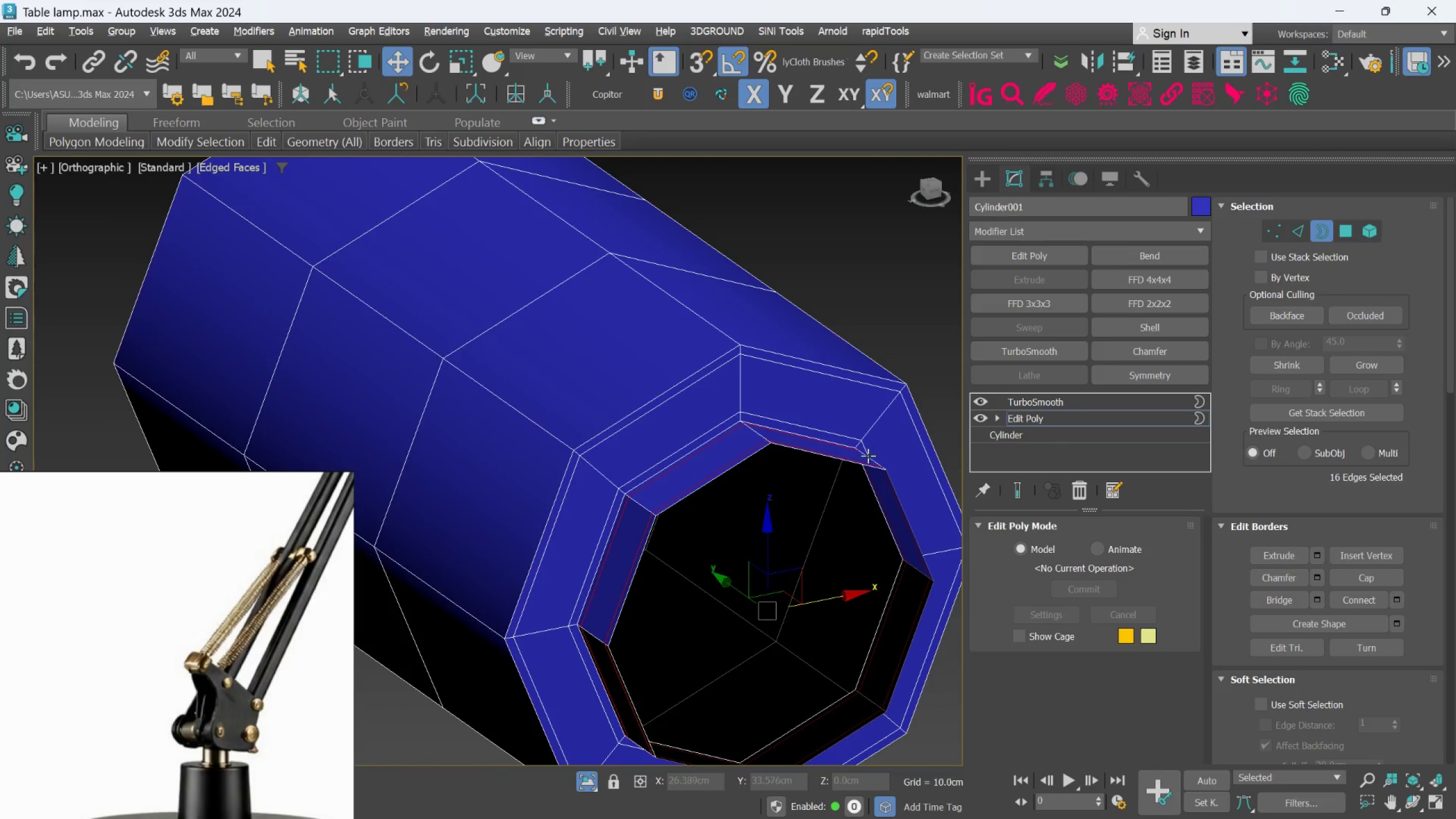 
scroll: coordinate [847, 467], scroll_direction: up, amount: 2.0
 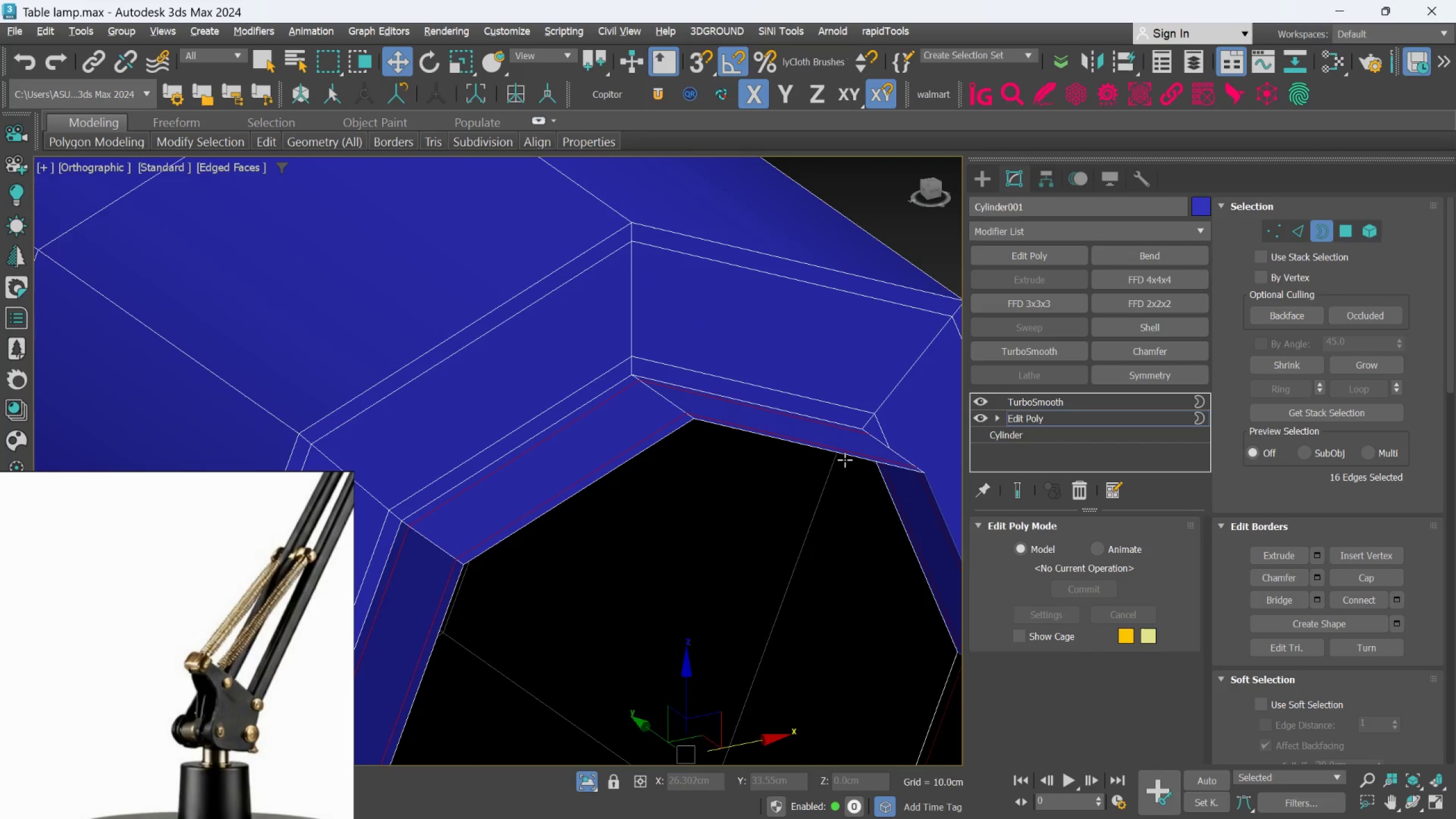 
left_click([845, 460])
 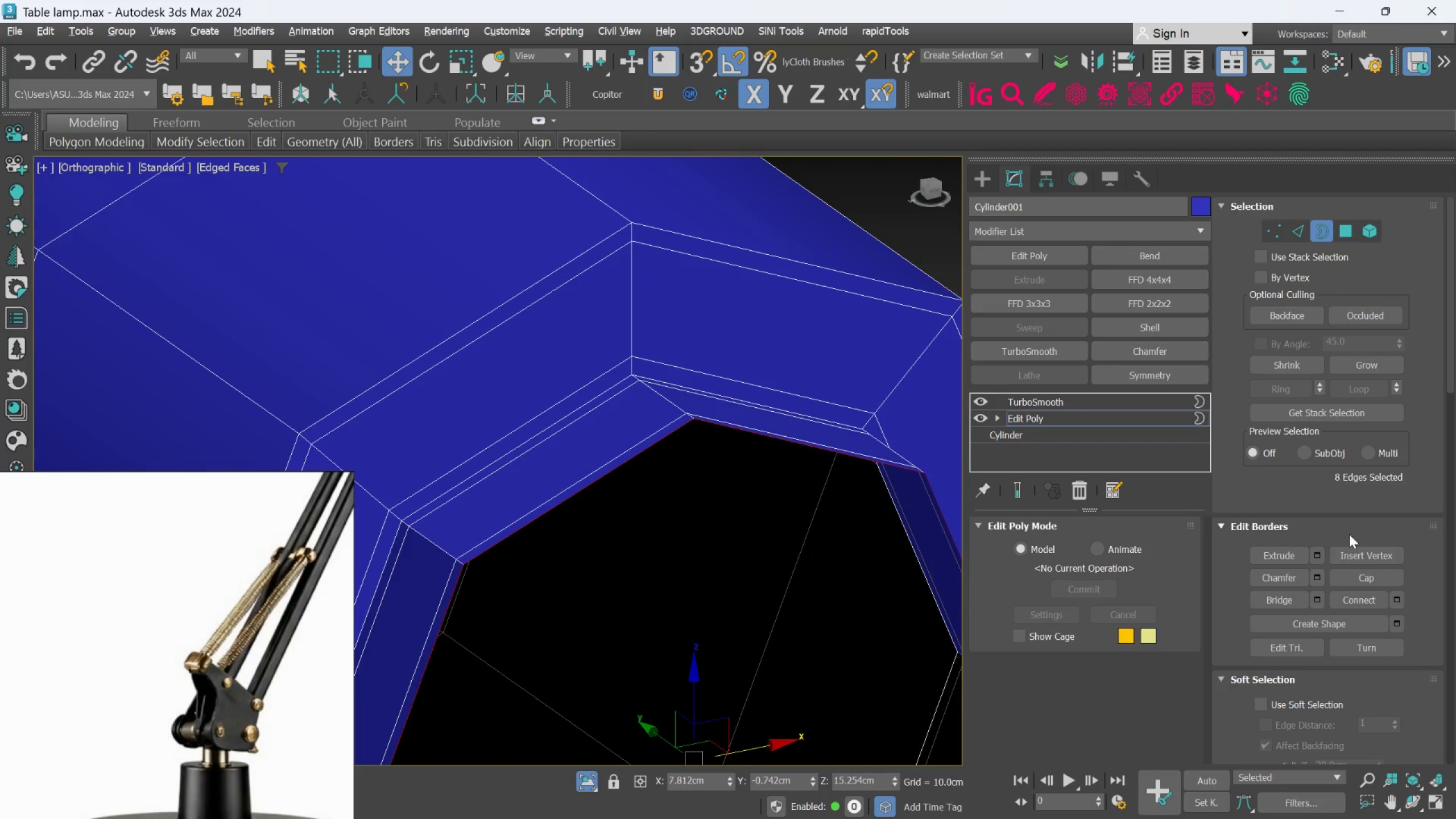 
left_click([1356, 575])
 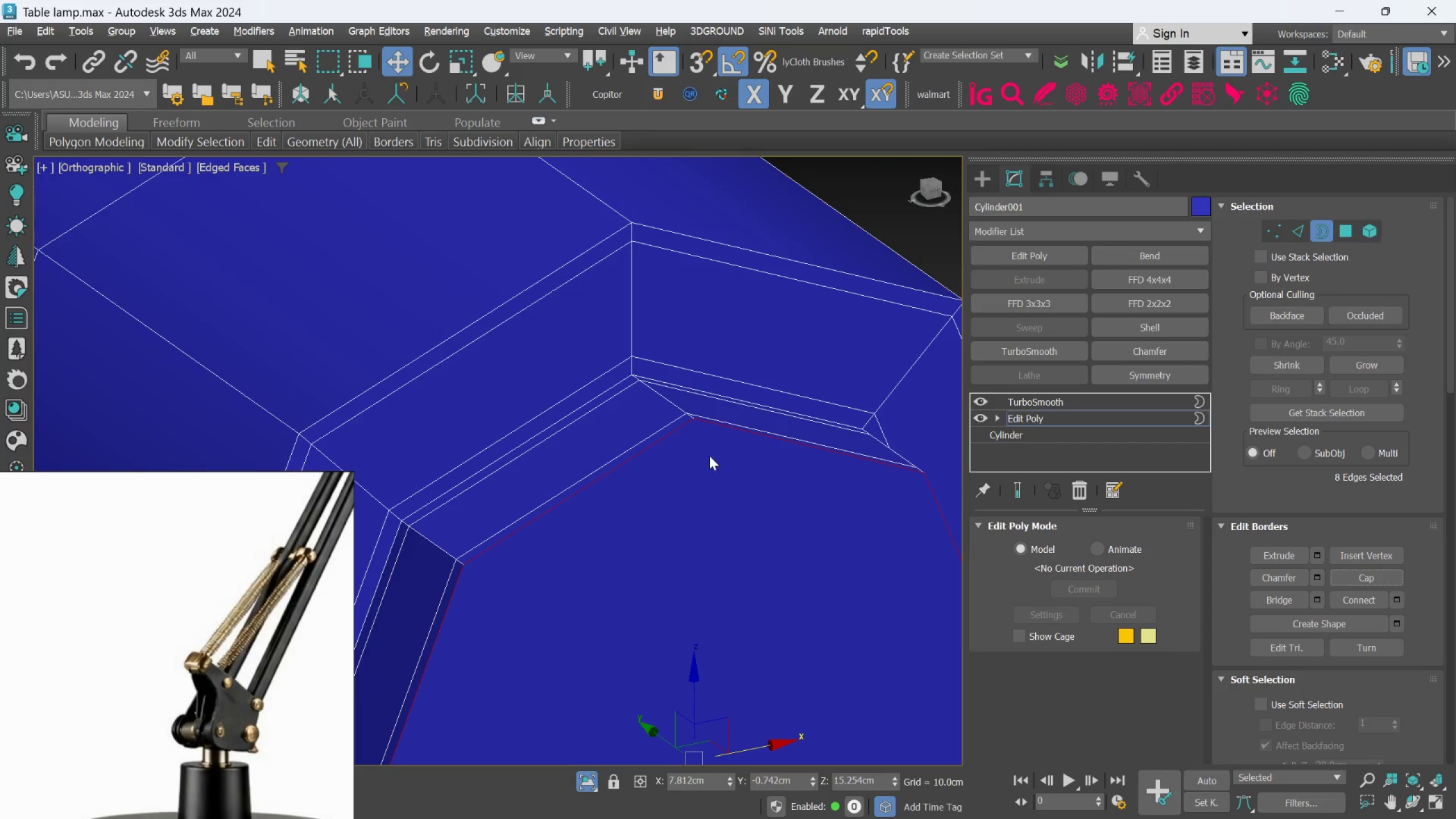 
scroll: coordinate [709, 455], scroll_direction: down, amount: 1.0
 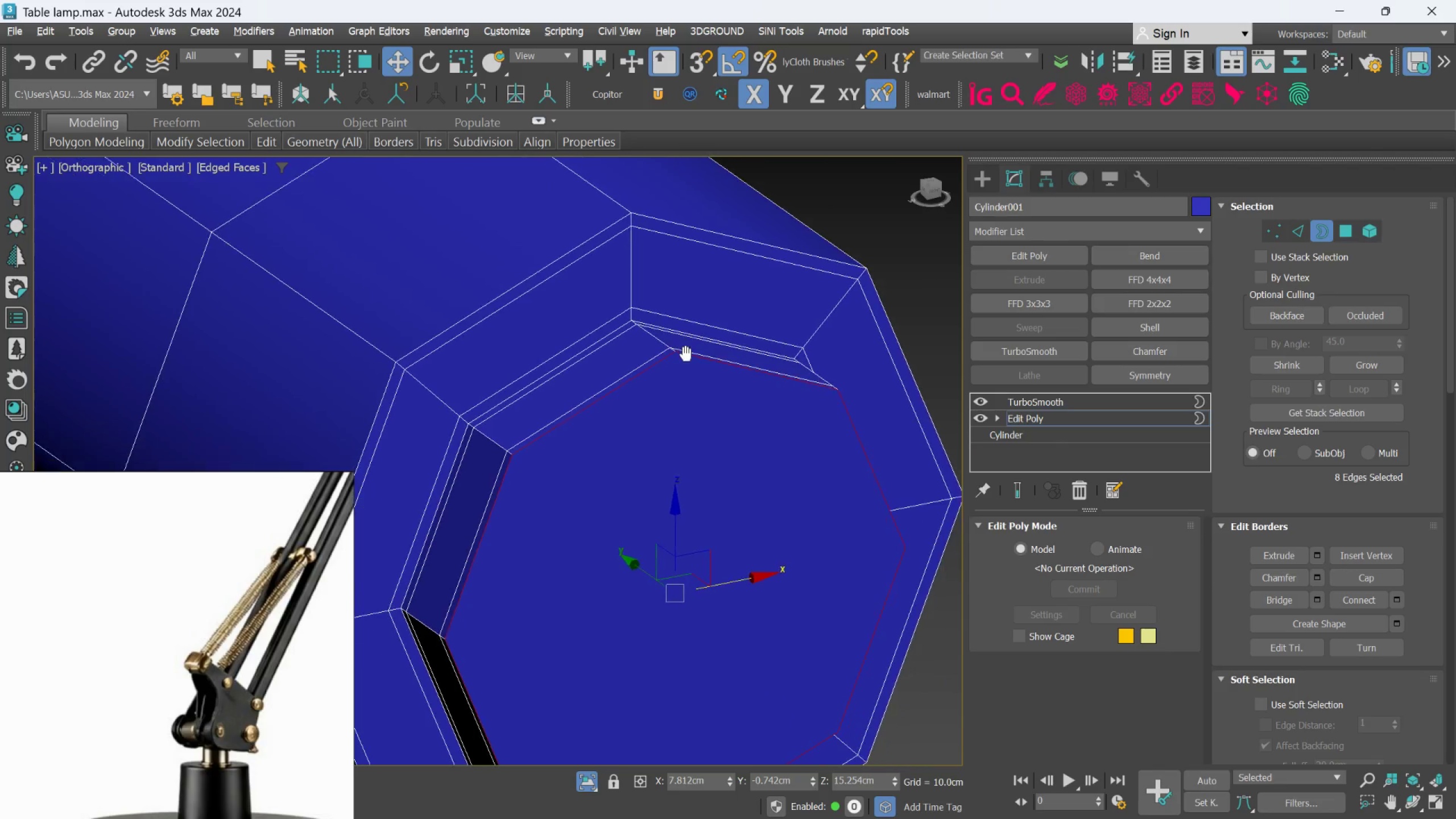 
hold_key(key=AltLeft, duration=1.5)
 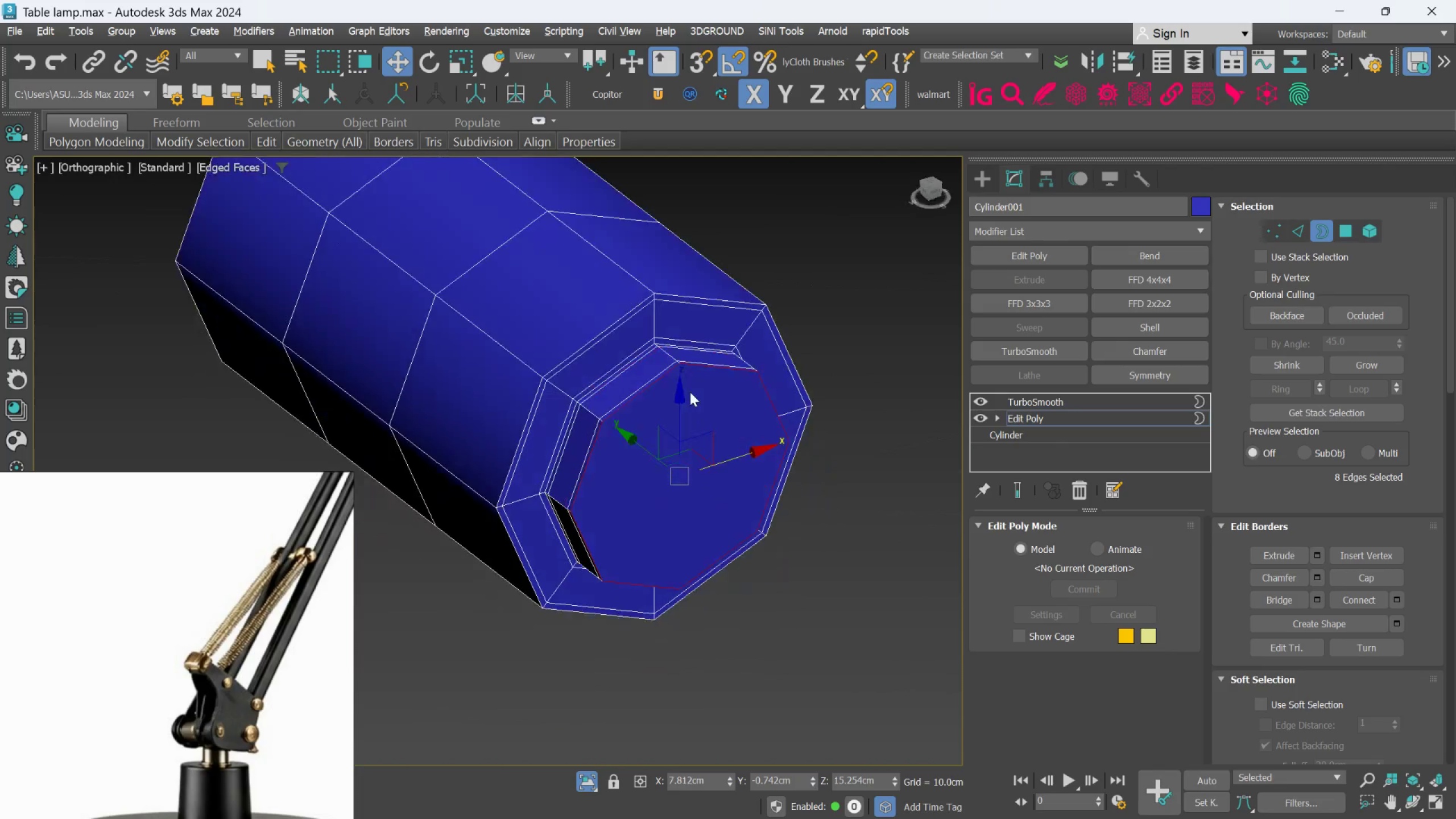 
scroll: coordinate [684, 361], scroll_direction: down, amount: 2.0
 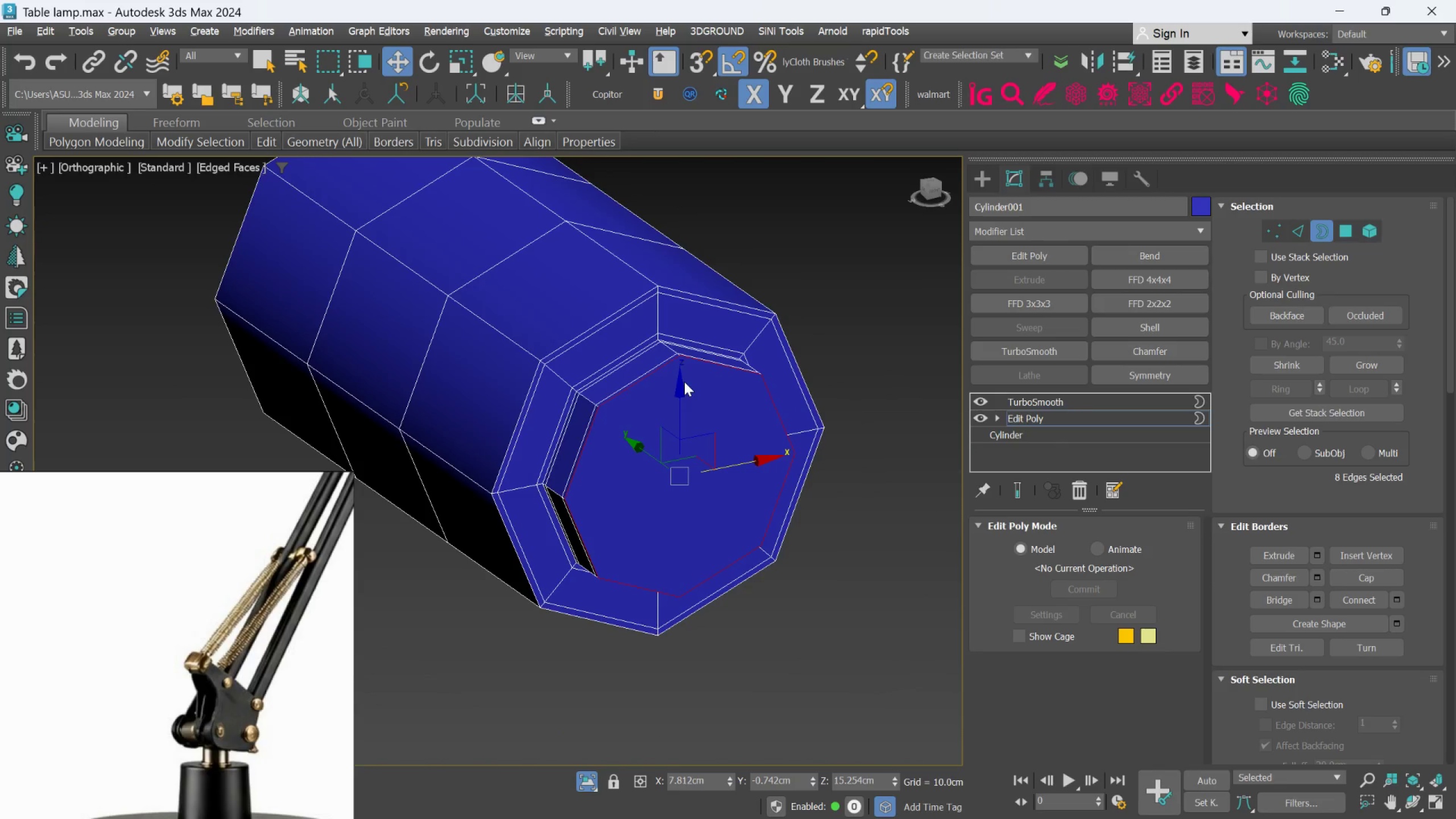 
key(Alt+AltLeft)
 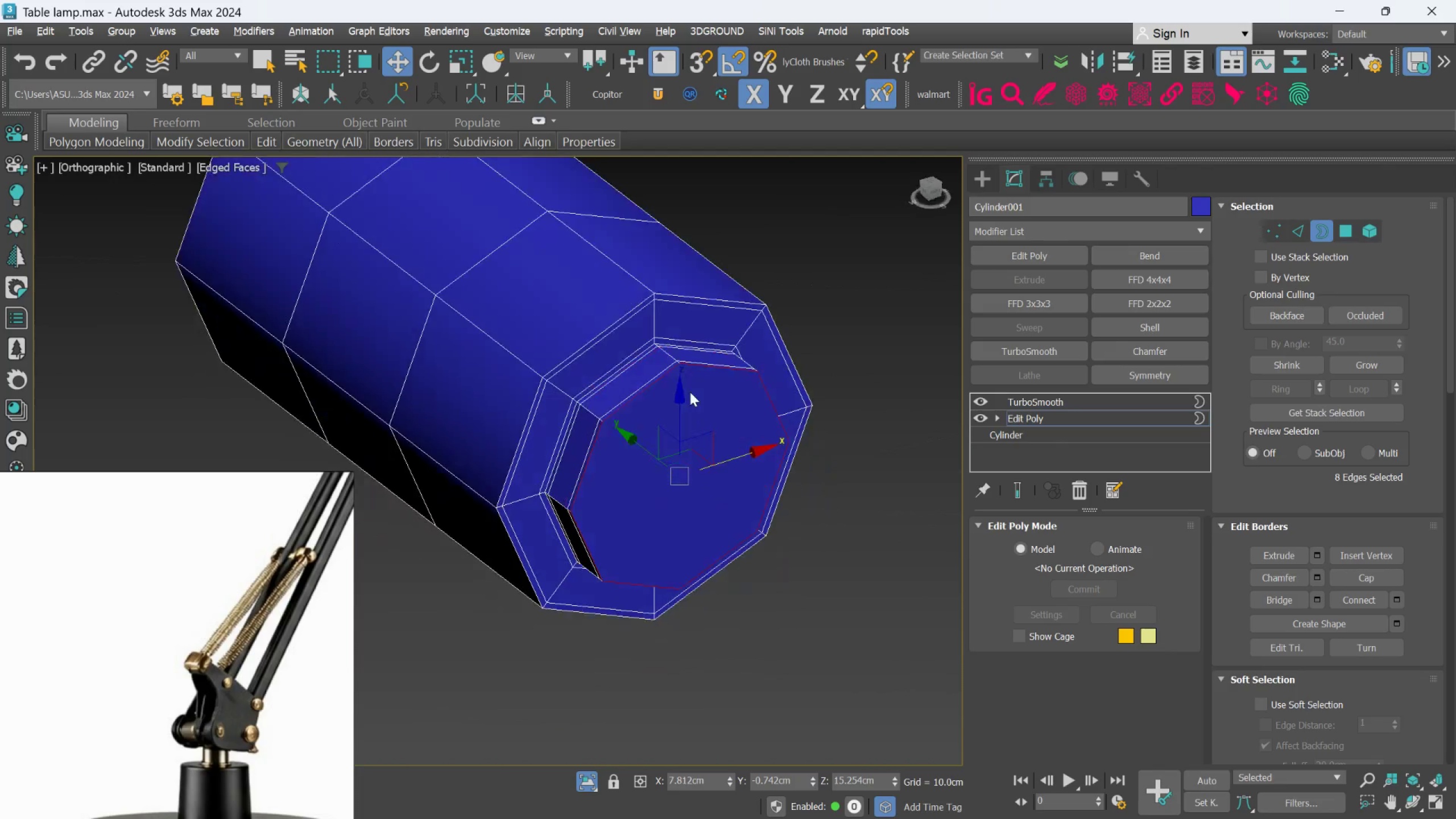 
key(Alt+AltLeft)
 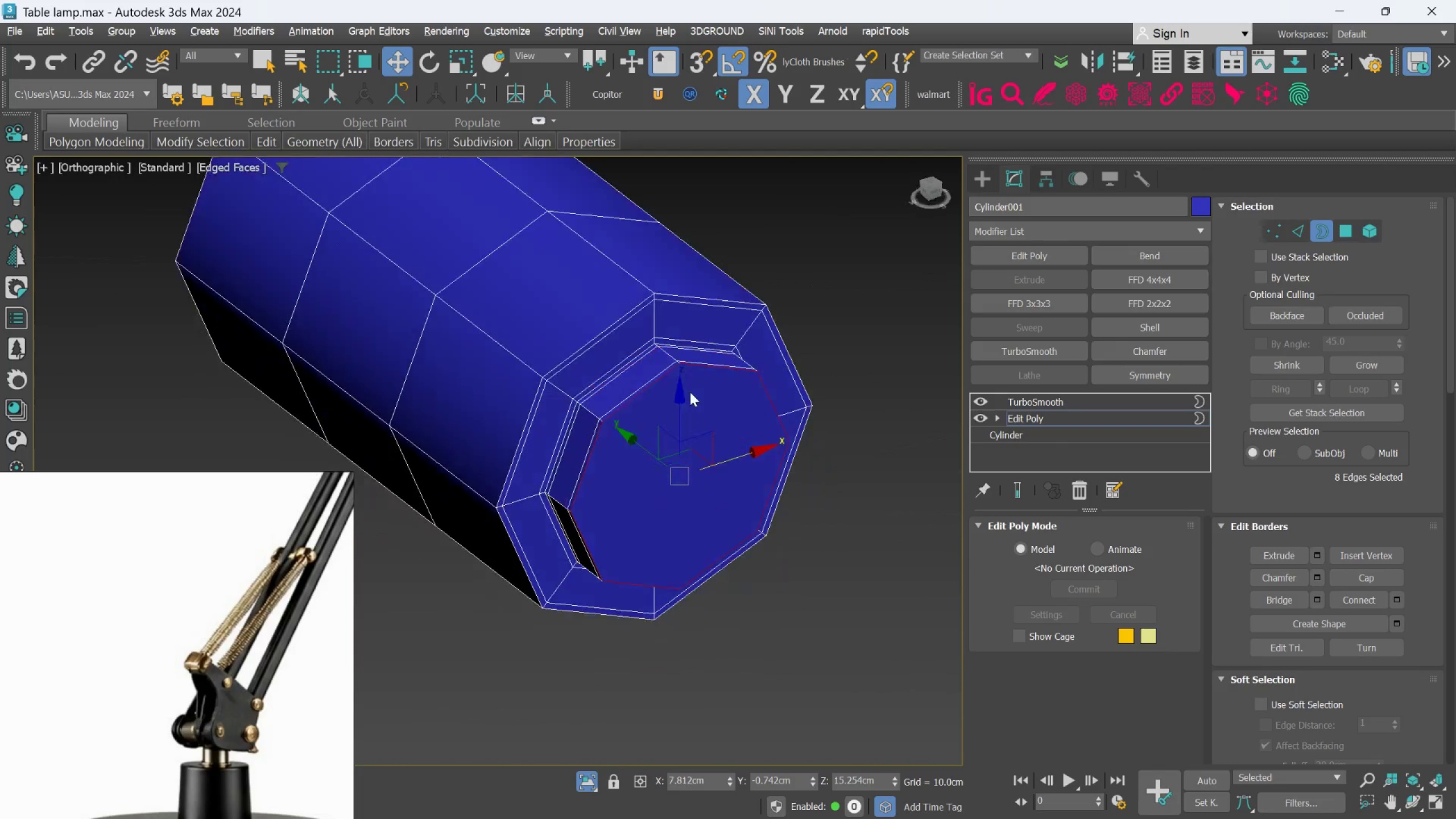 
key(Alt+AltLeft)
 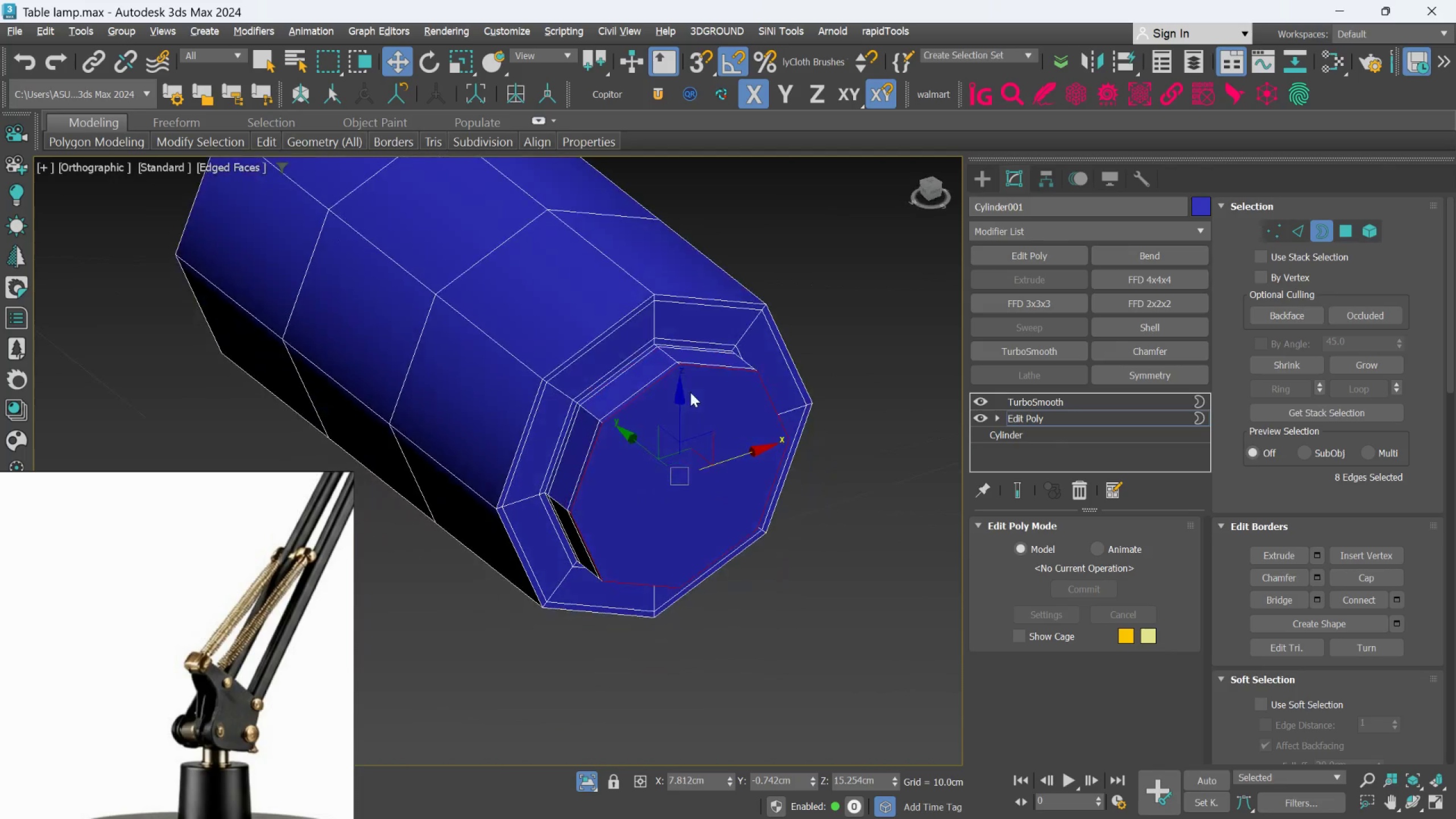 
key(Alt+AltLeft)
 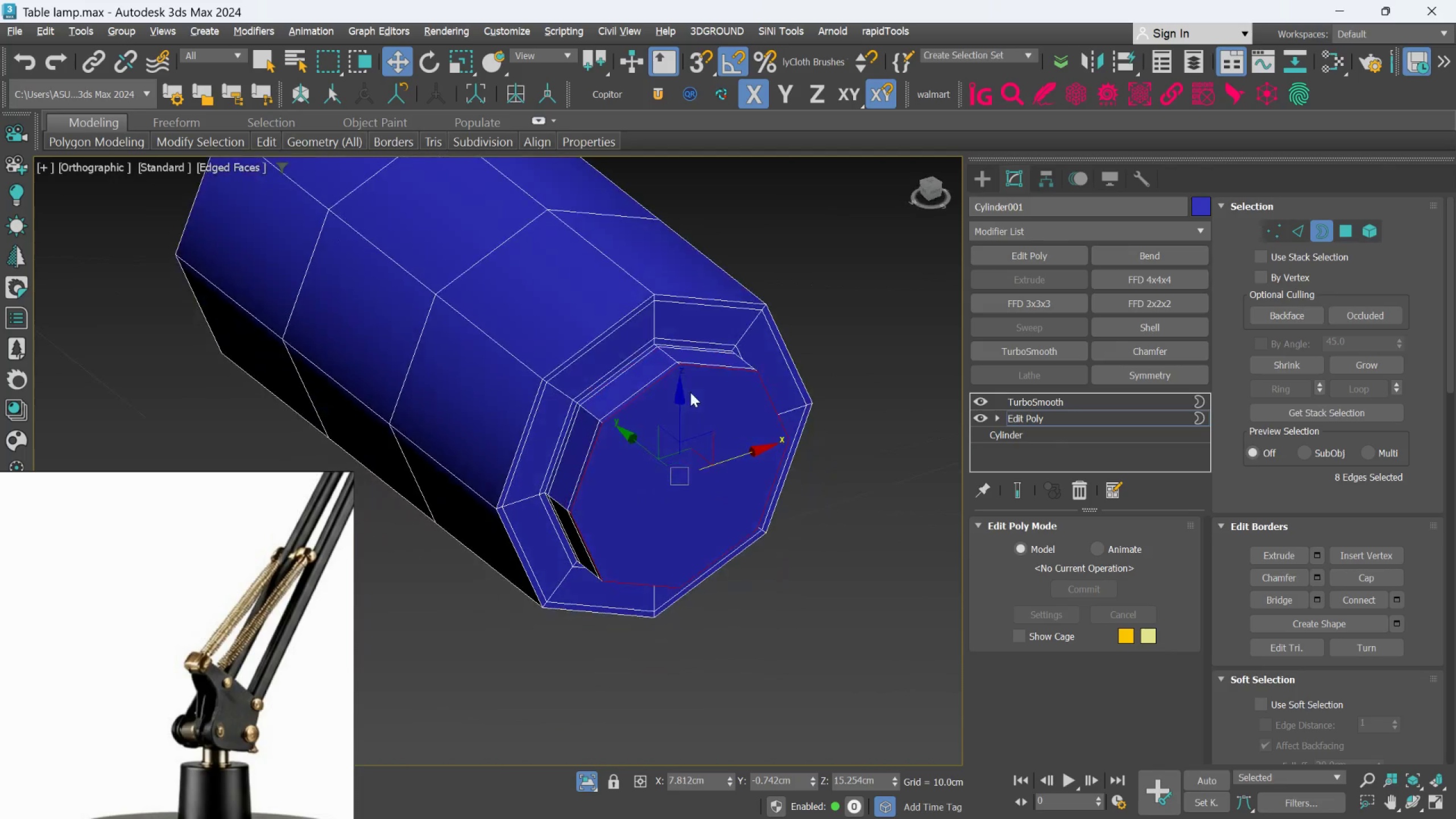 
key(Alt+AltLeft)
 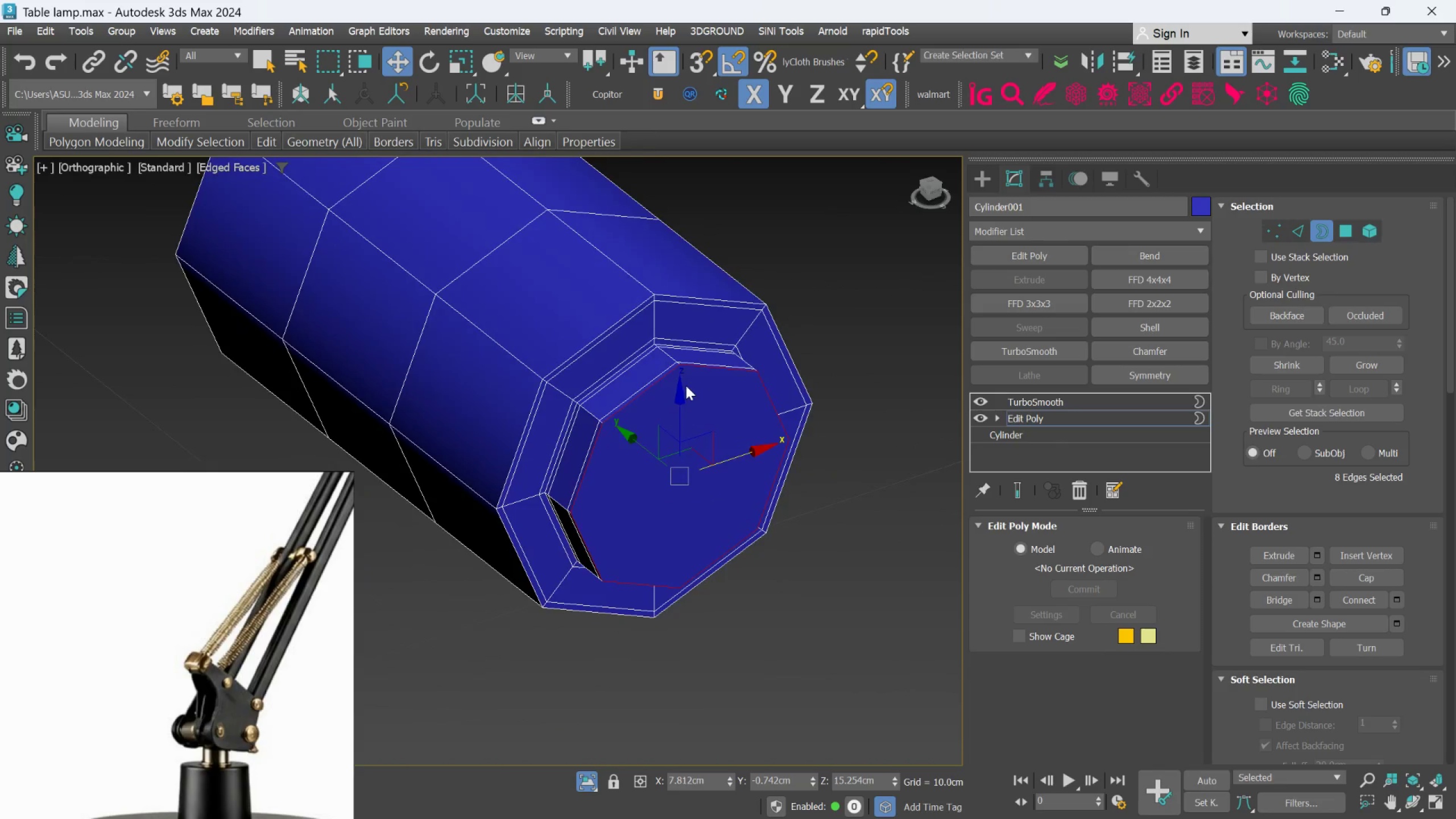 
scroll: coordinate [686, 380], scroll_direction: up, amount: 1.0
 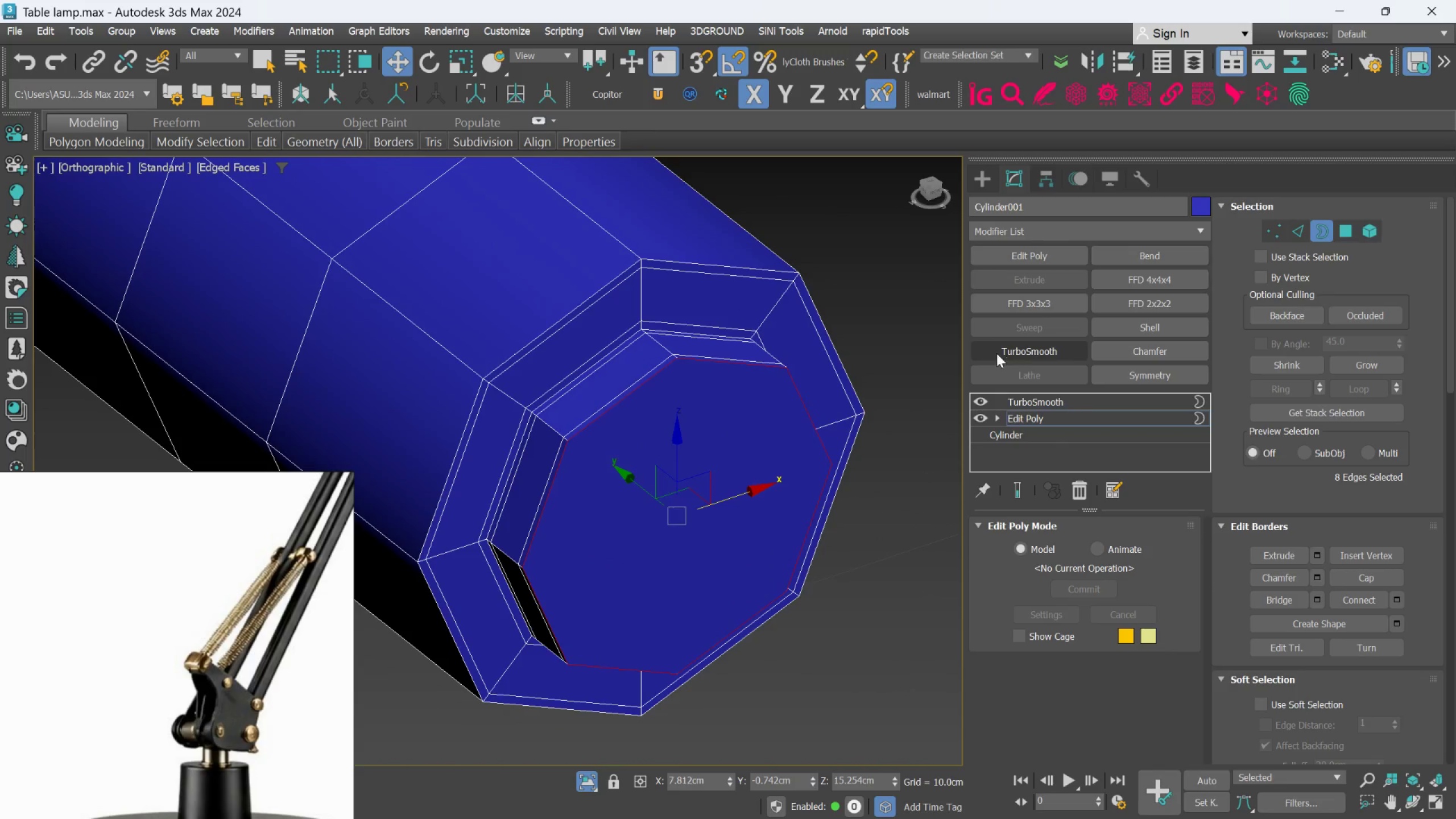 
key(Alt+AltLeft)
 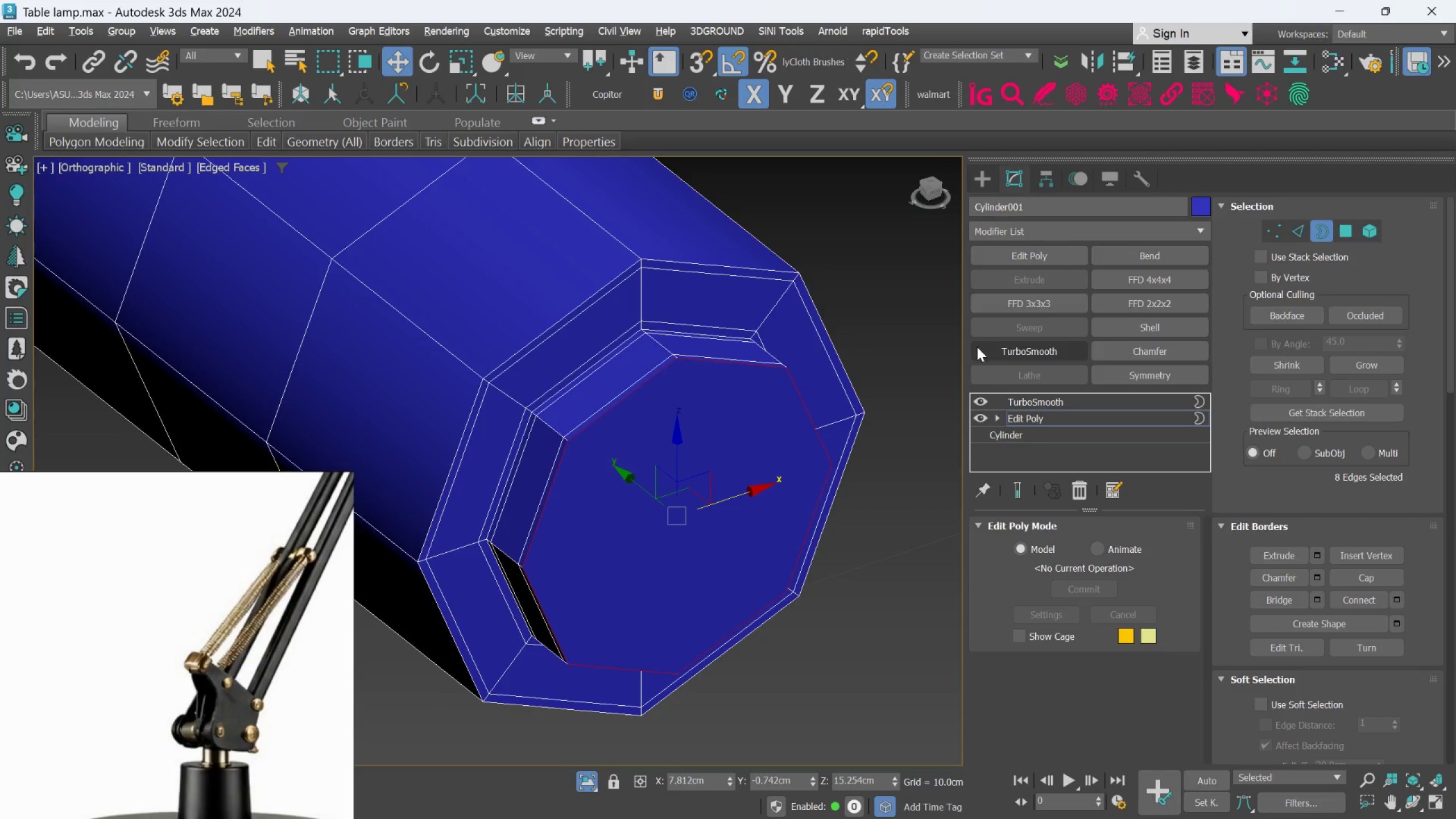 
key(Alt+C)
 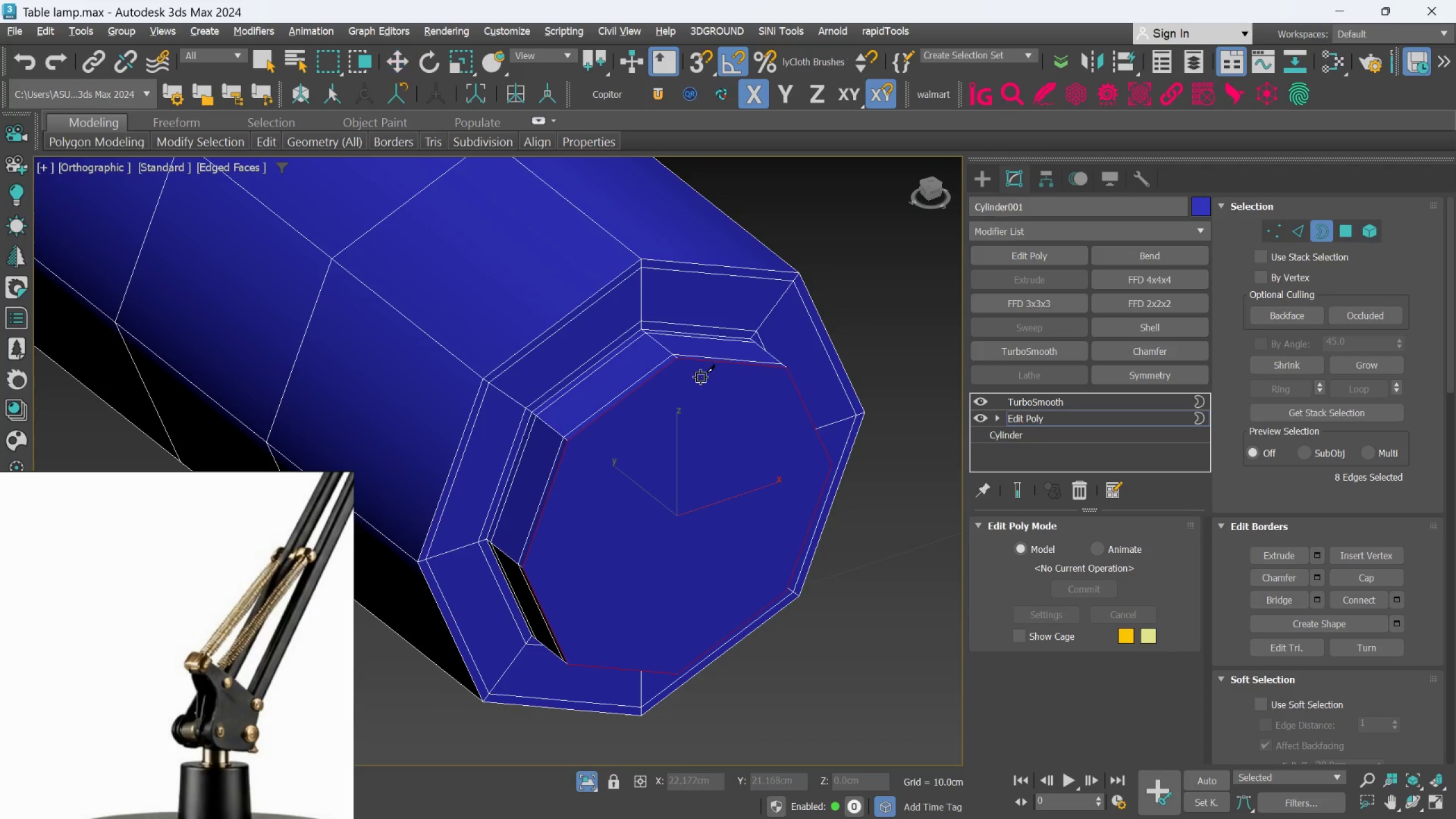 
scroll: coordinate [691, 369], scroll_direction: down, amount: 1.0
 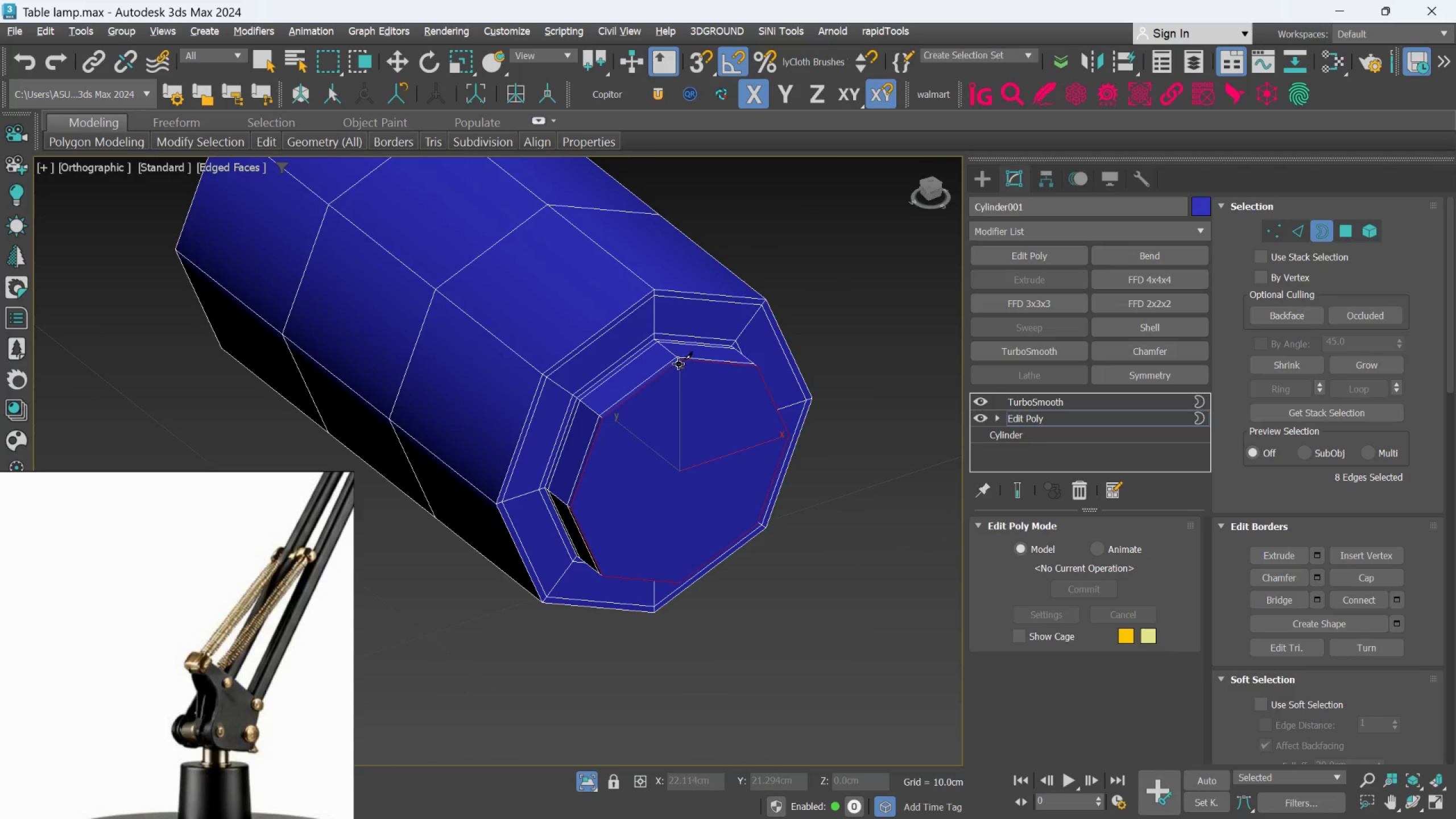 
hold_key(key=AltLeft, duration=0.94)
 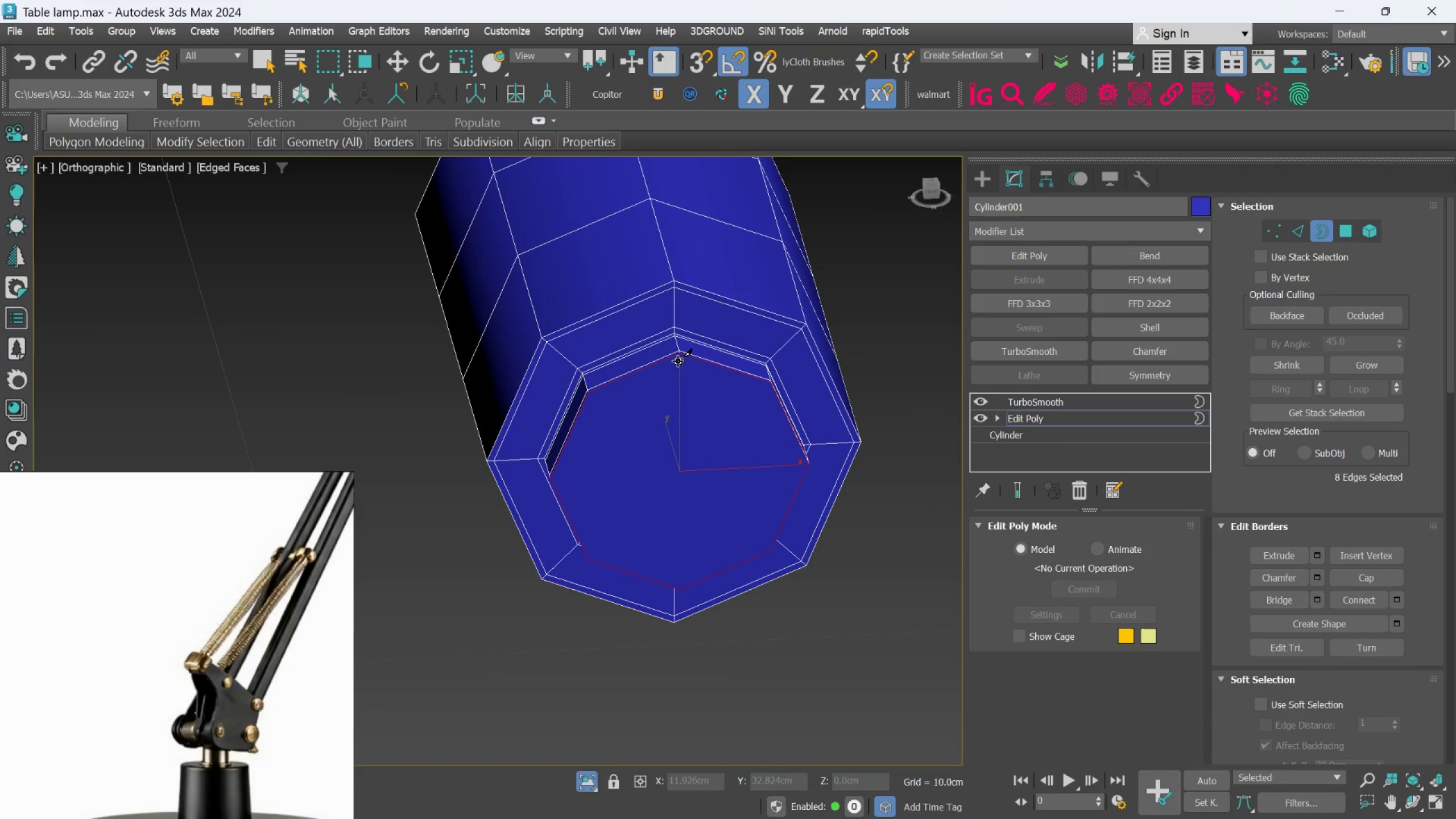 
hold_key(key=AltLeft, duration=9.05)
left_click([680, 359])
 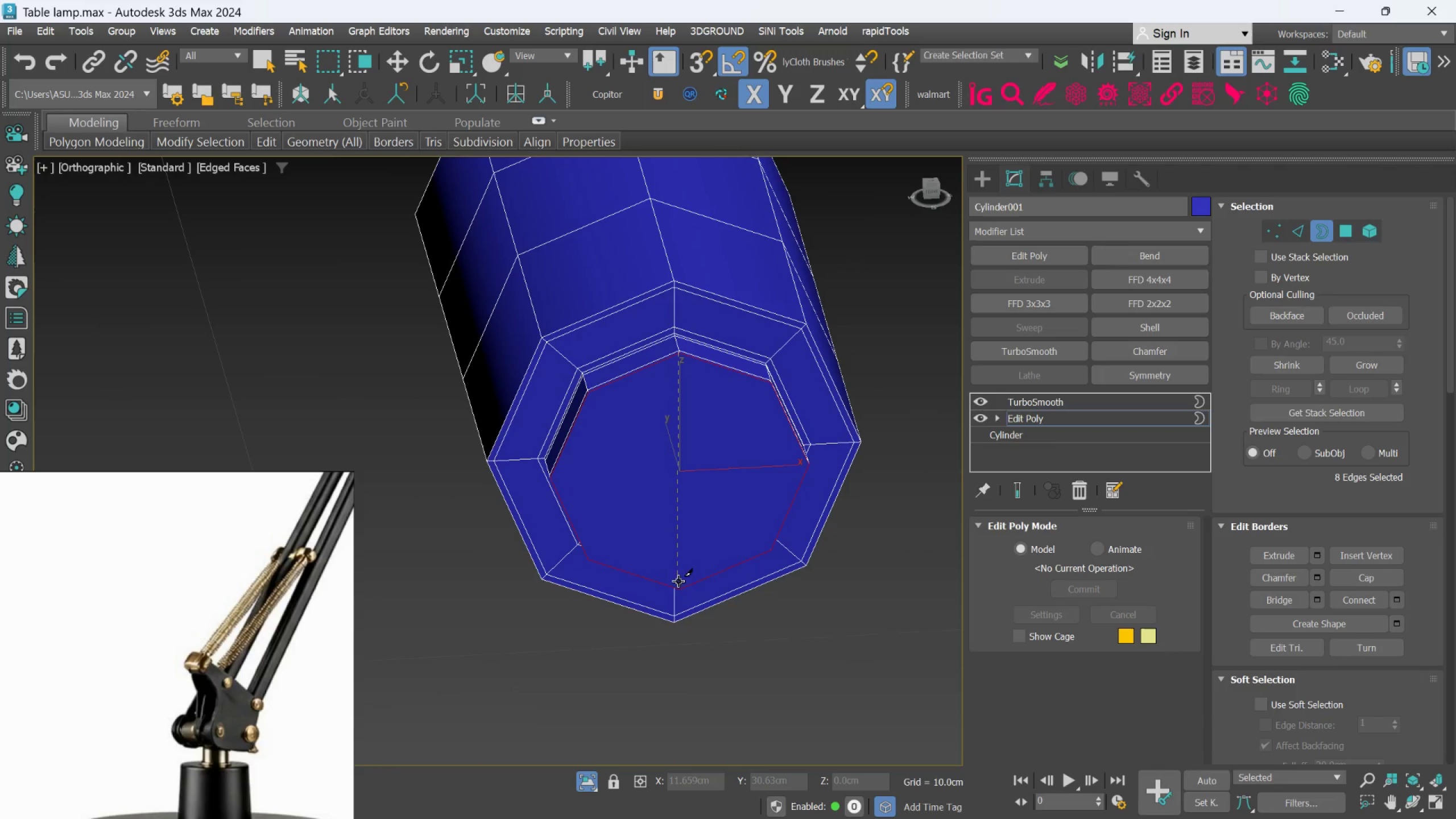 
left_click([680, 586])
 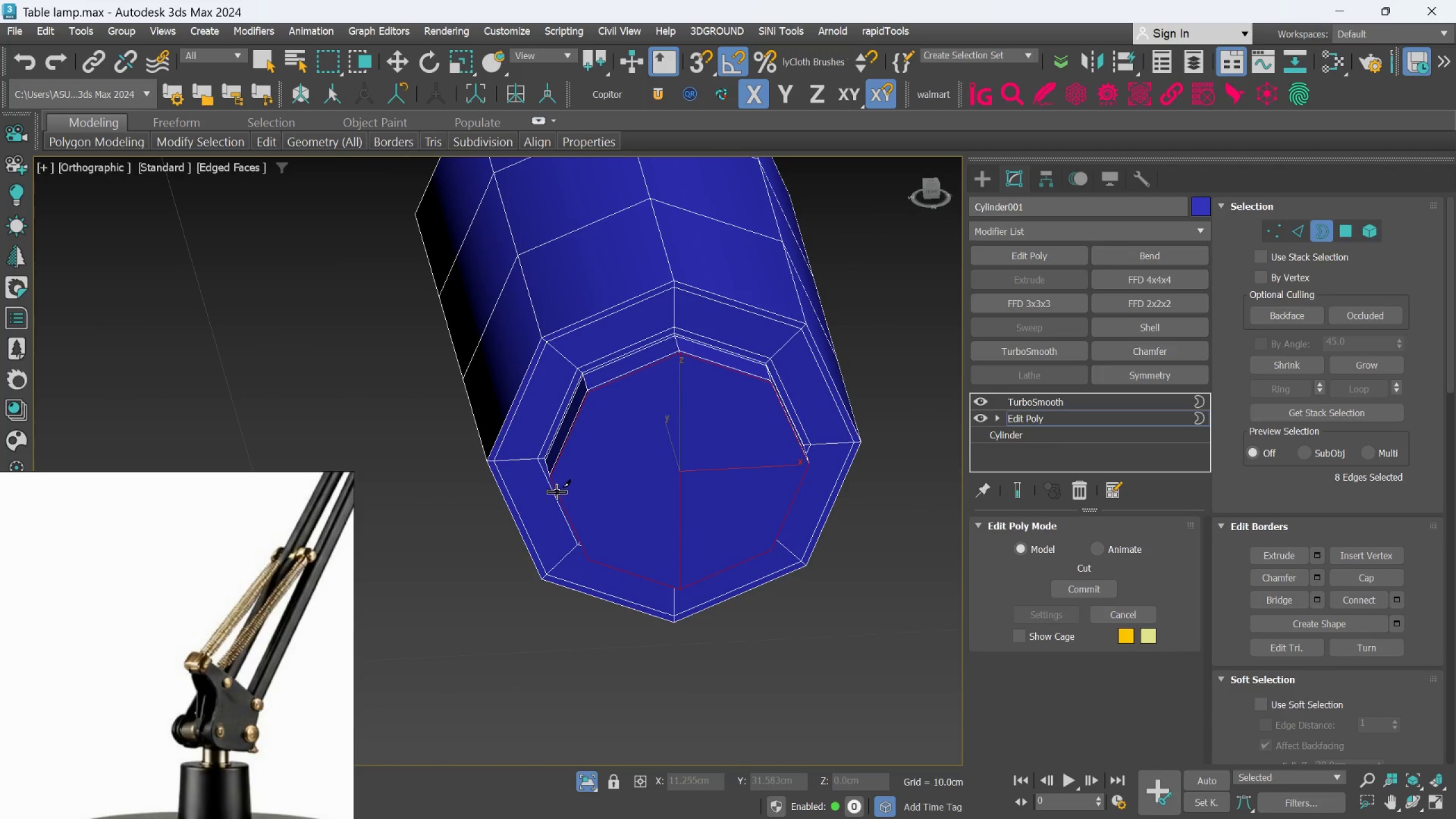 
left_click([555, 481])
 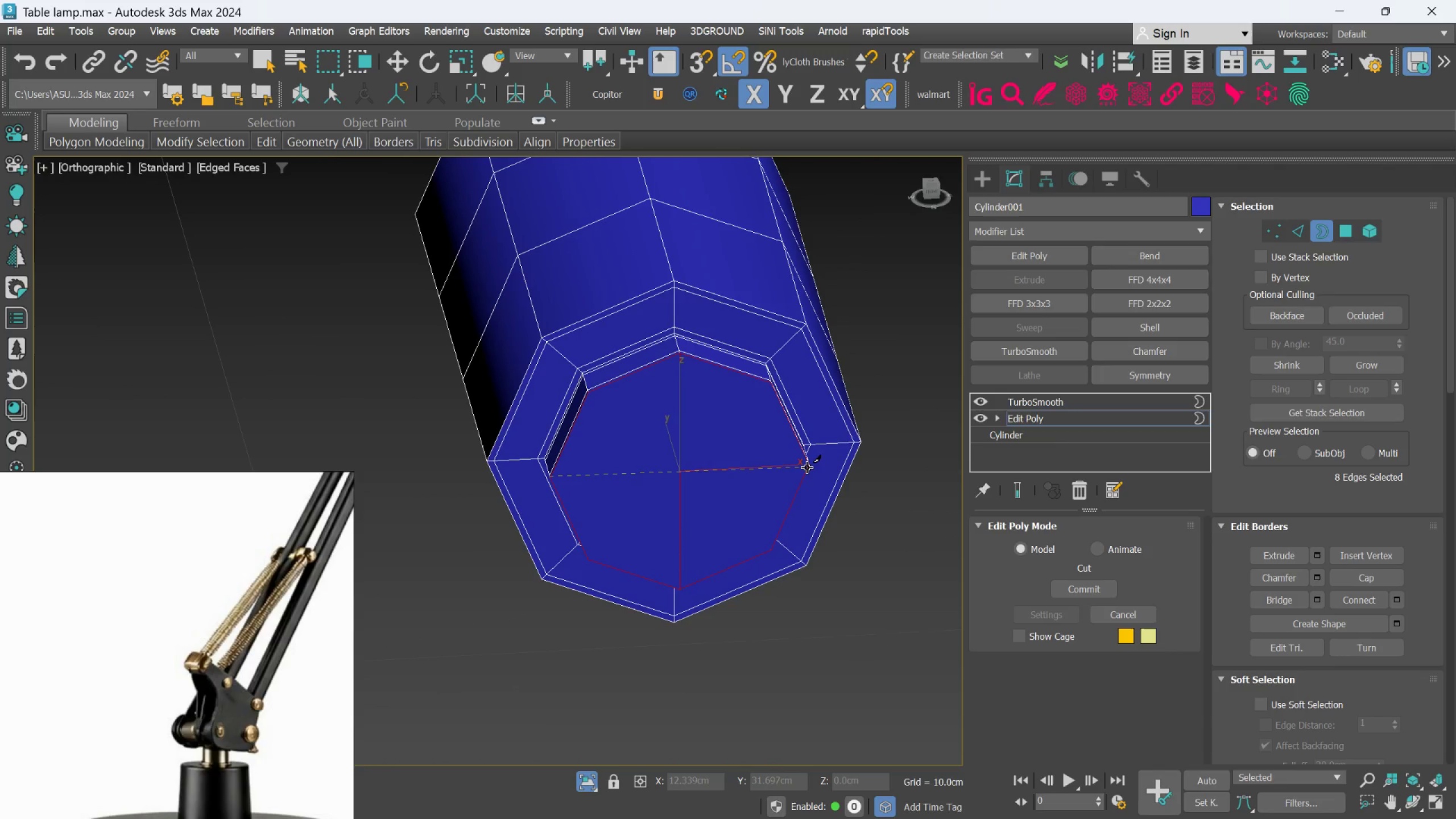 
left_click([808, 465])
 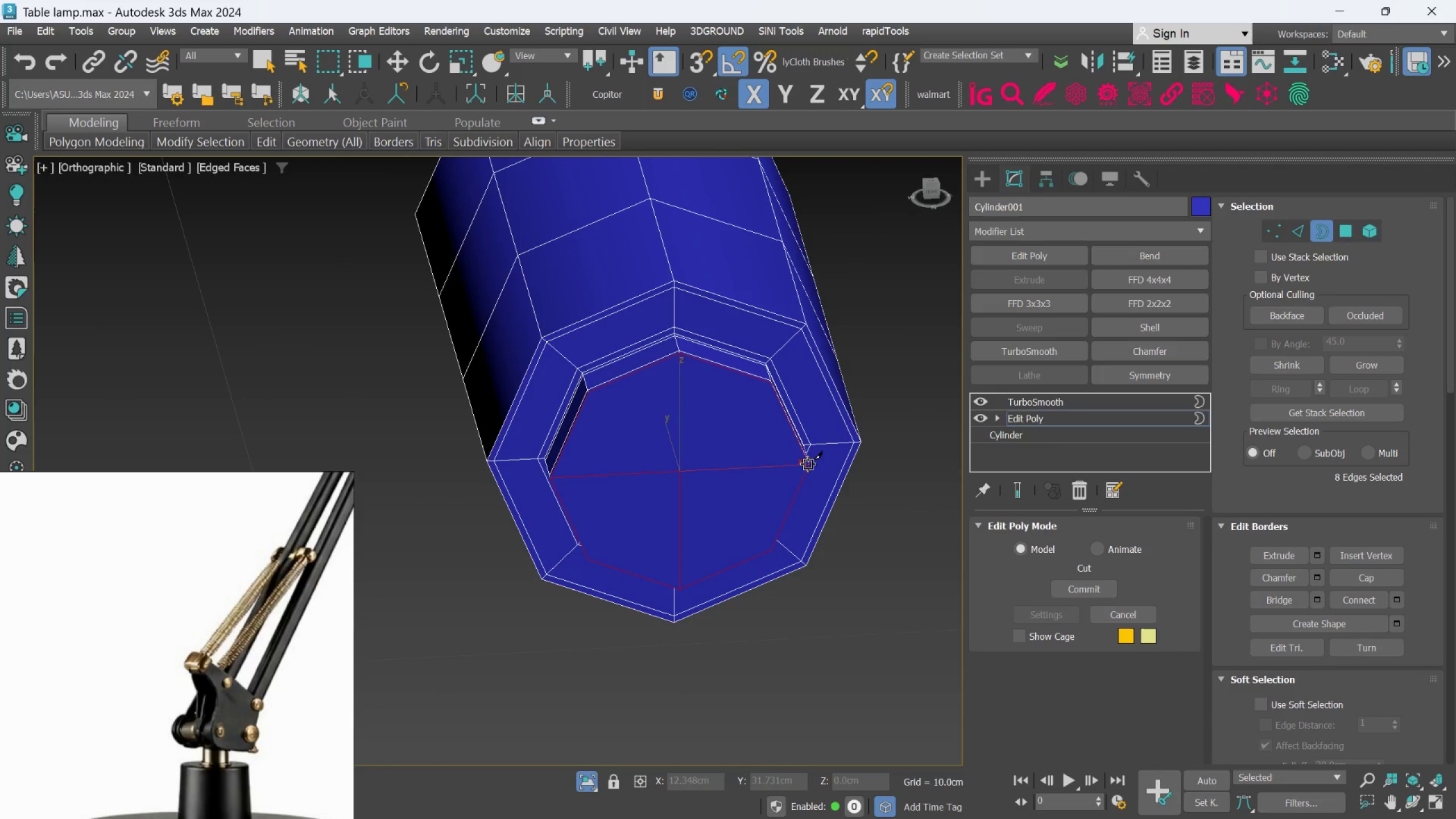 
right_click([808, 464])
 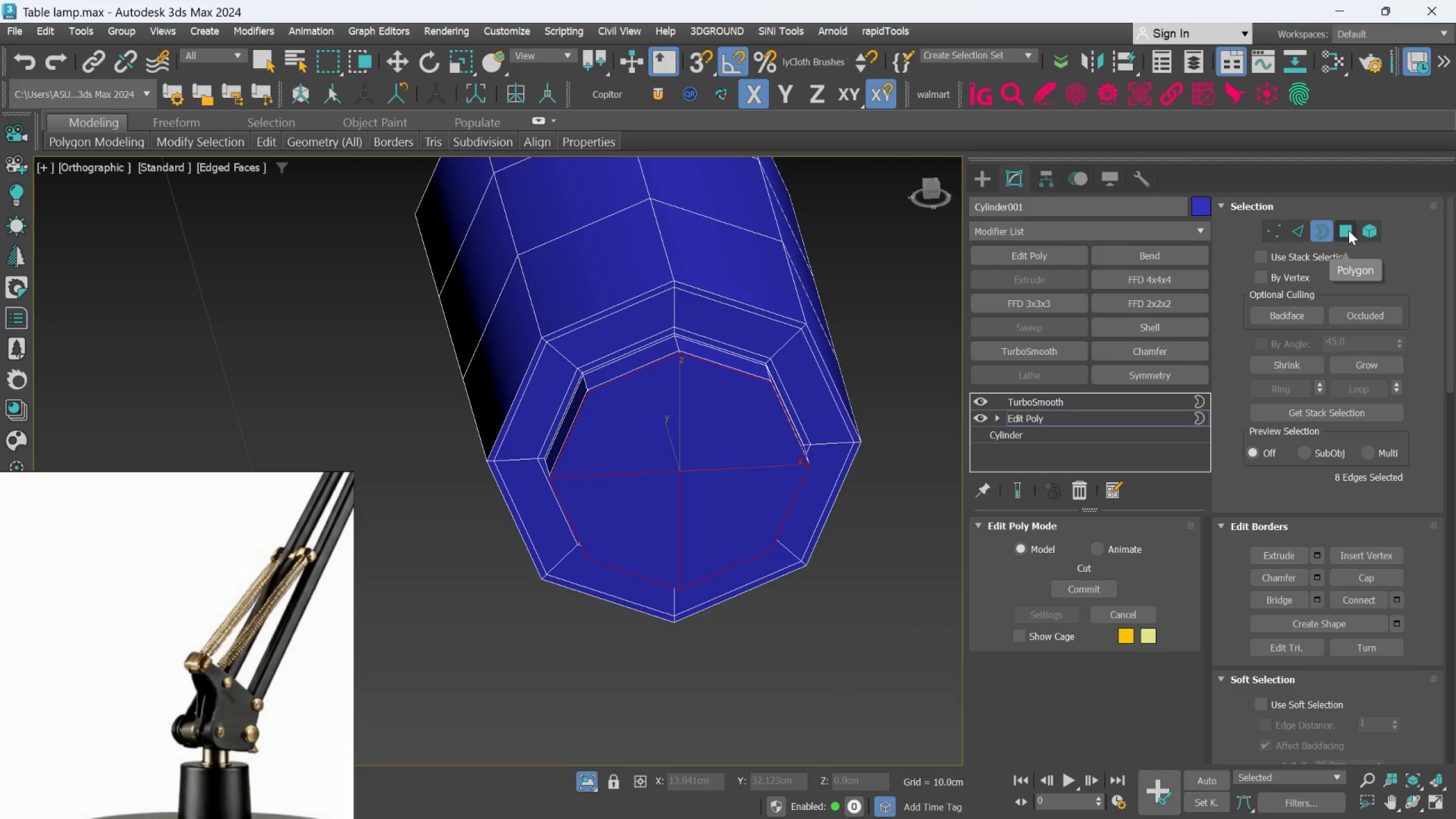 
left_click([1349, 230])
 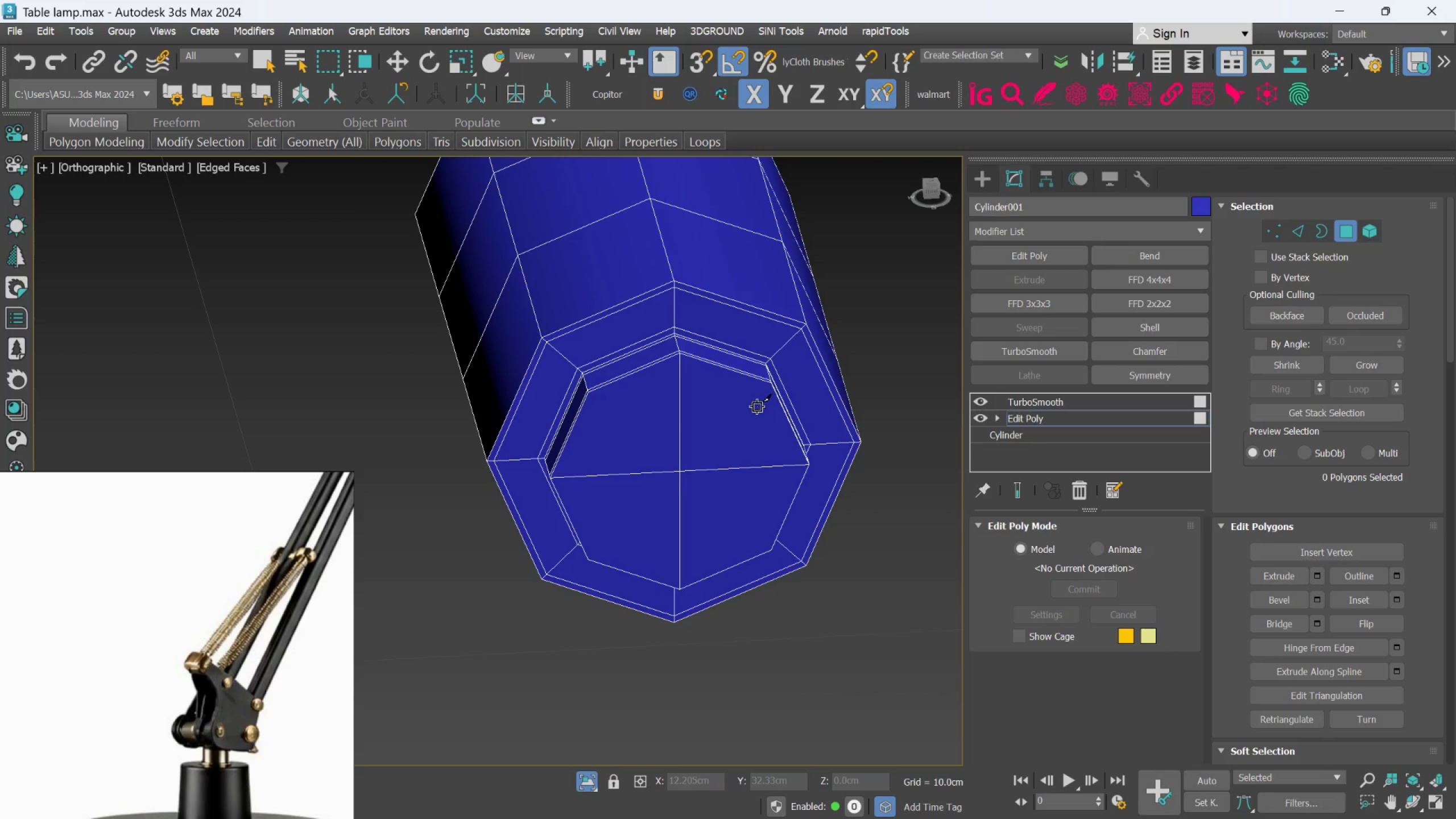 
key(Alt+C)
 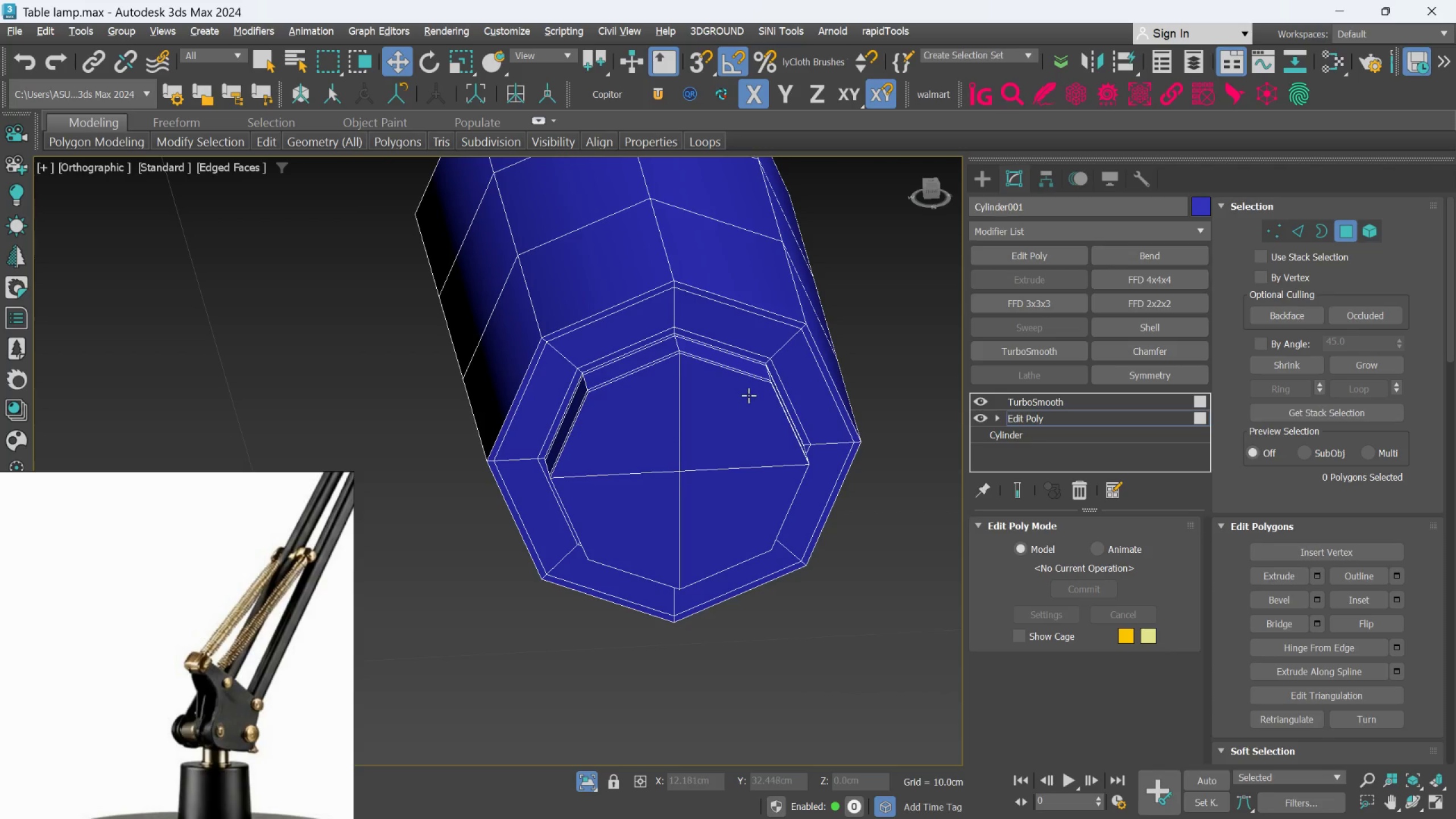 
left_click([743, 401])
 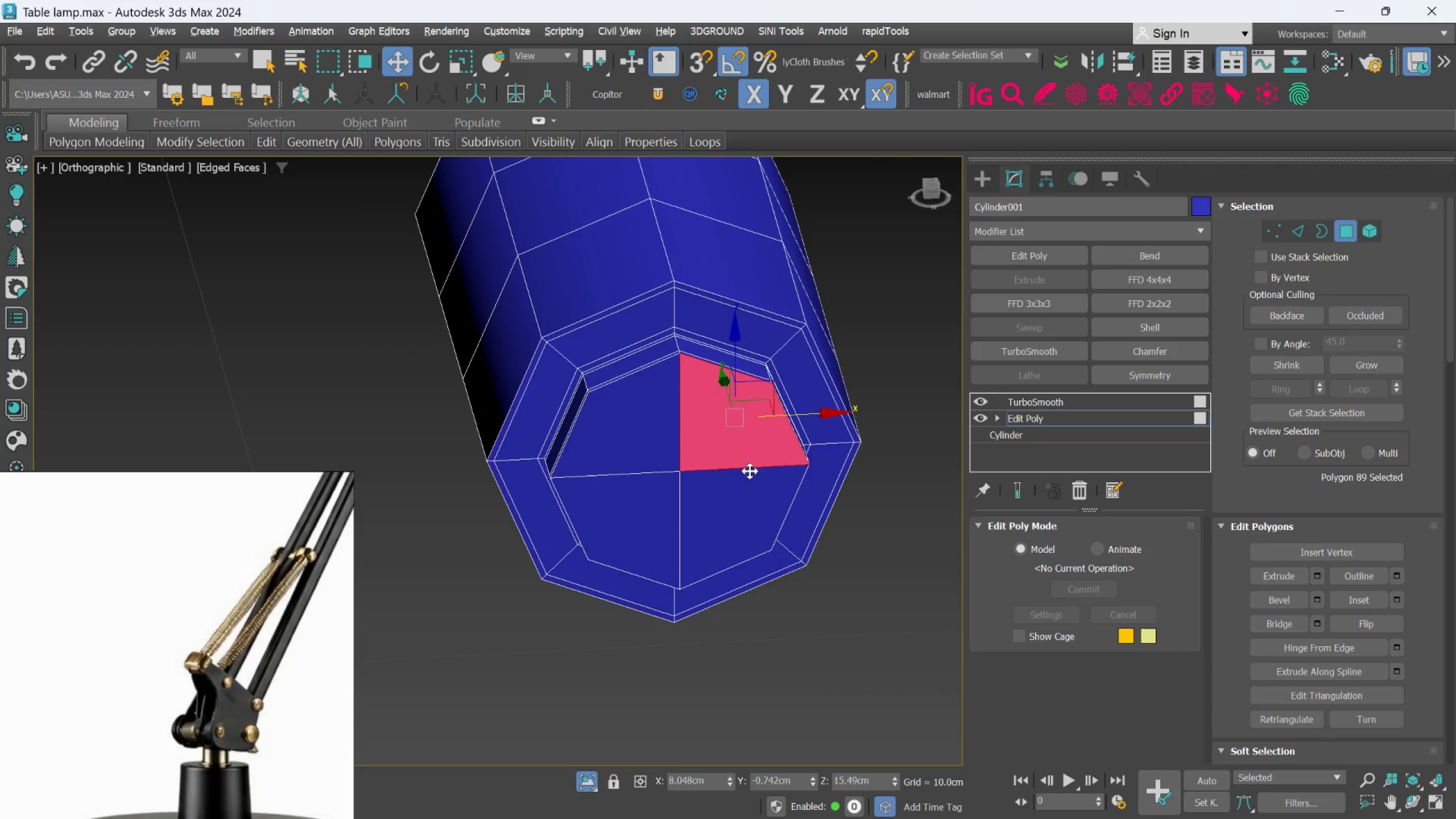 
hold_key(key=ControlLeft, duration=1.5)
left_click([750, 511])
 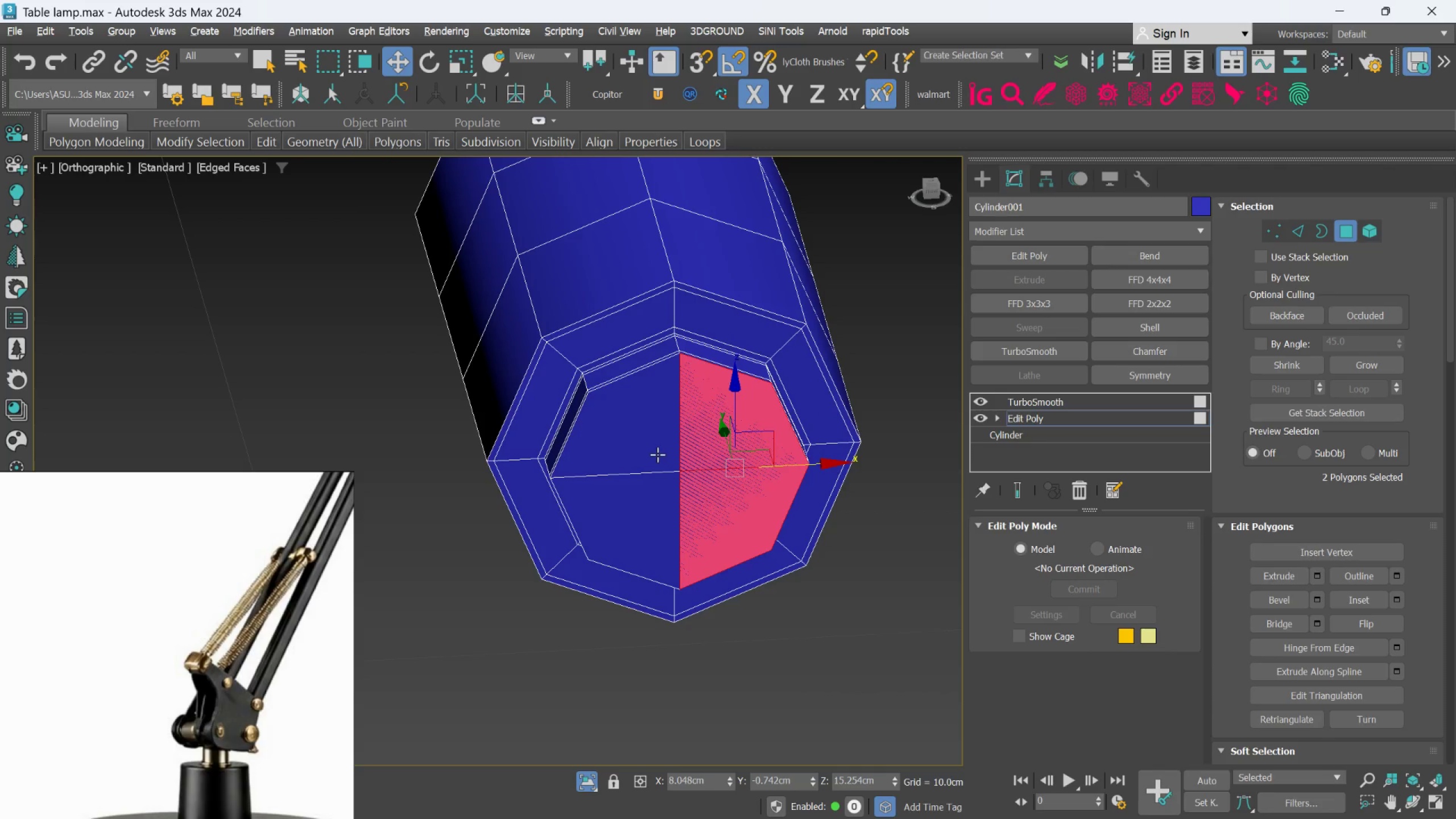 
left_click([655, 446])
 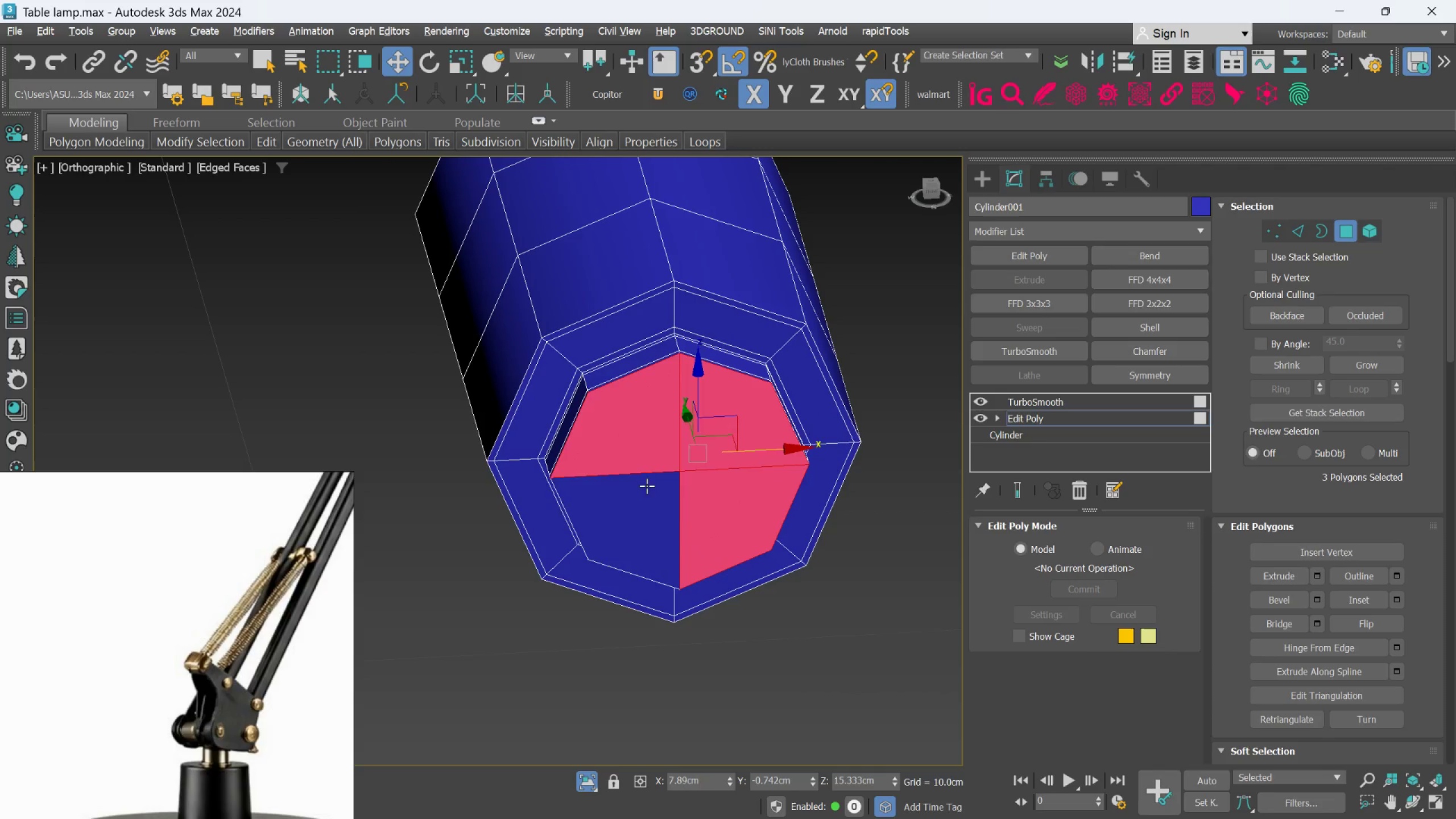 
double_click([647, 489])
 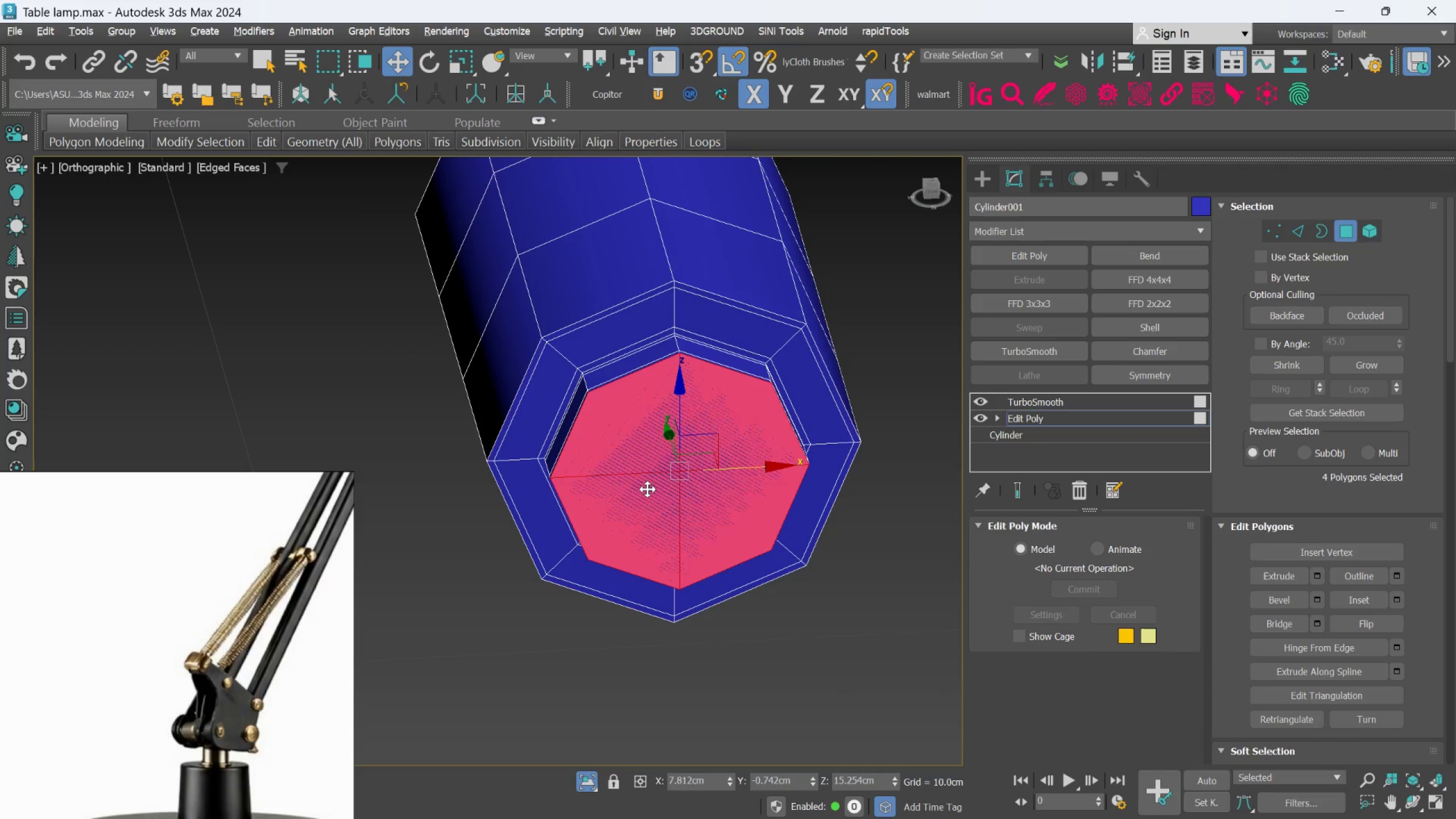 
key(Control+ControlLeft)
 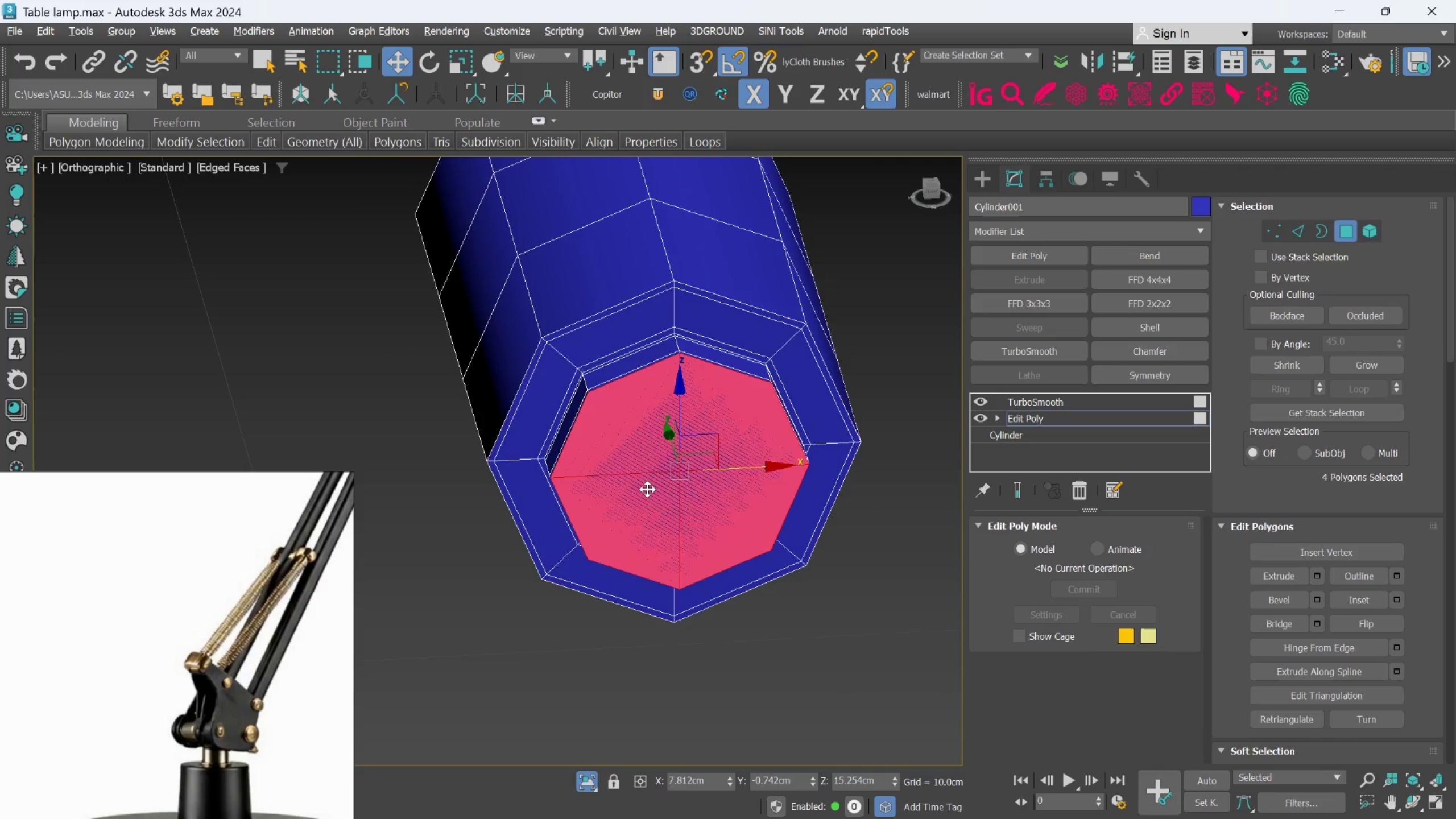 
key(Control+ControlLeft)
 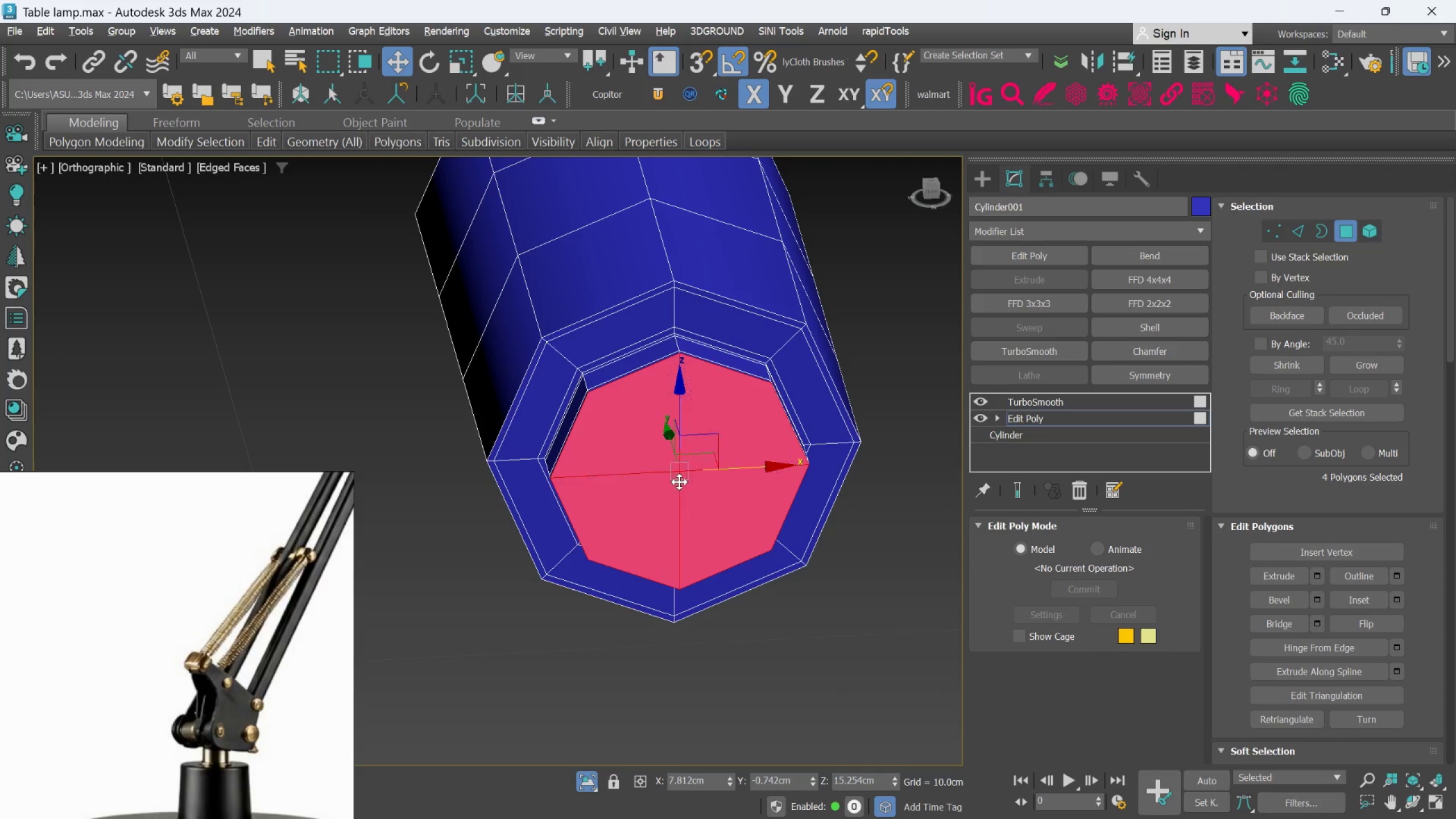 
key(Control+ControlLeft)
 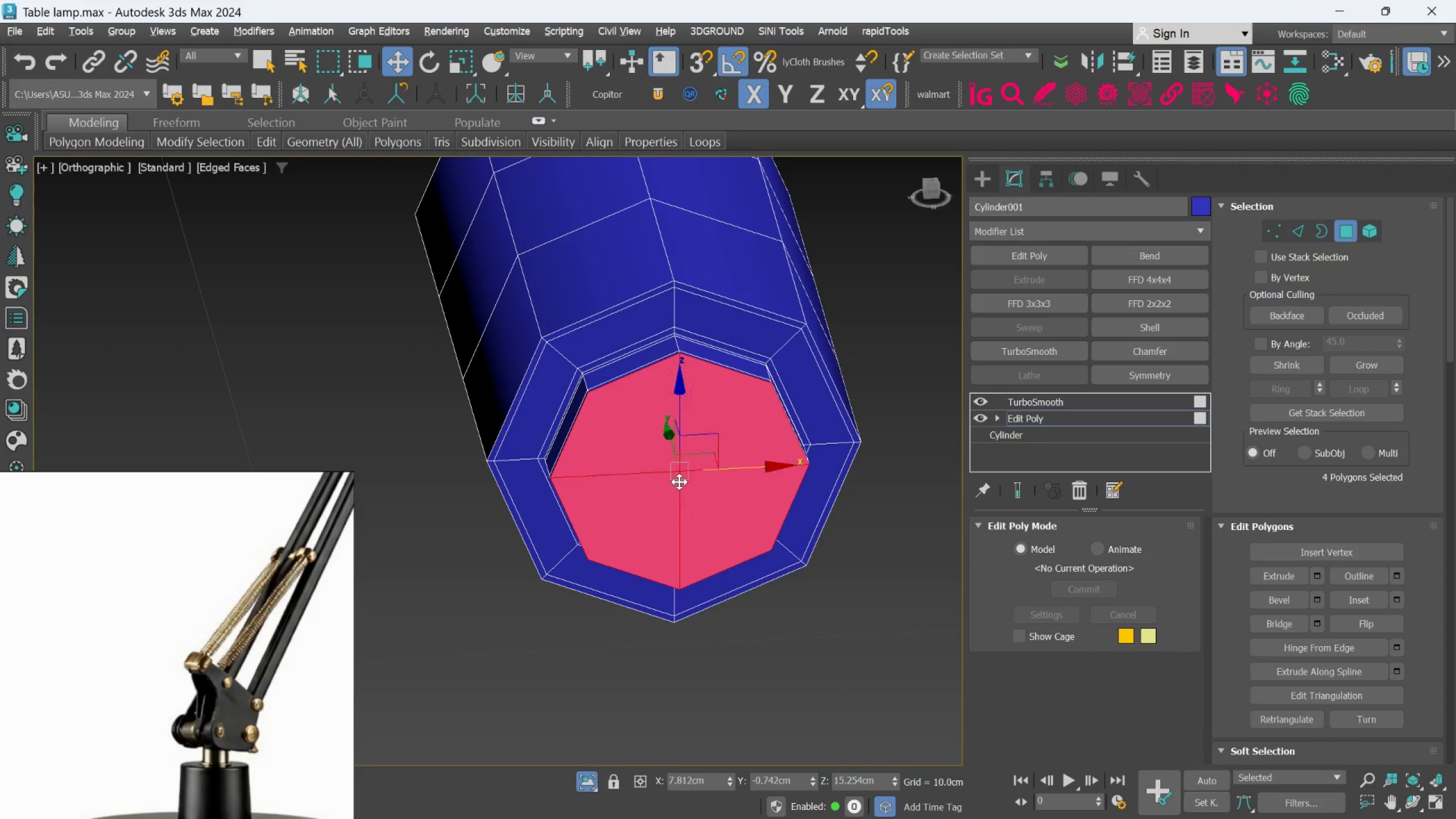 
key(Control+ControlLeft)
 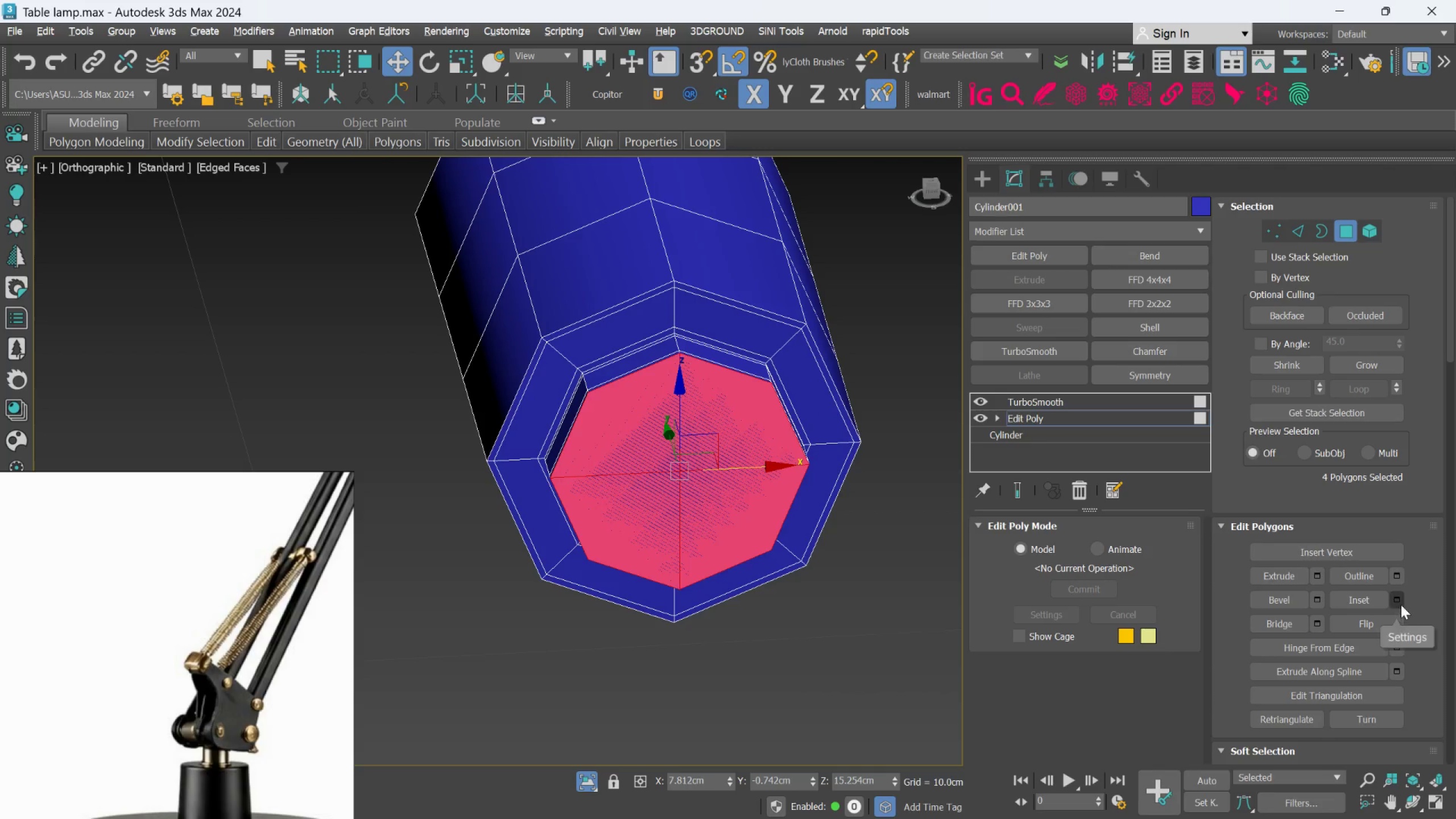 
left_click([1401, 602])
 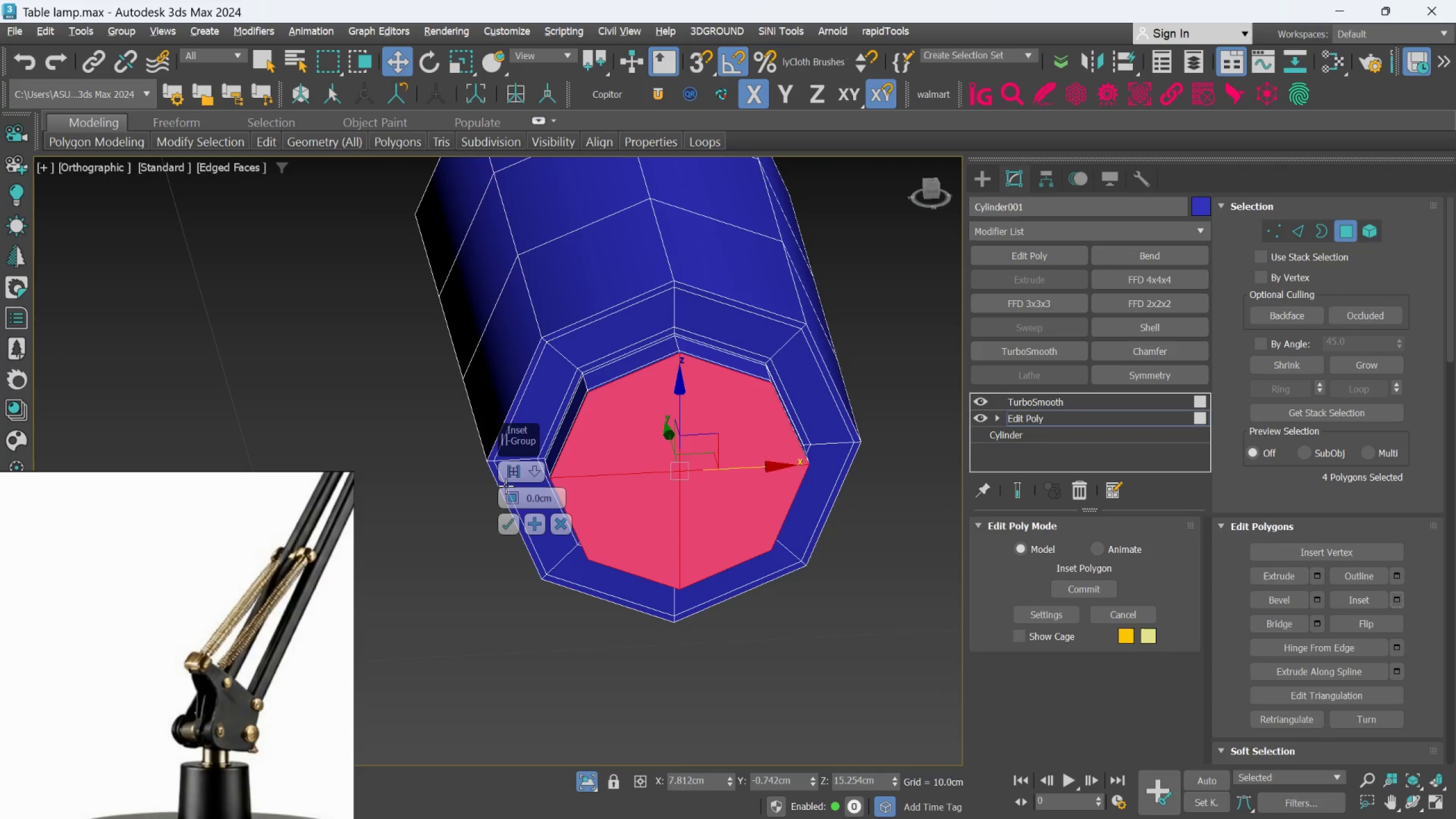 
left_click_drag(start_coordinate=[510, 492], to_coordinate=[510, 482])
 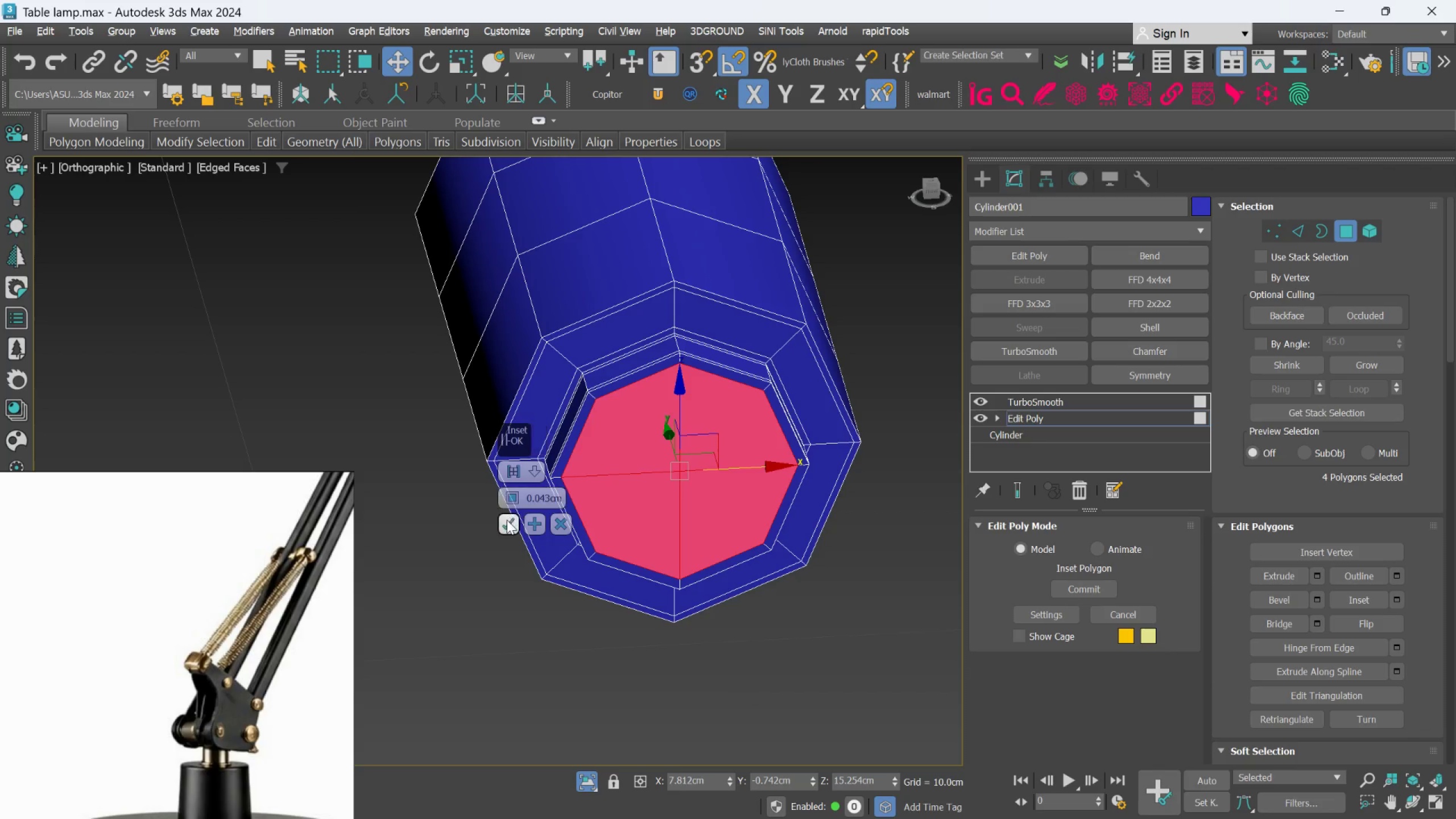 
left_click([506, 522])
 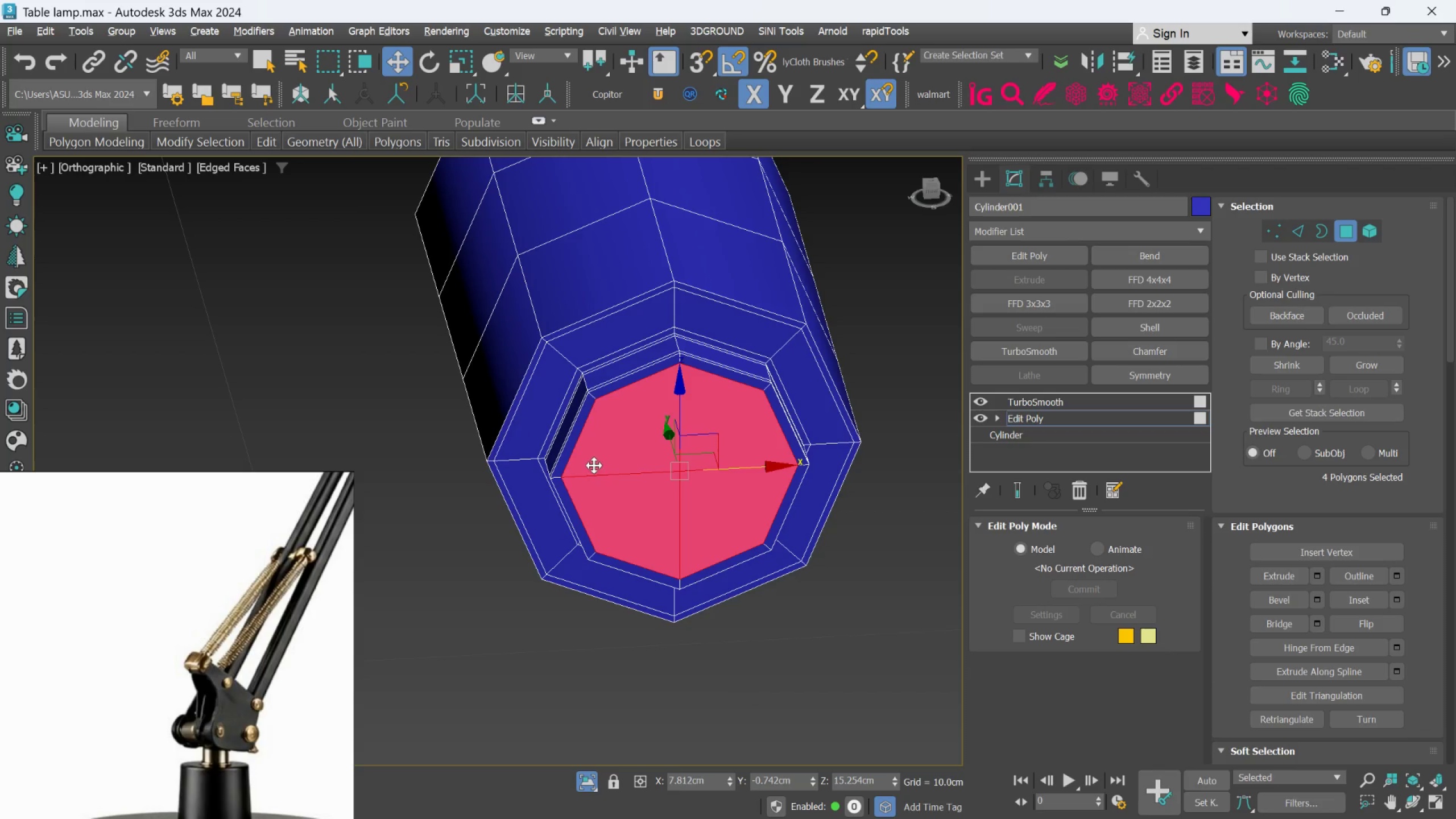 
hold_key(key=AltLeft, duration=0.48)
 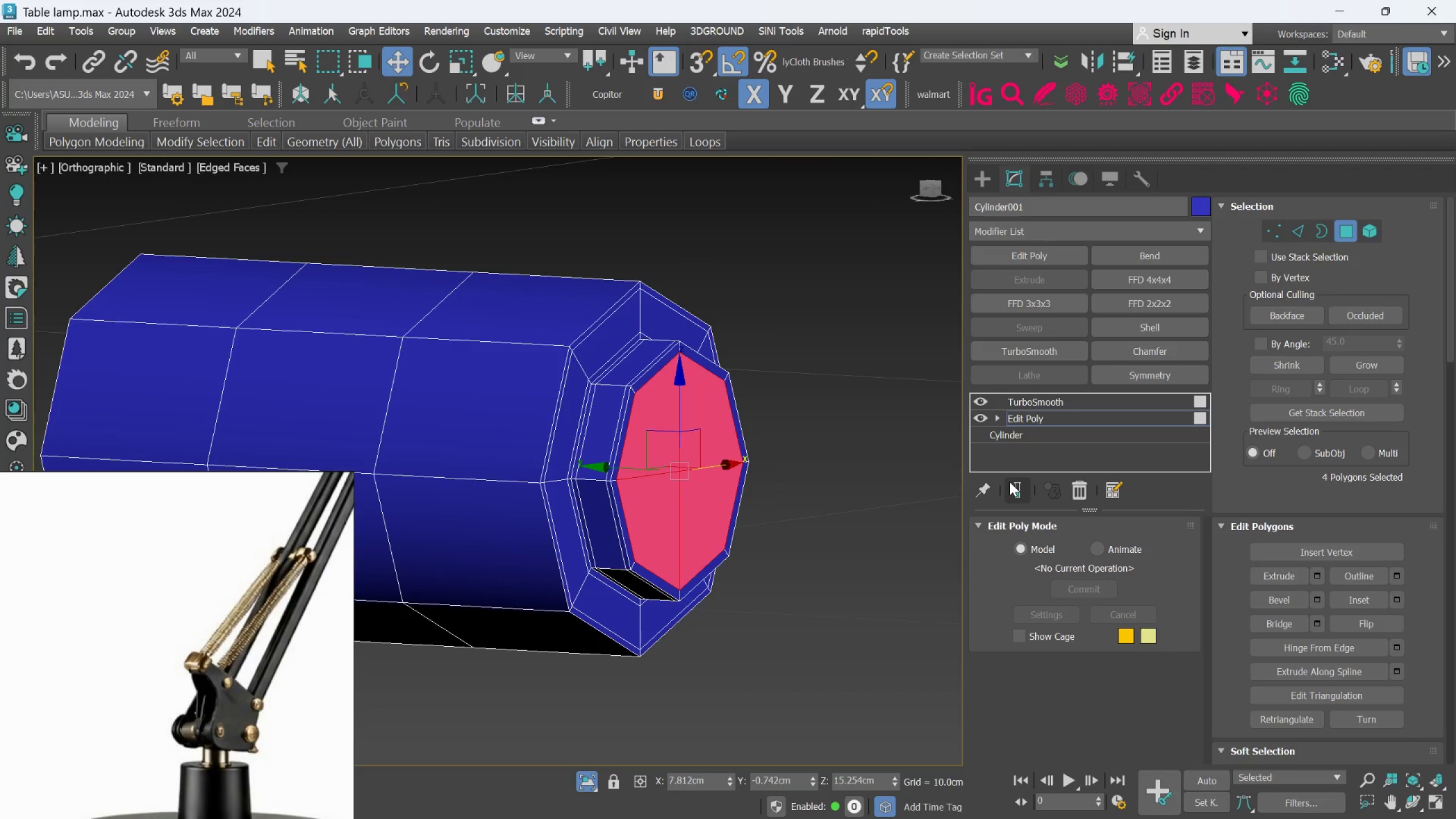 
left_click([1010, 482])
 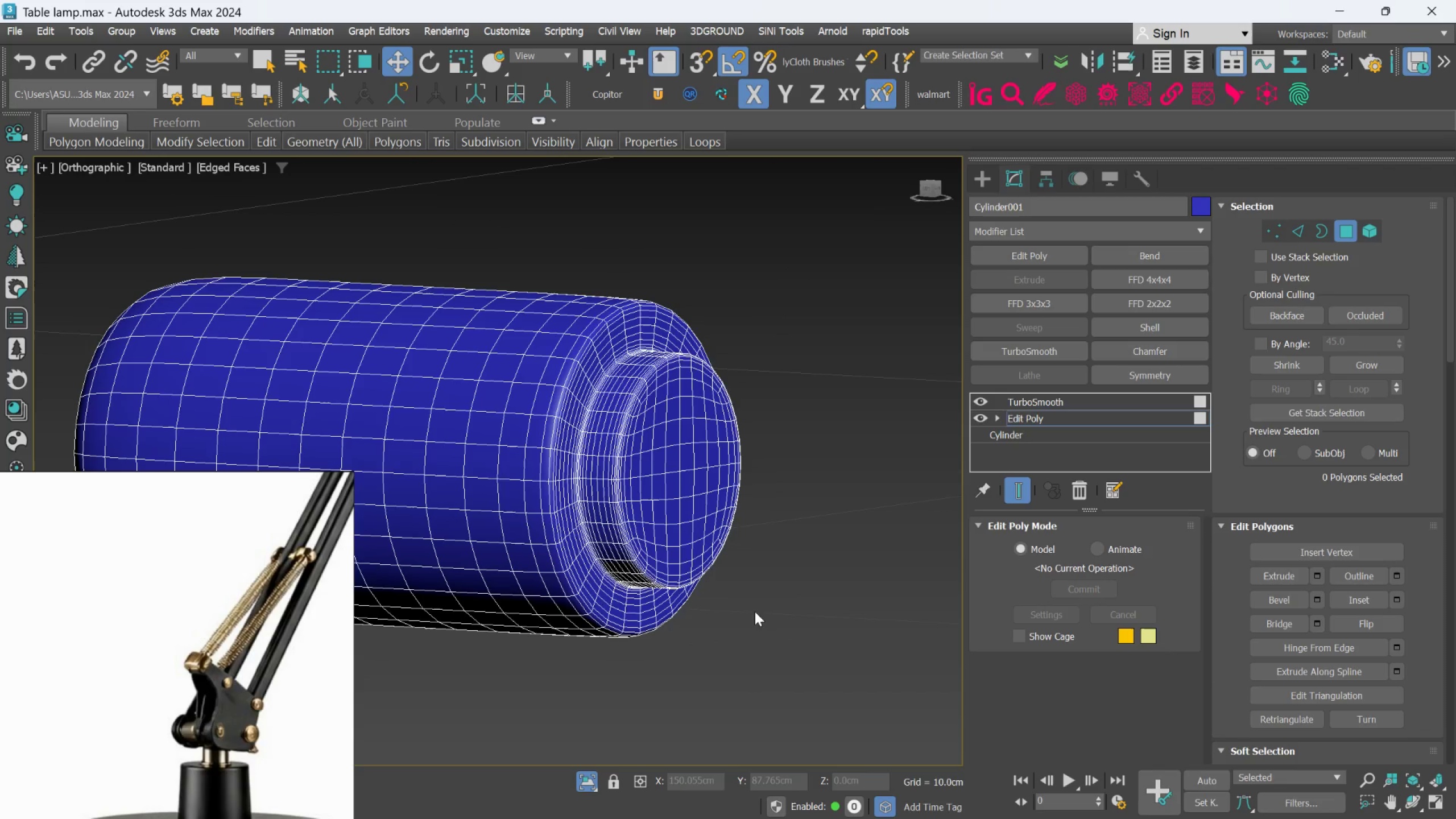 
key(F4)
 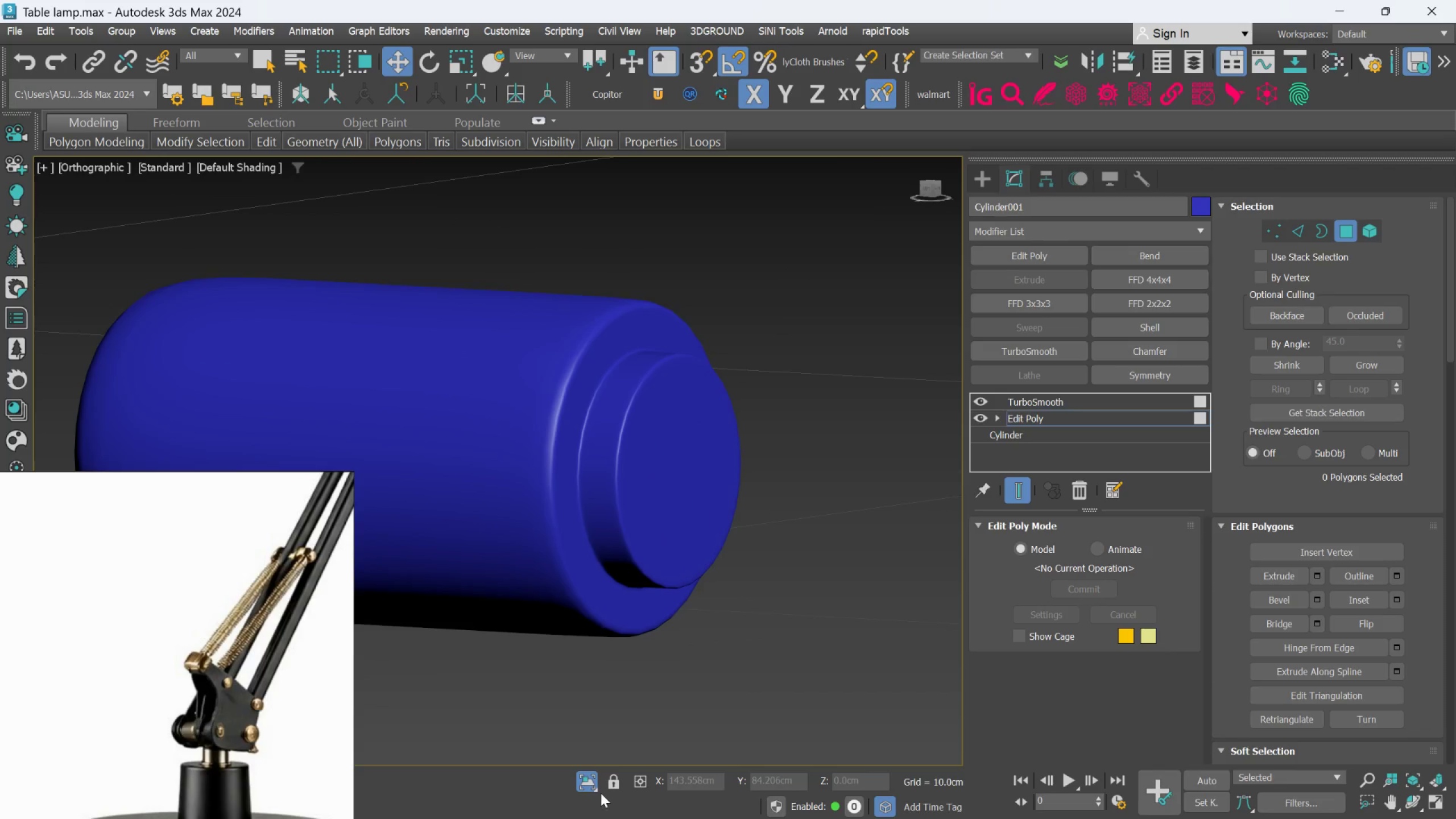 
left_click([595, 785])
 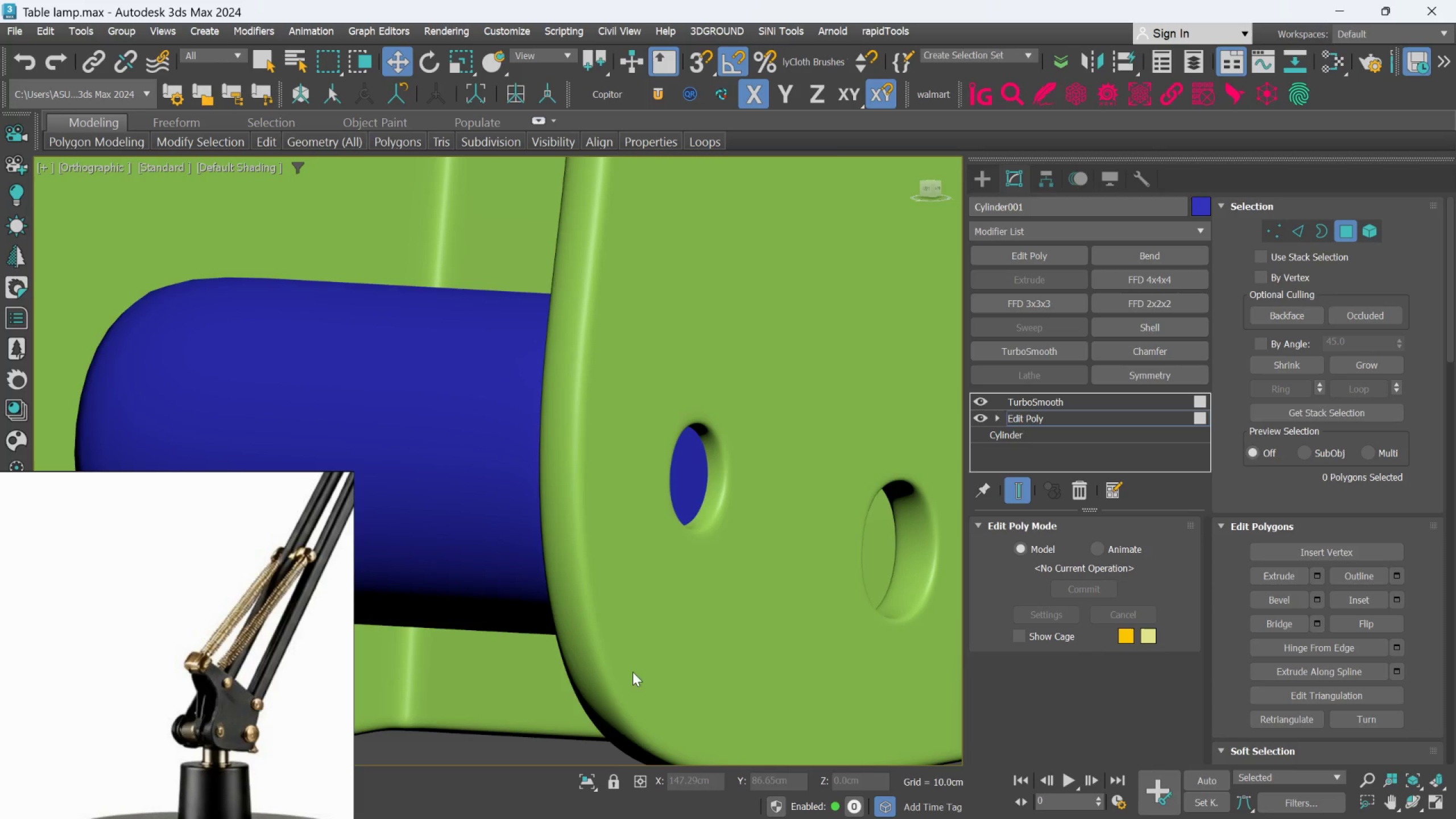 
hold_key(key=AltLeft, duration=1.5)
 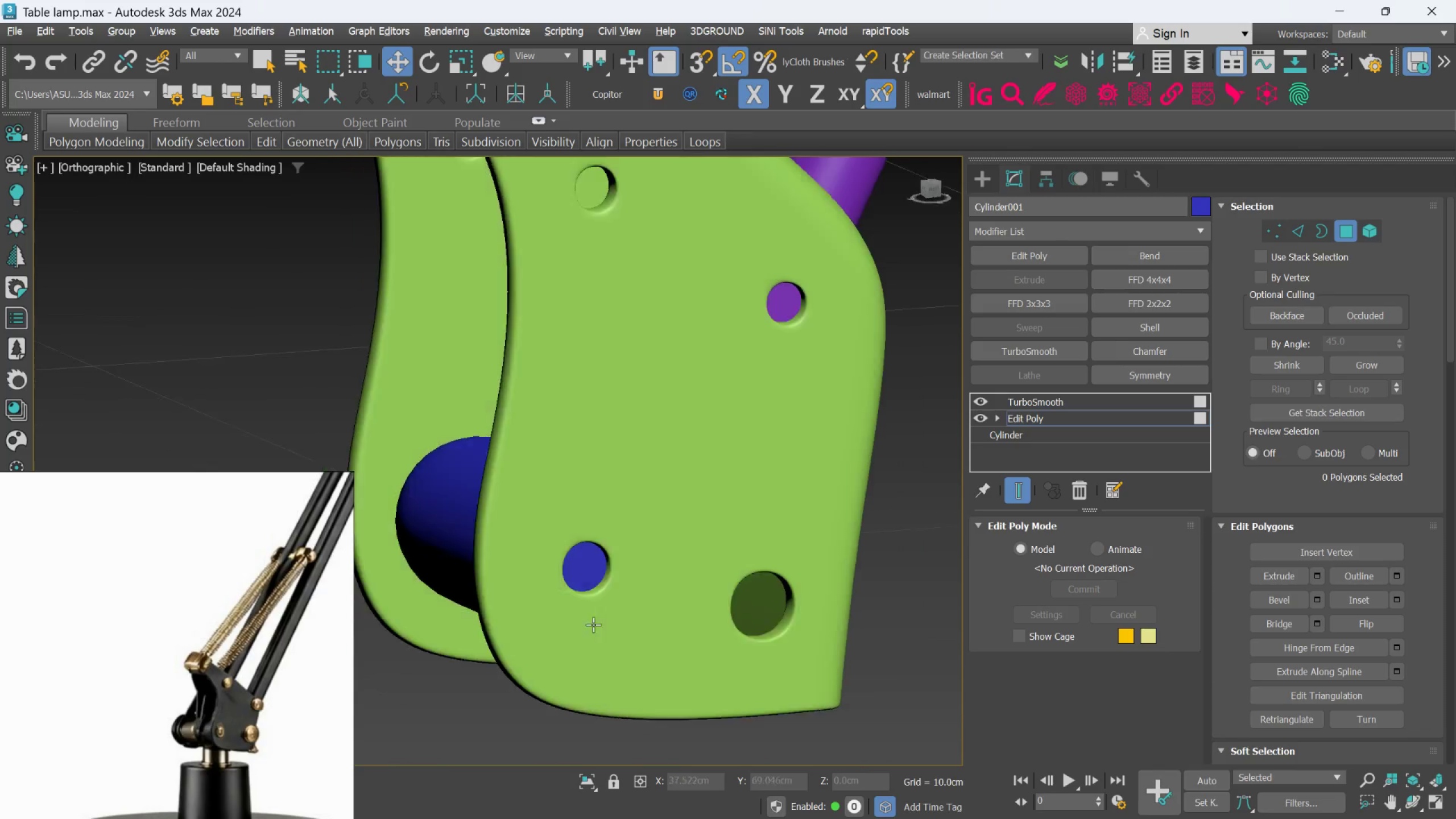 
scroll: coordinate [634, 621], scroll_direction: down, amount: 2.0
 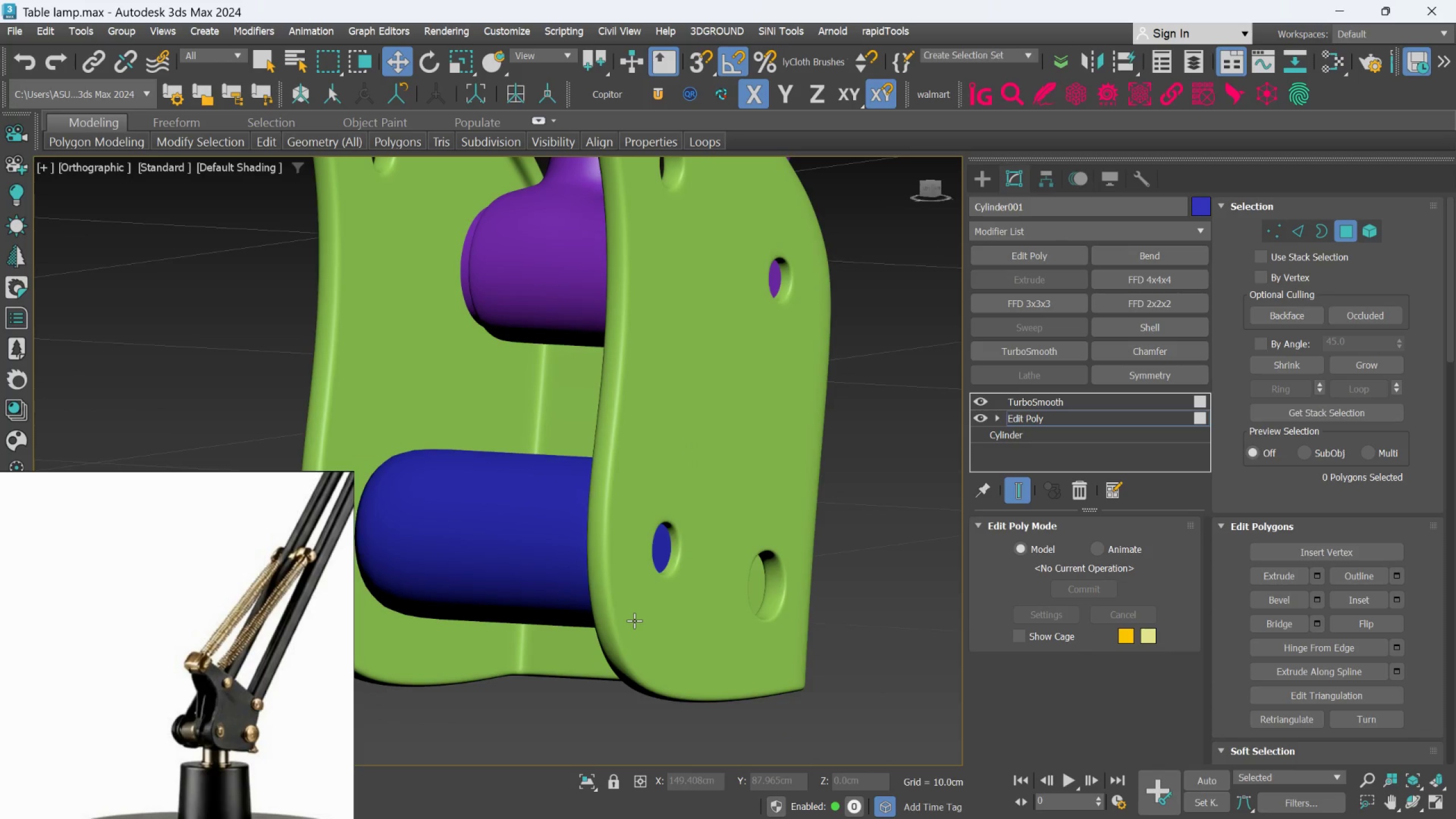 
hold_key(key=AltLeft, duration=1.52)
 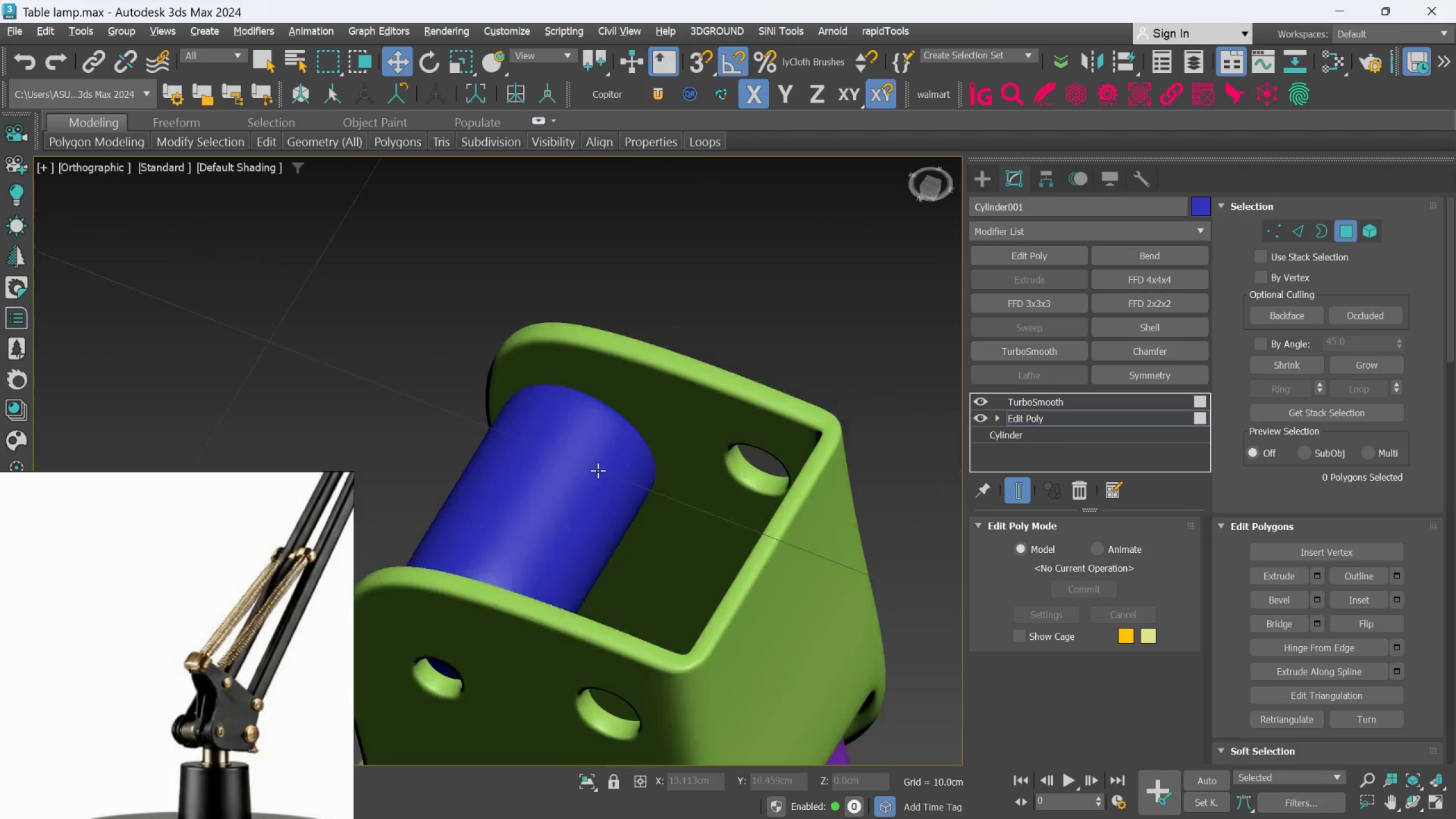 
hold_key(key=AltLeft, duration=1.52)
 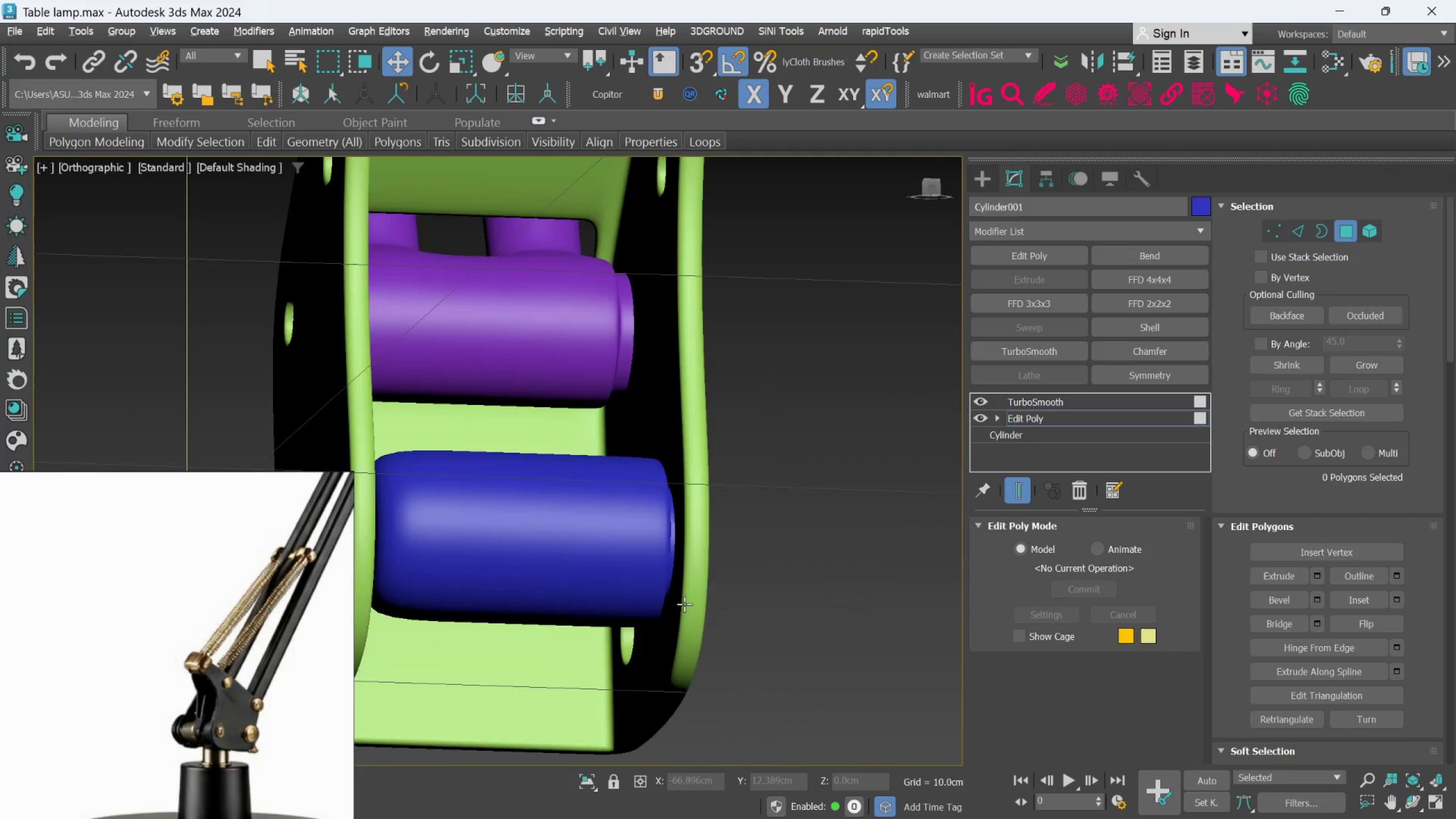 
key(Alt+AltLeft)
 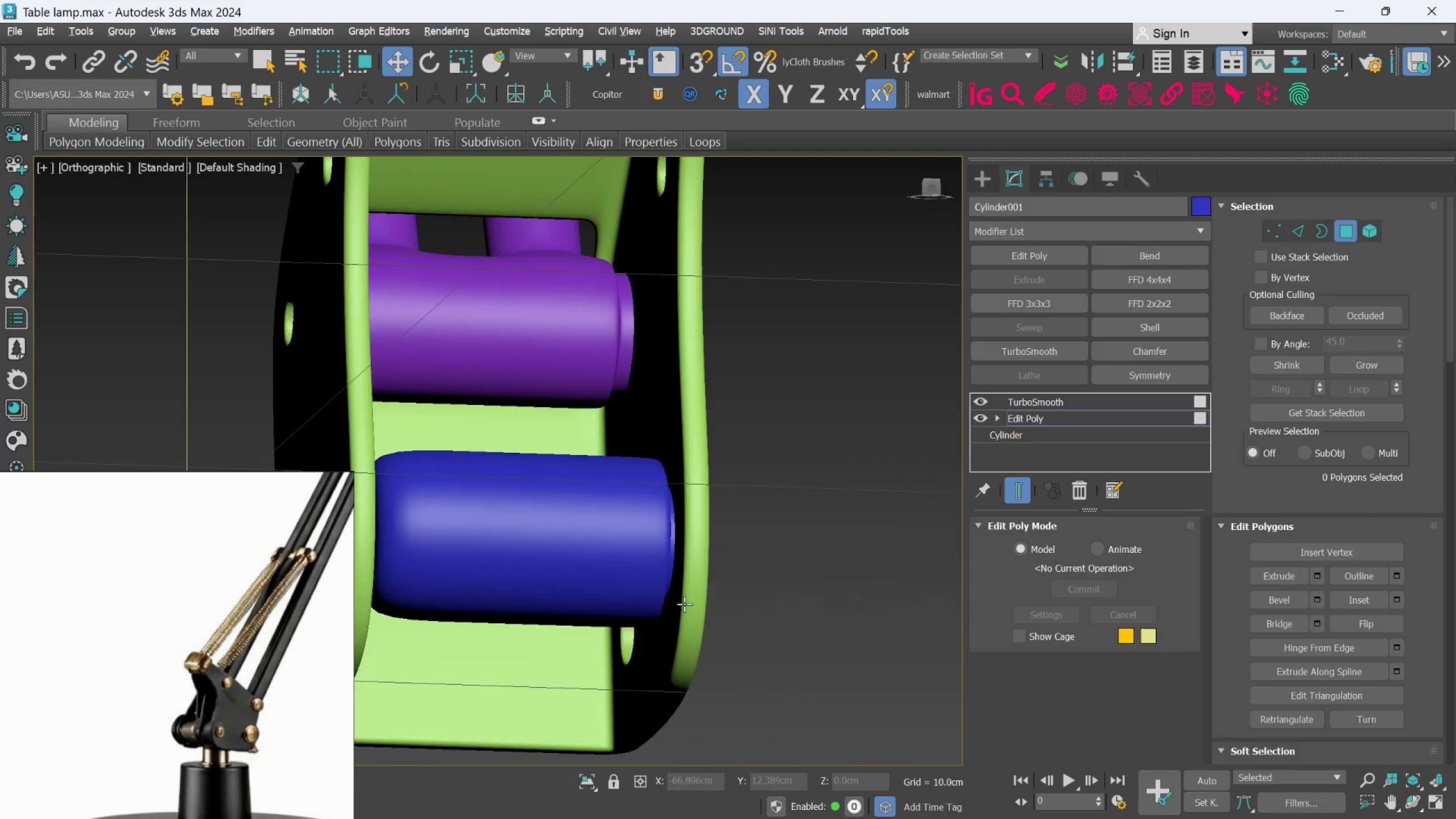 
key(Alt+AltLeft)
 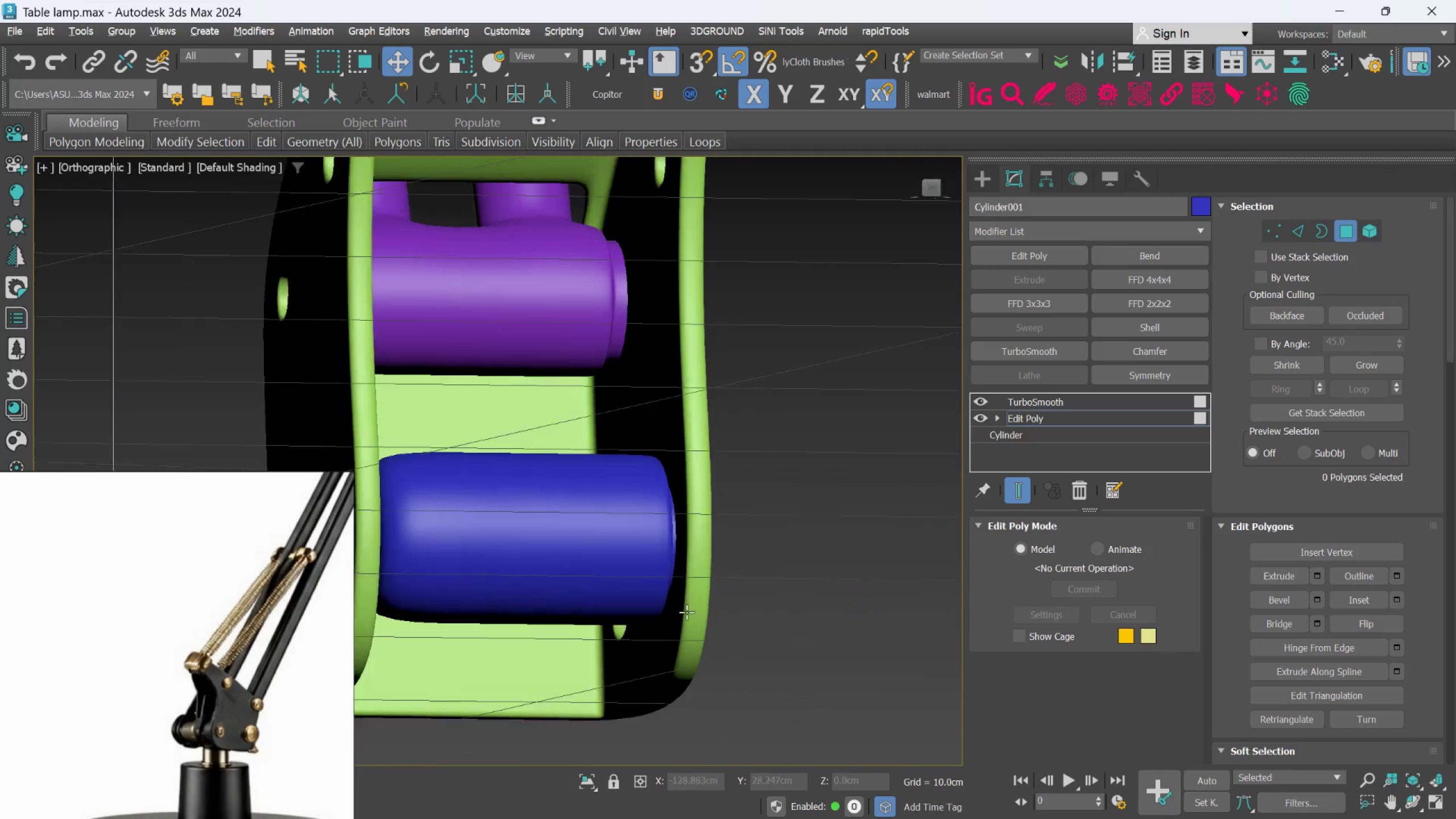 
key(Alt+AltLeft)
 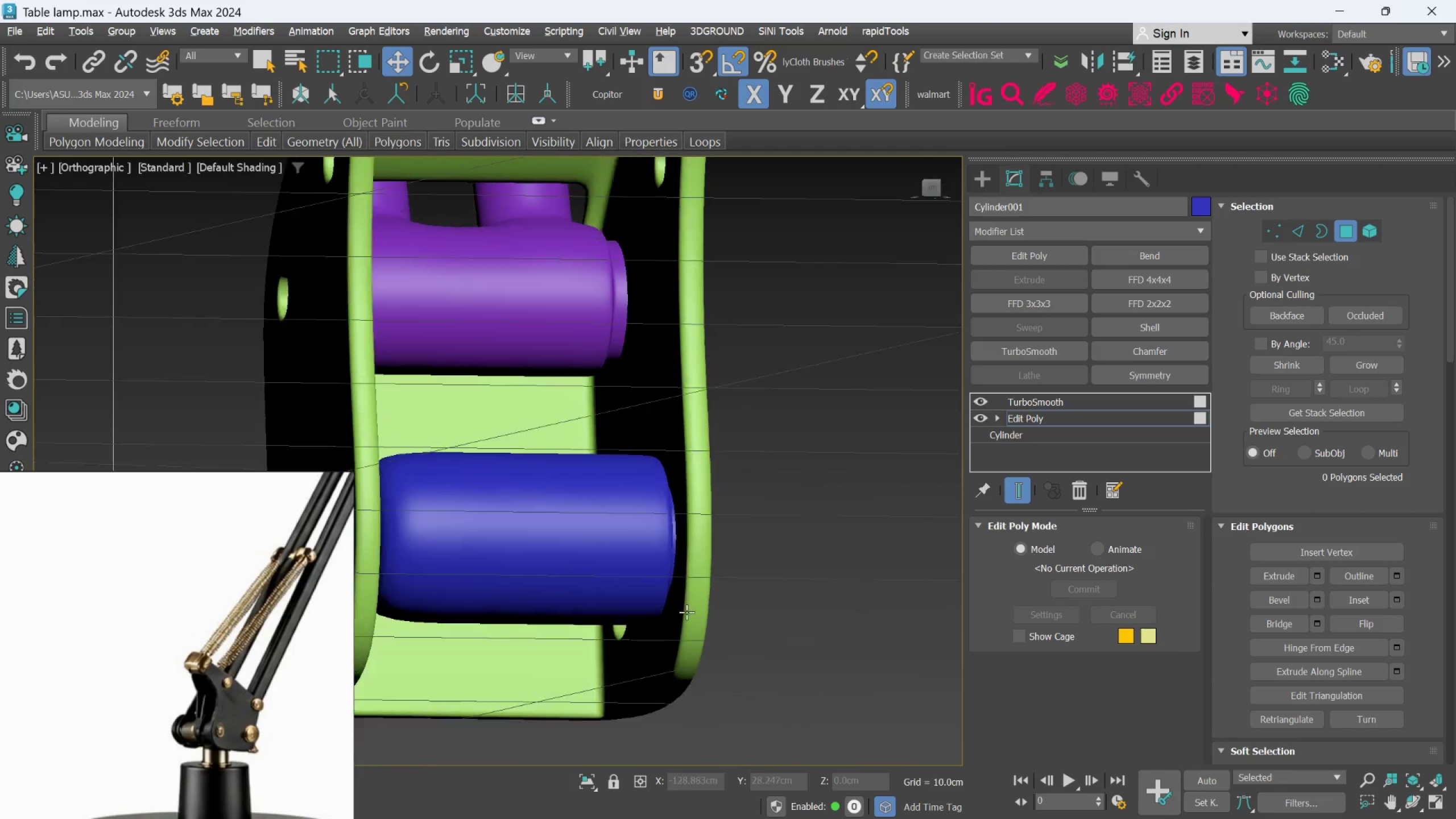 
key(Alt+AltLeft)
 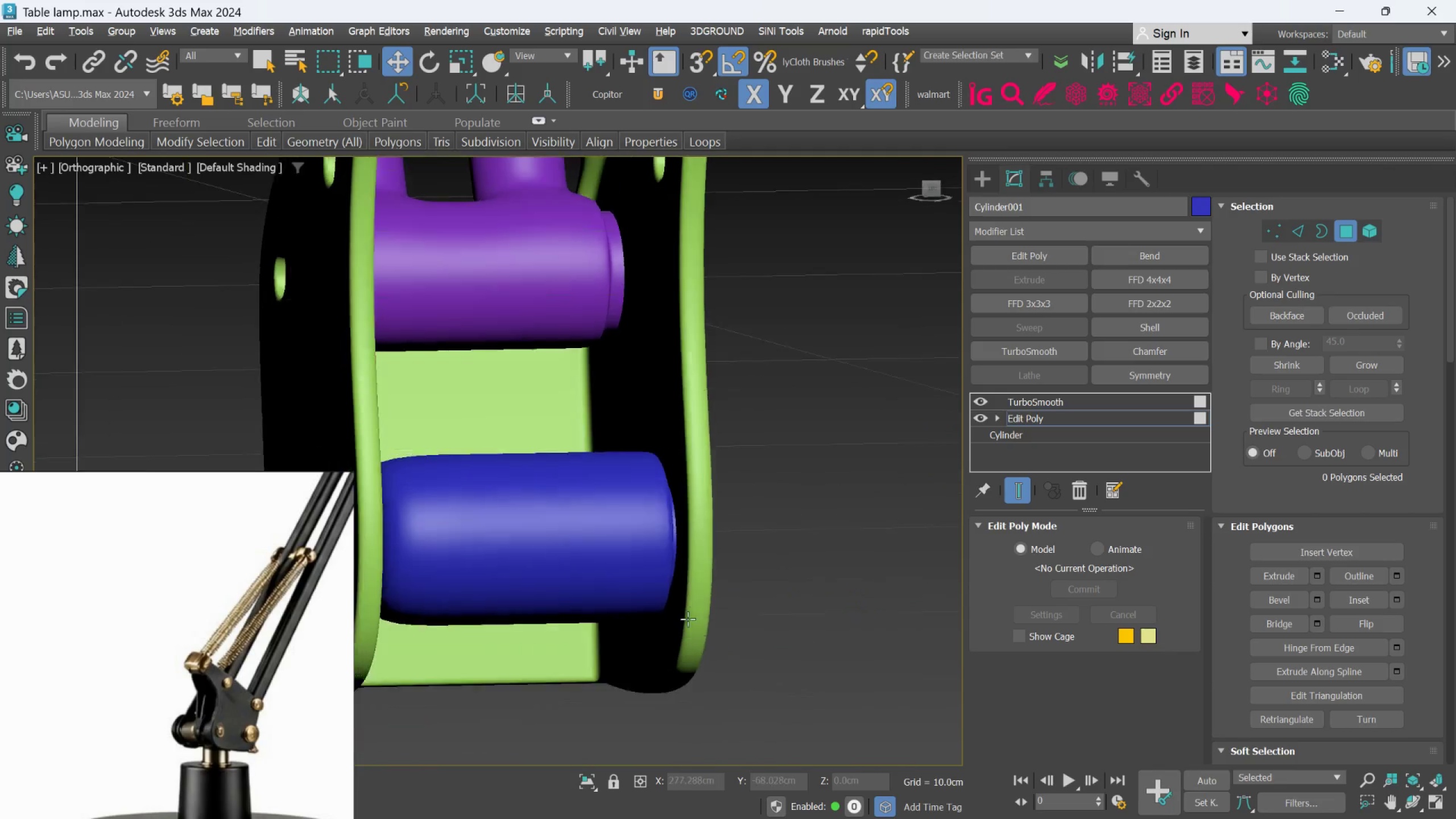 
key(Alt+AltLeft)
 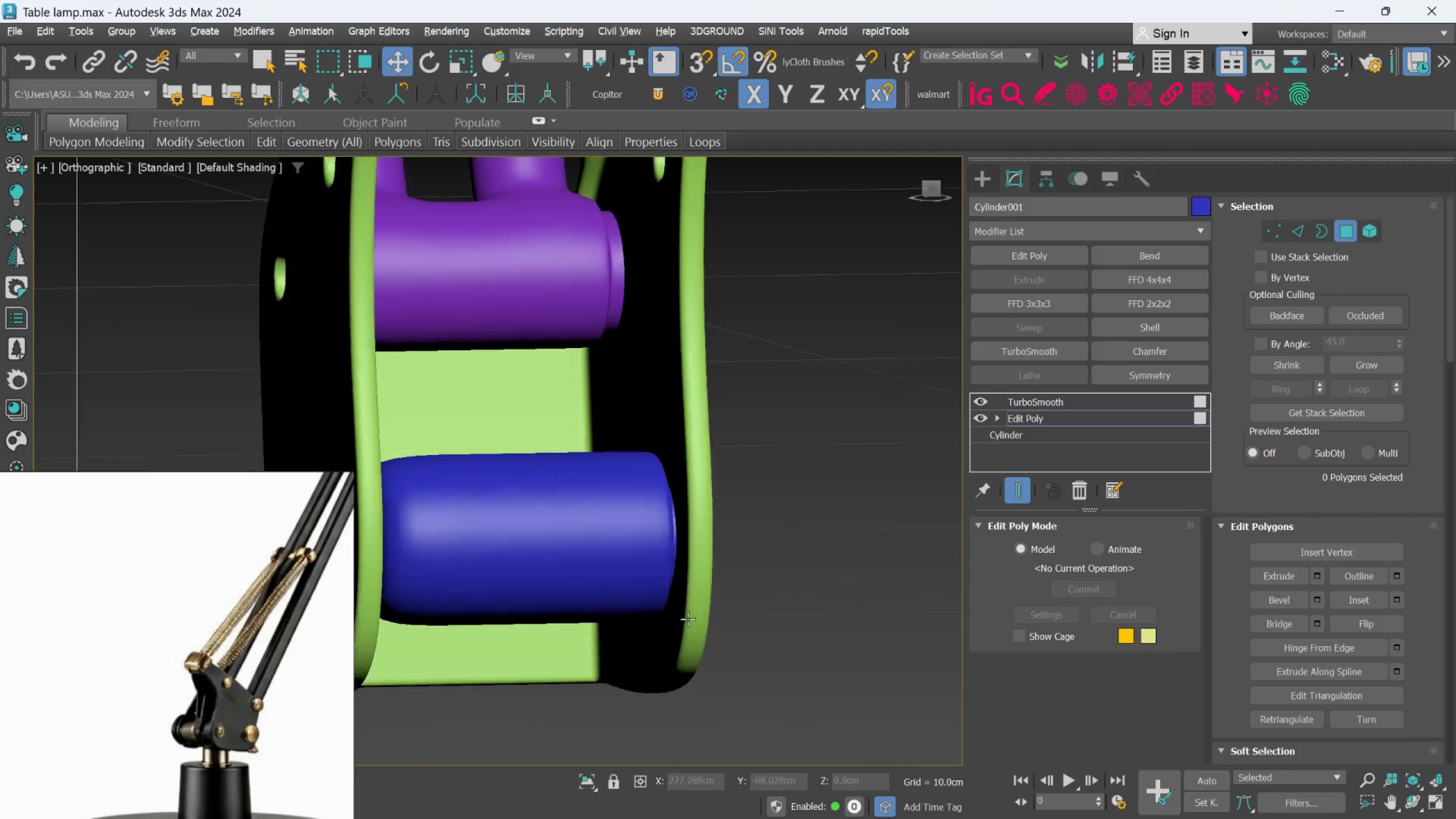 
key(Alt+AltLeft)
 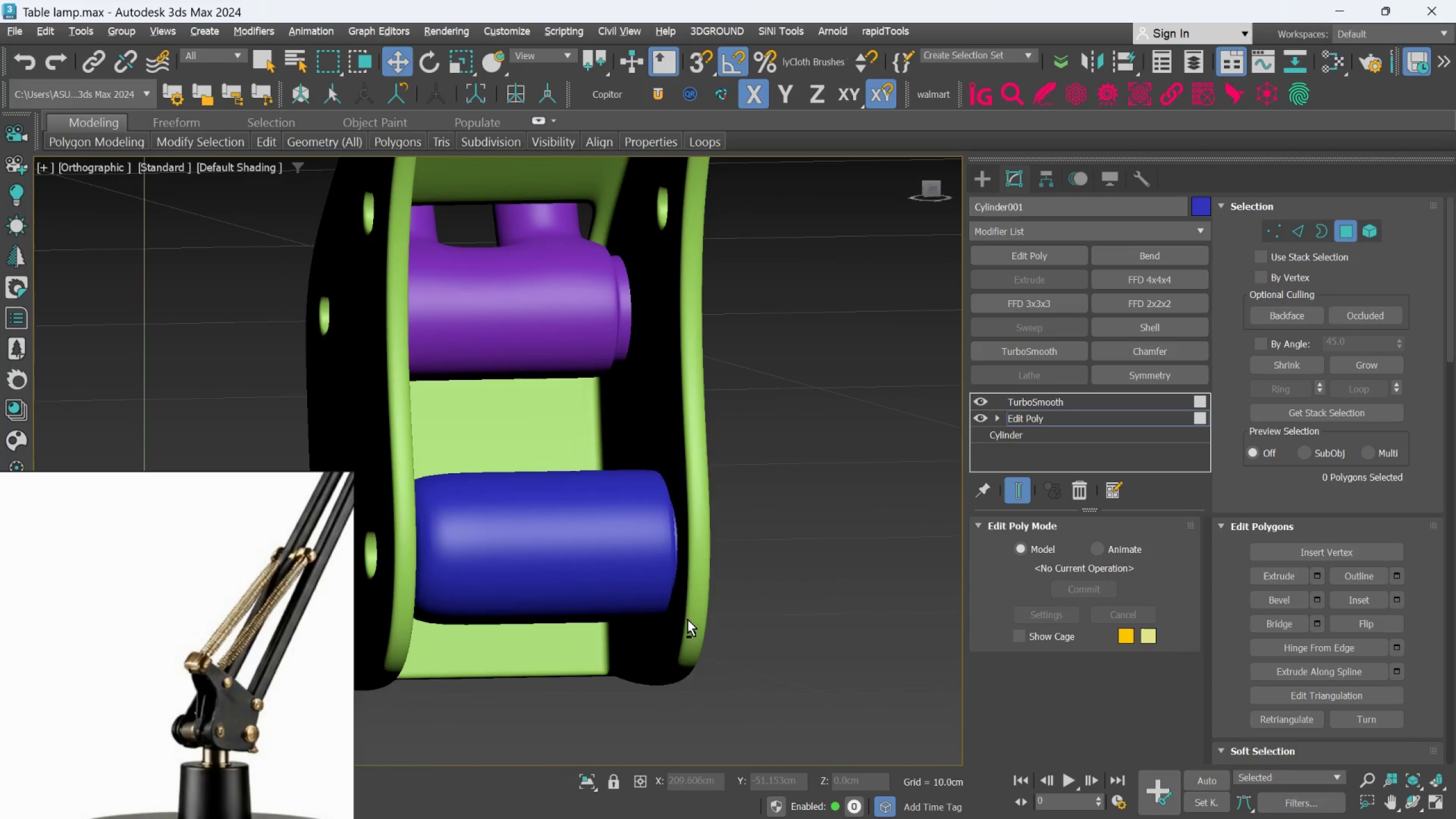 
key(Alt+AltLeft)
 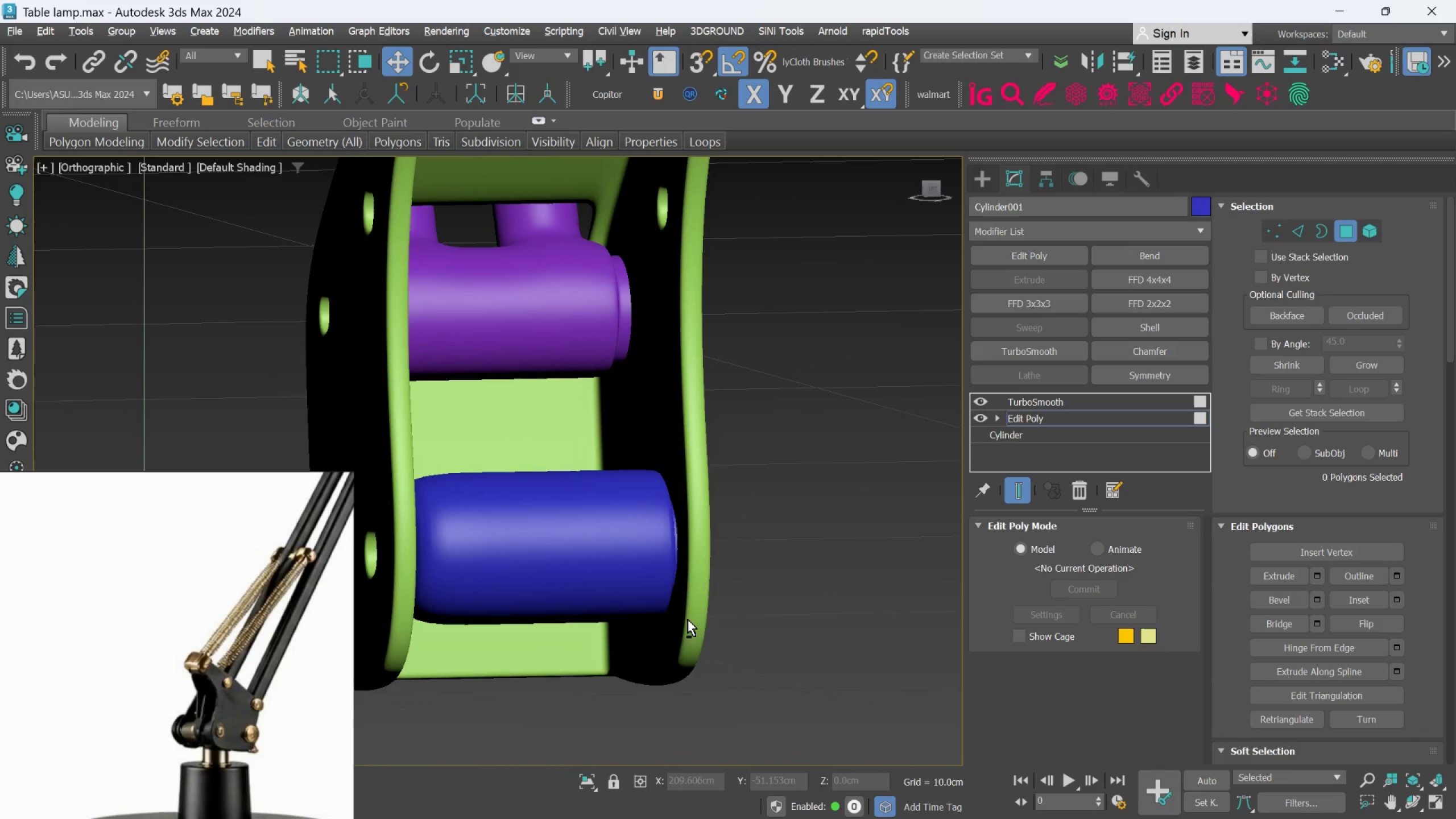 
key(Alt+AltLeft)
 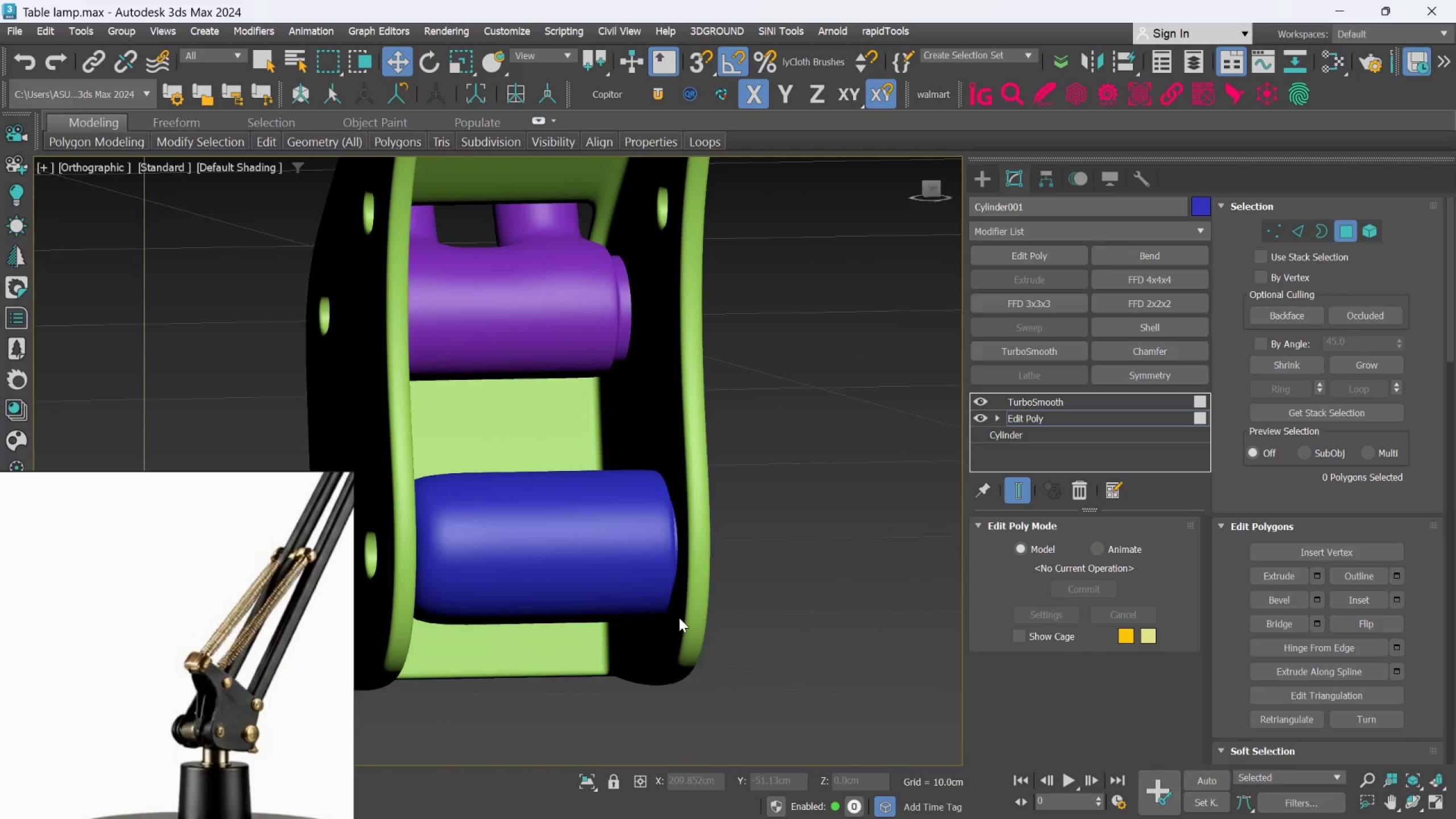 
hold_key(key=AltLeft, duration=0.41)
 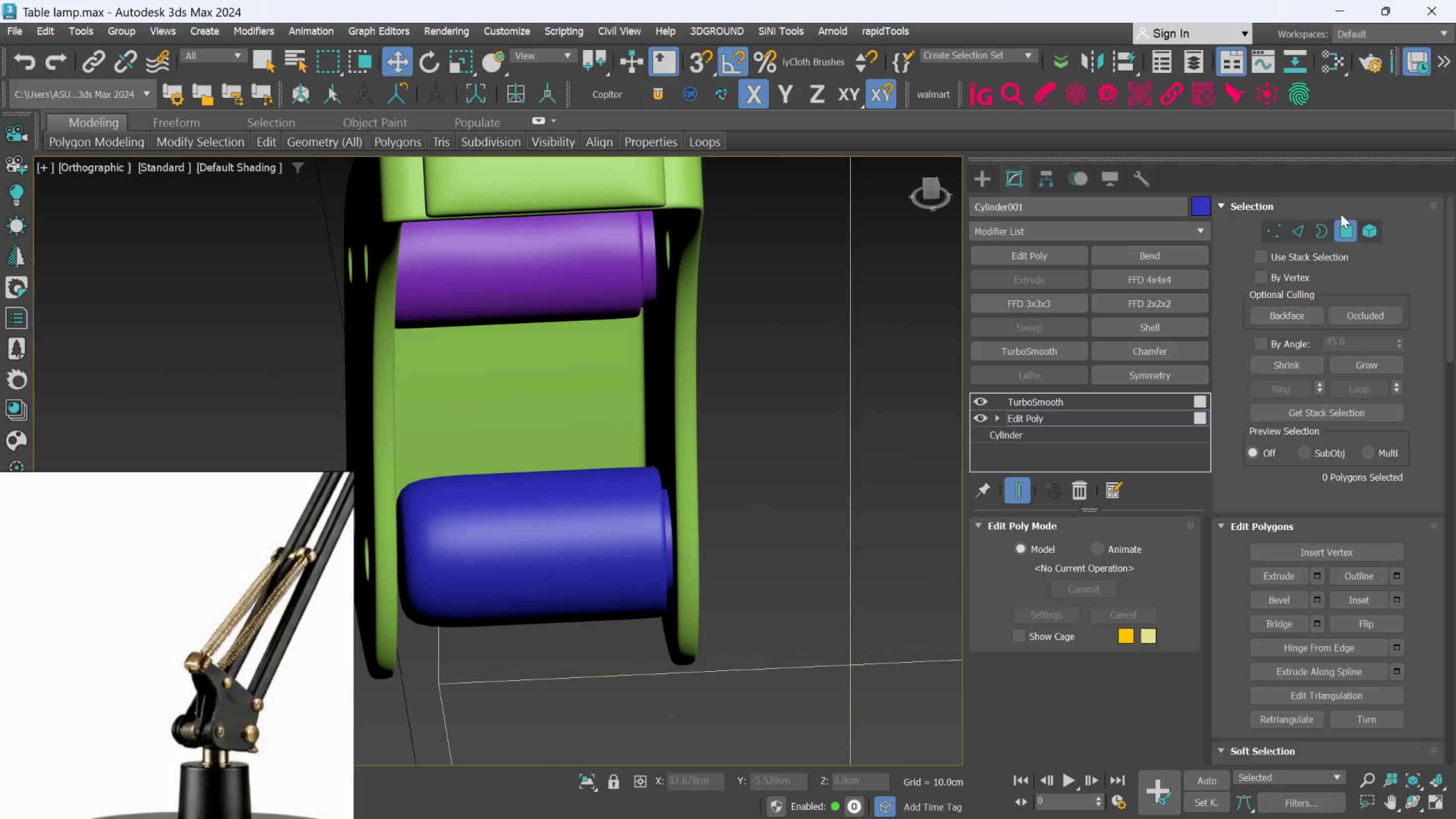 
scroll: coordinate [688, 619], scroll_direction: down, amount: 1.0
 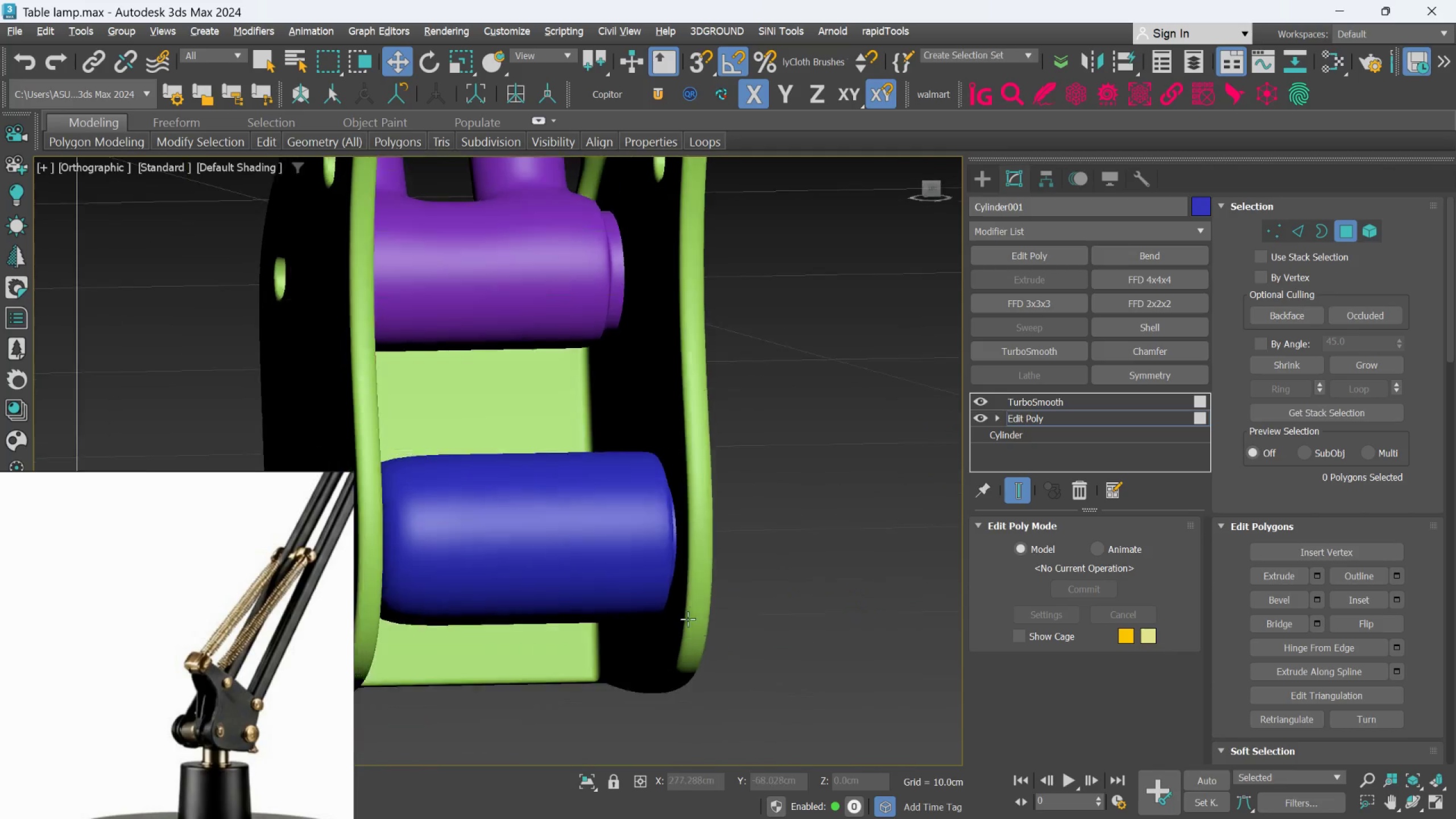 
left_click([1338, 224])
 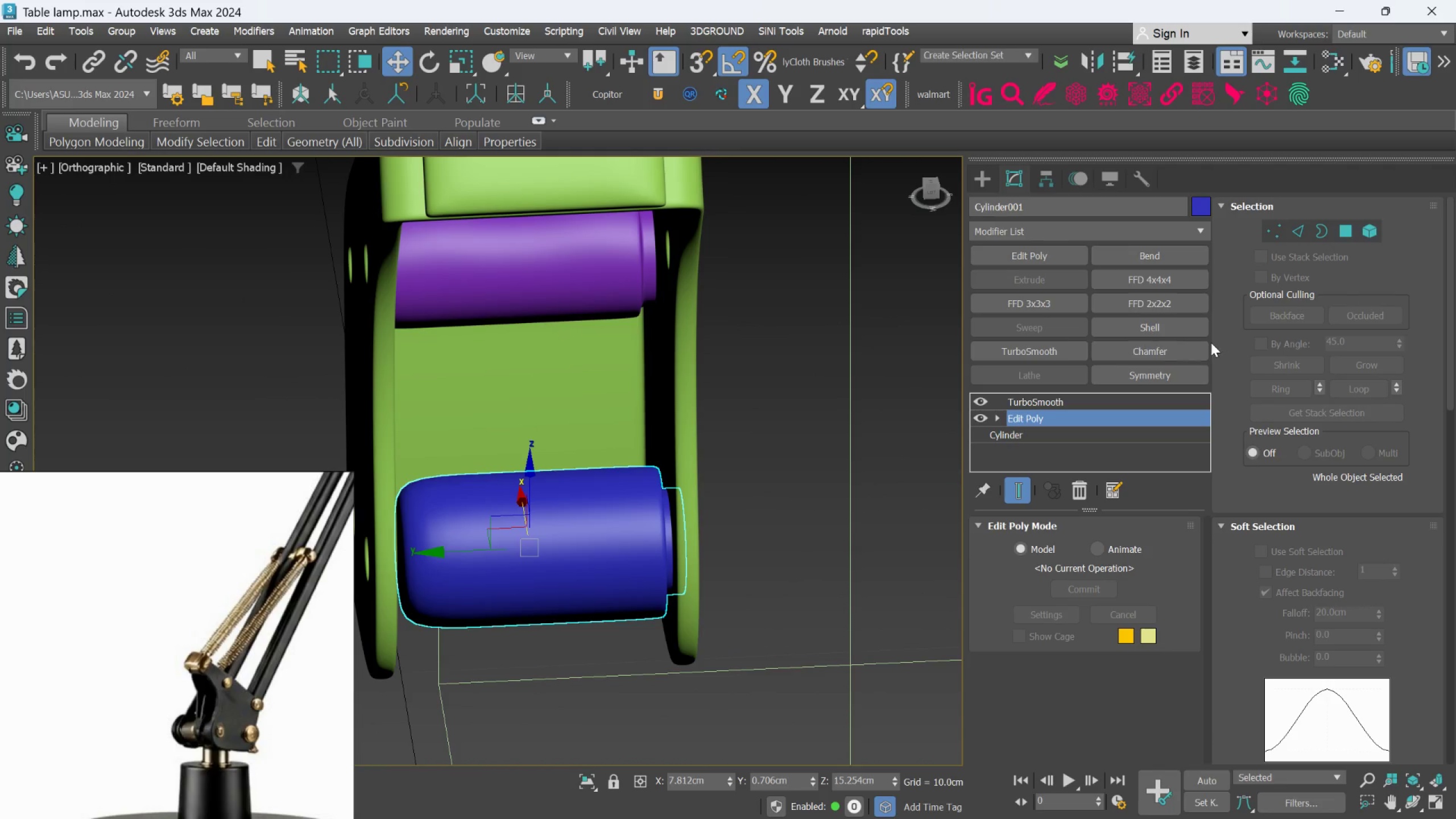 
left_click([1149, 373])
 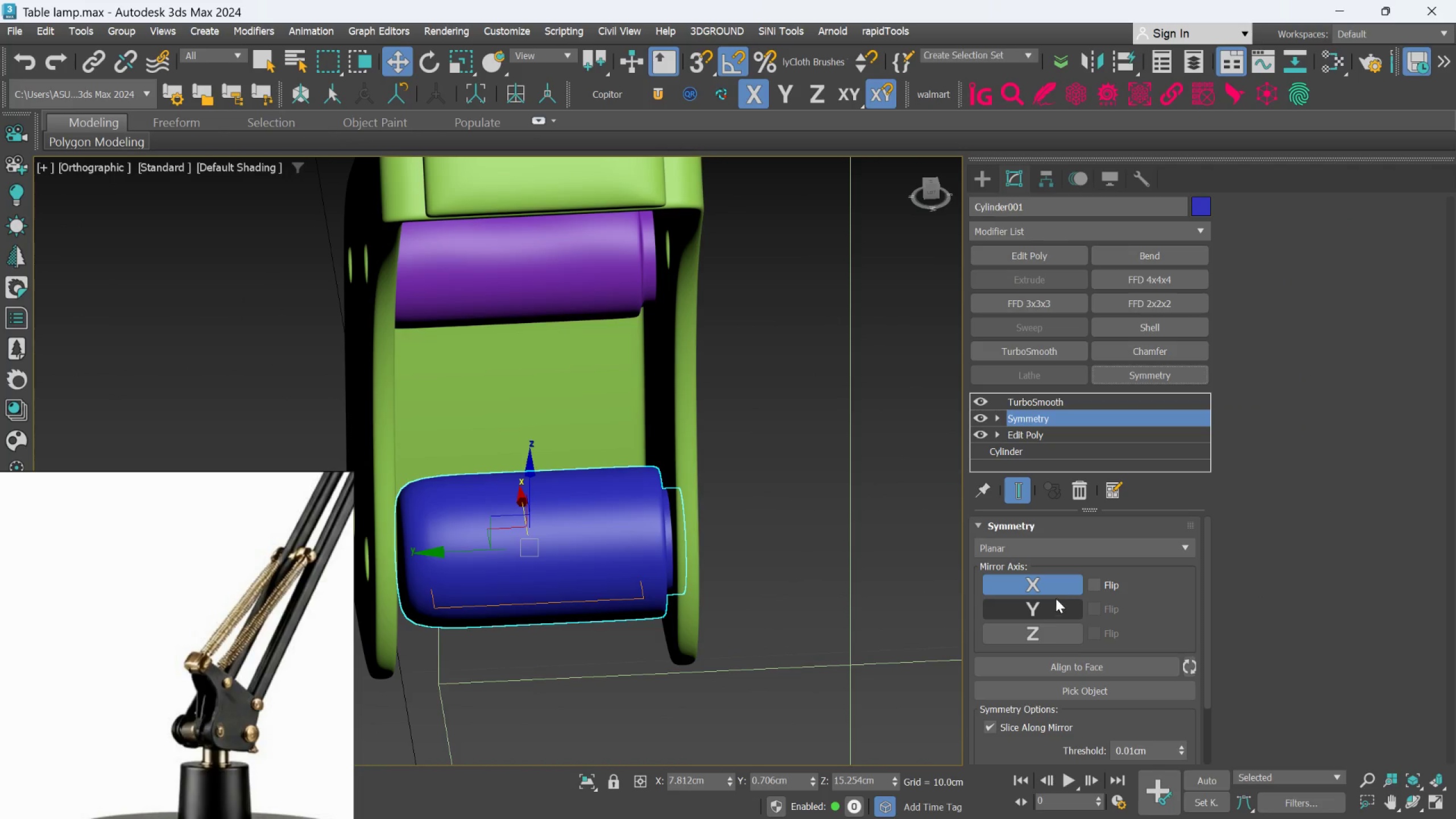 
left_click([1047, 585])
 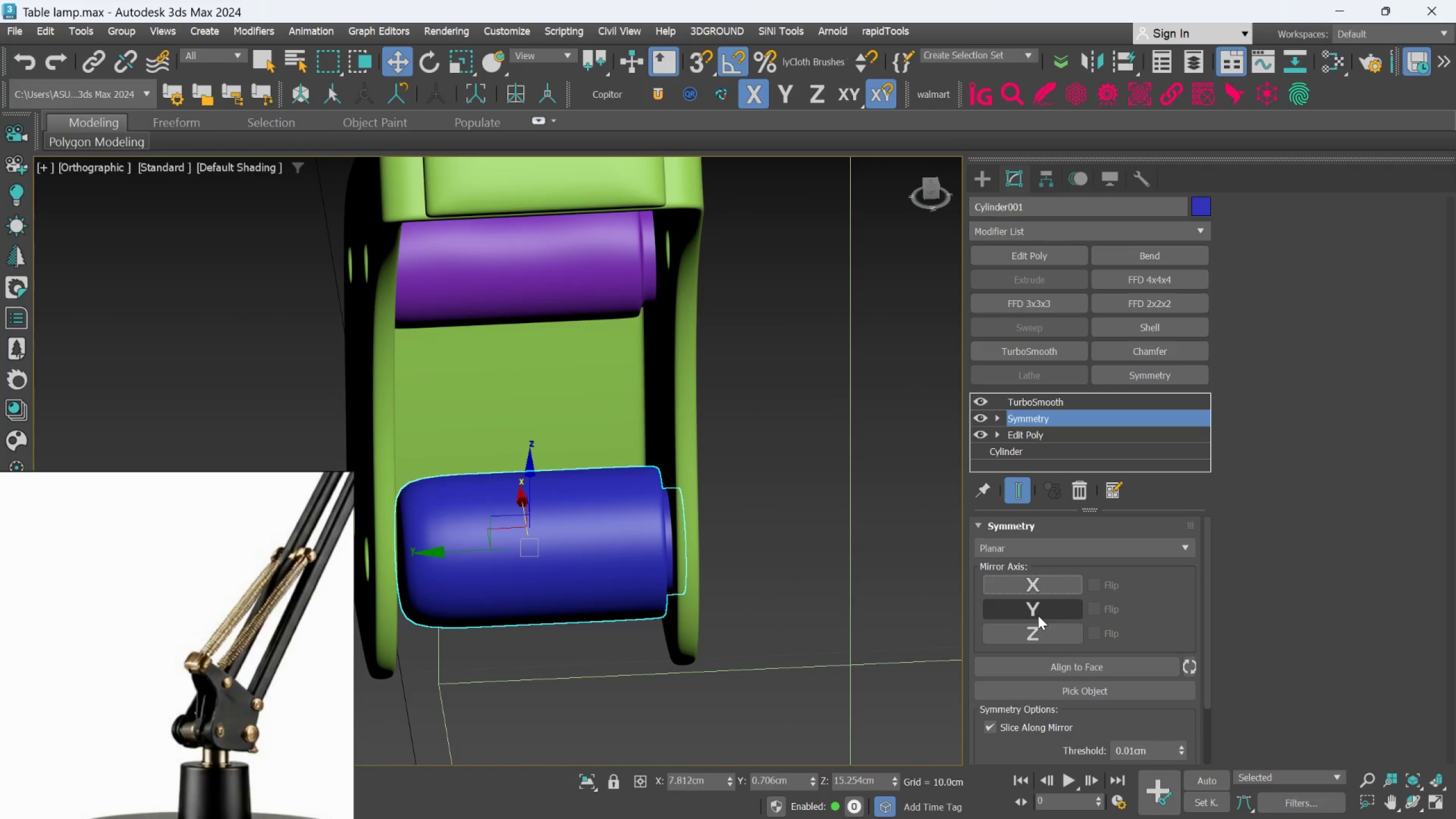 
left_click([1037, 627])
 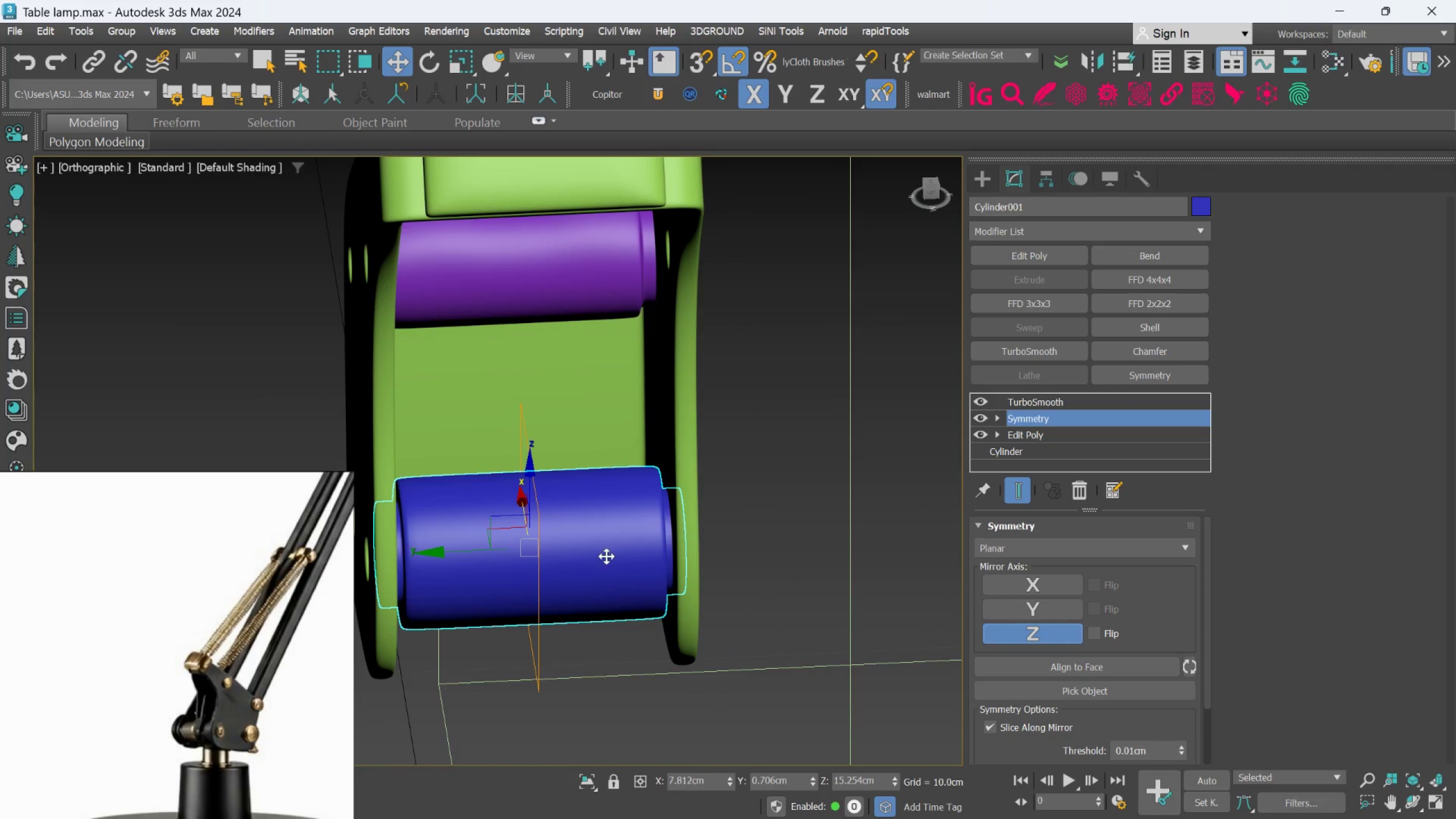 
scroll: coordinate [595, 549], scroll_direction: down, amount: 2.0
 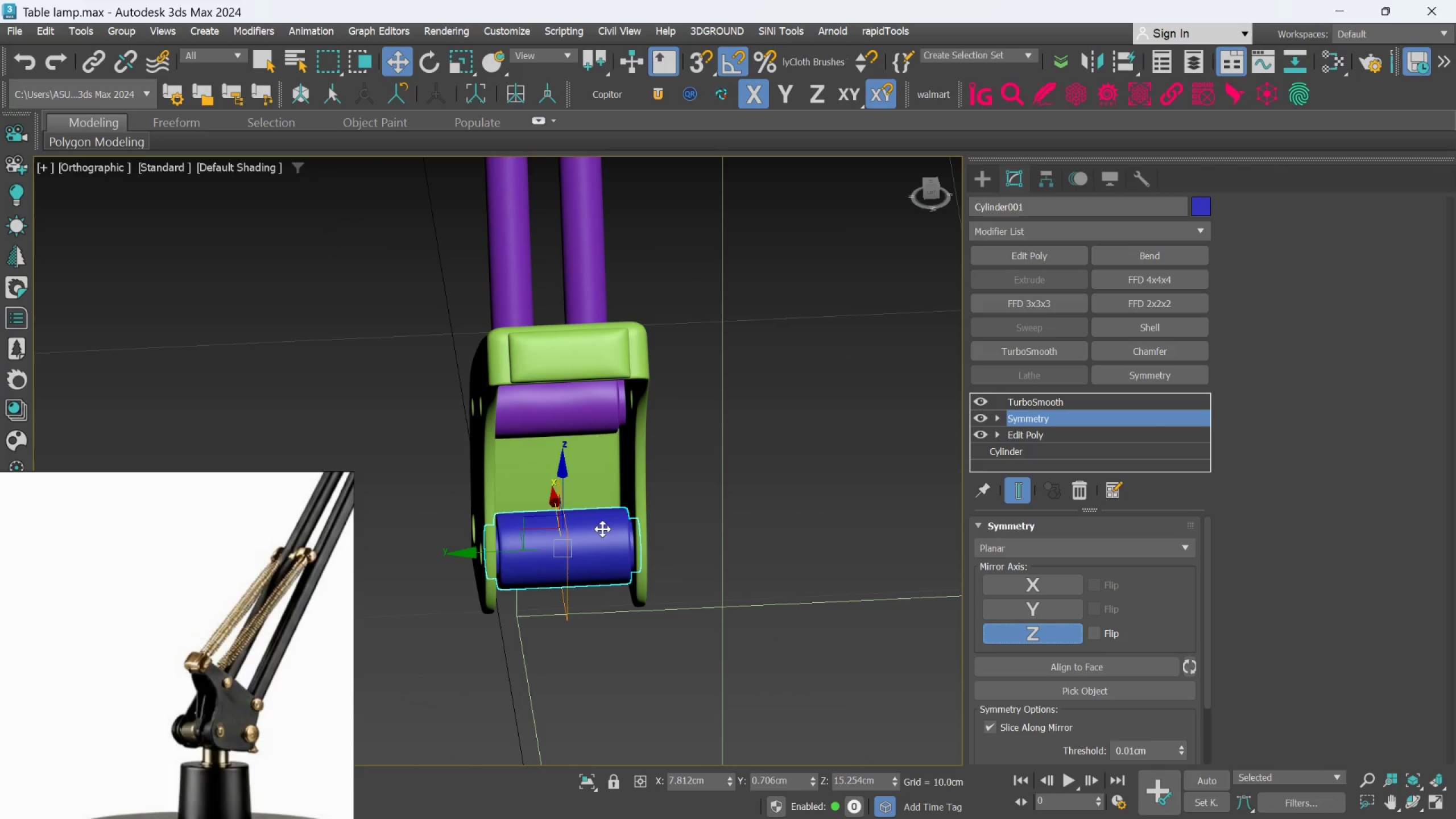 
hold_key(key=AltLeft, duration=1.5)
 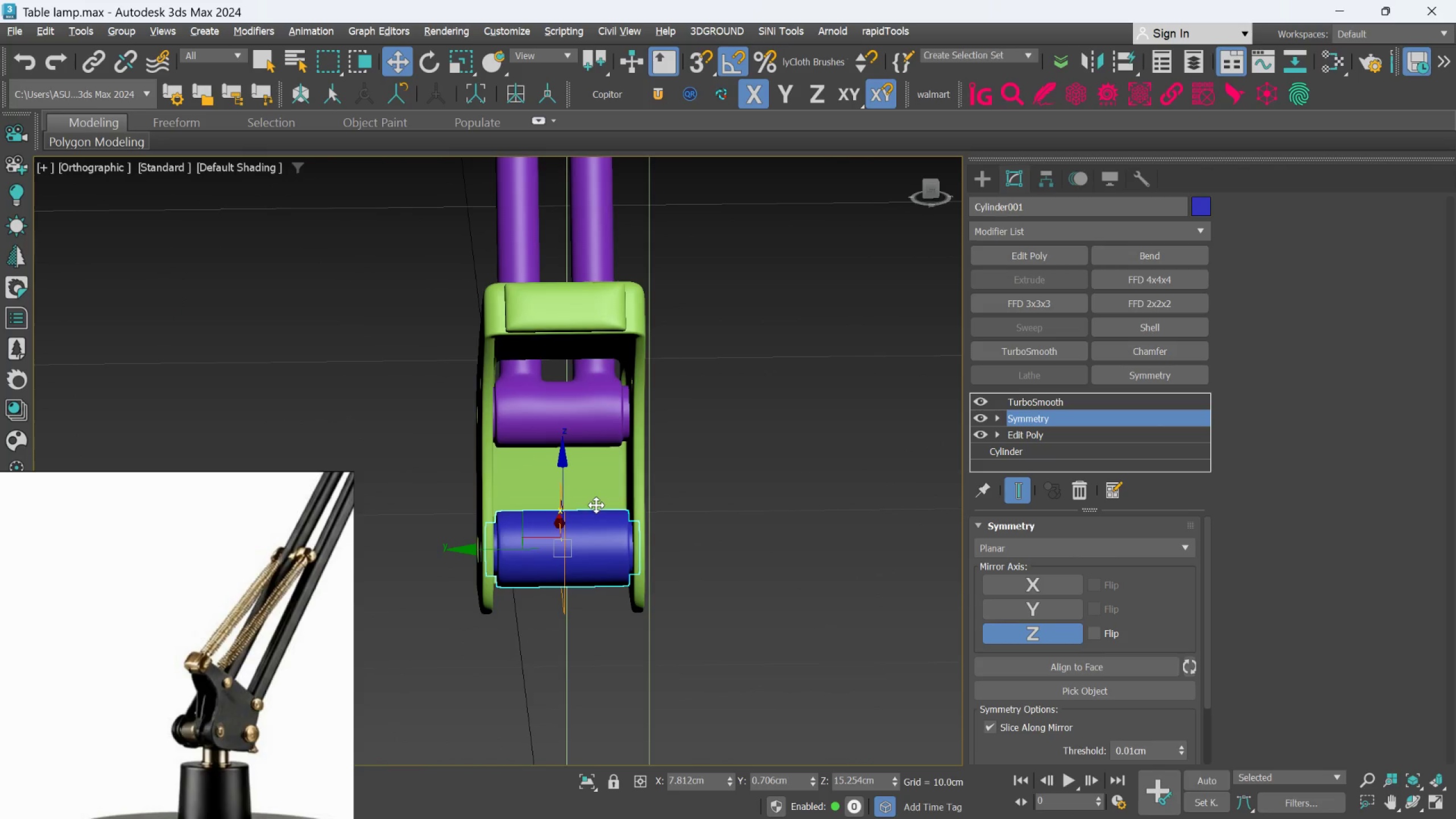 
hold_key(key=AltLeft, duration=0.53)
 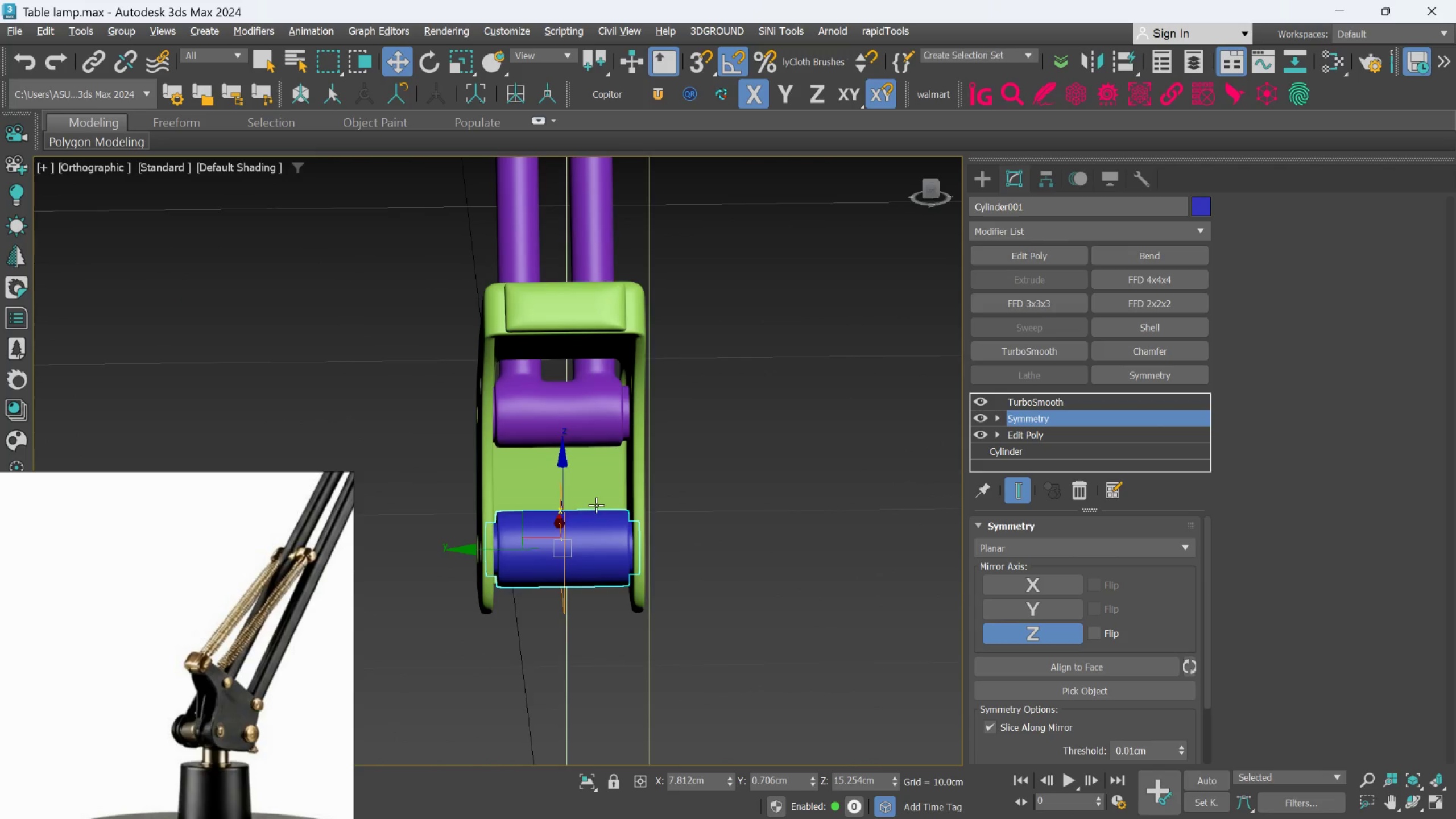 
hold_key(key=AltLeft, duration=0.73)
 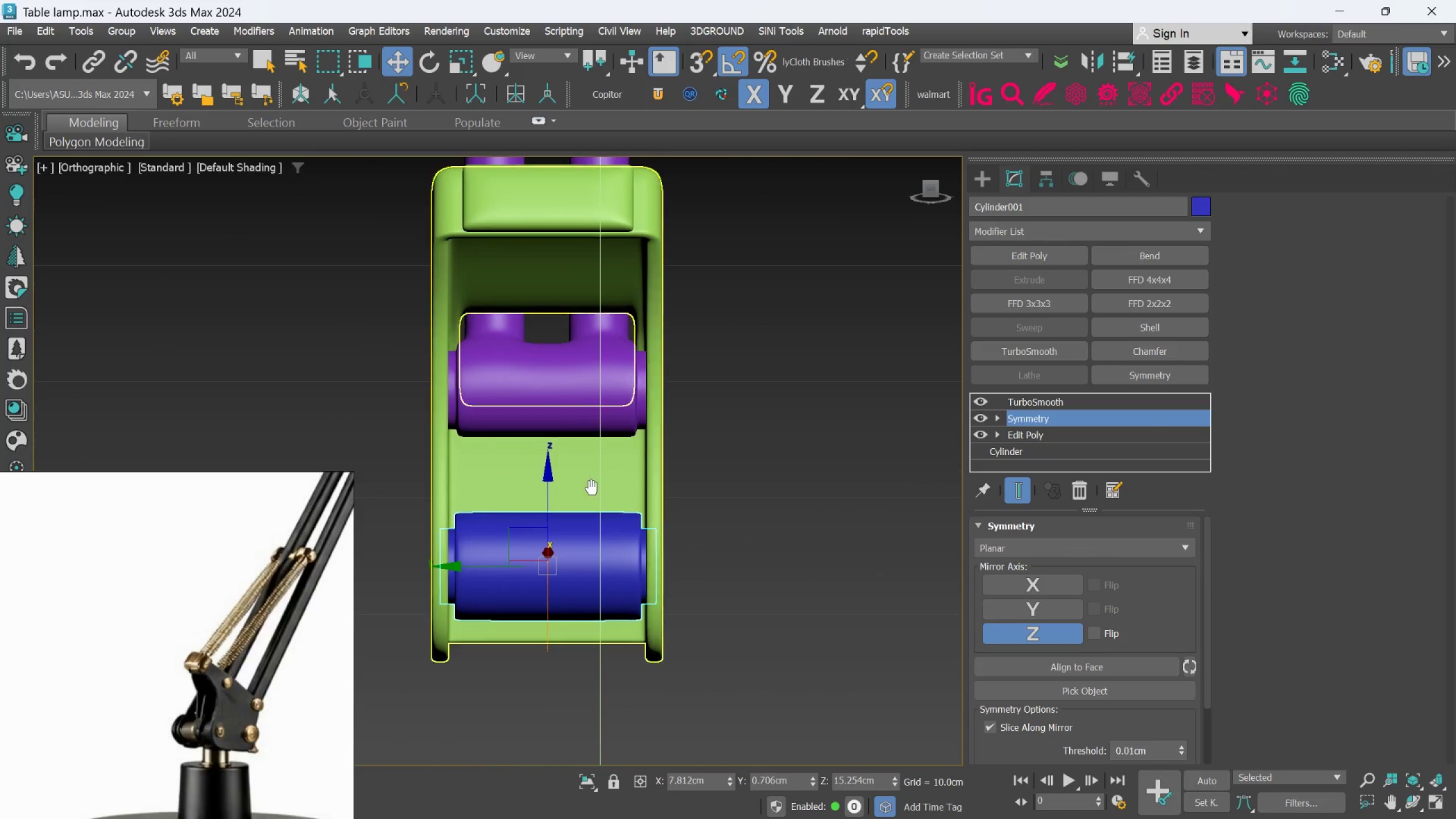 
scroll: coordinate [596, 505], scroll_direction: up, amount: 1.0
 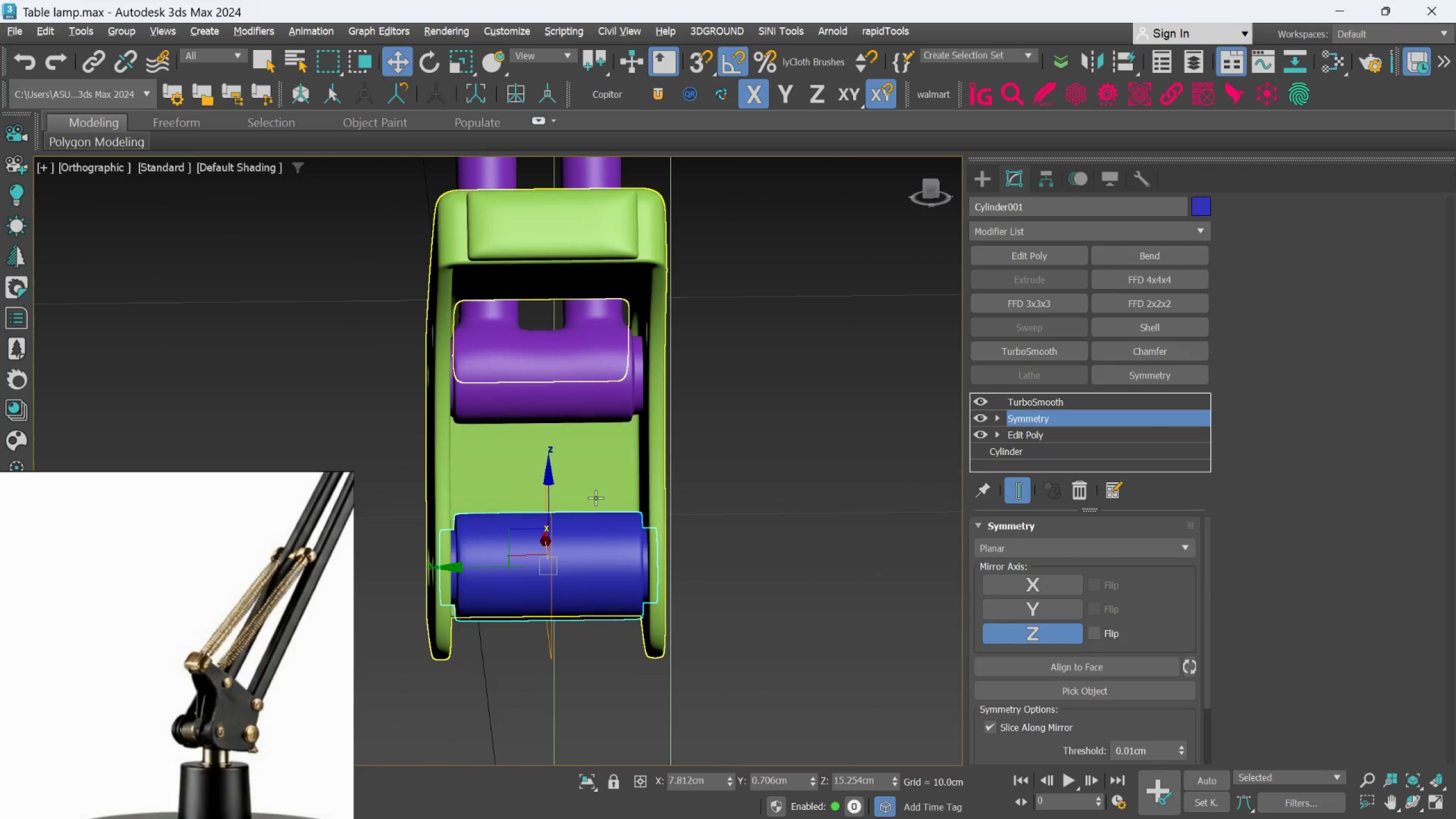 
hold_key(key=AltLeft, duration=0.77)
 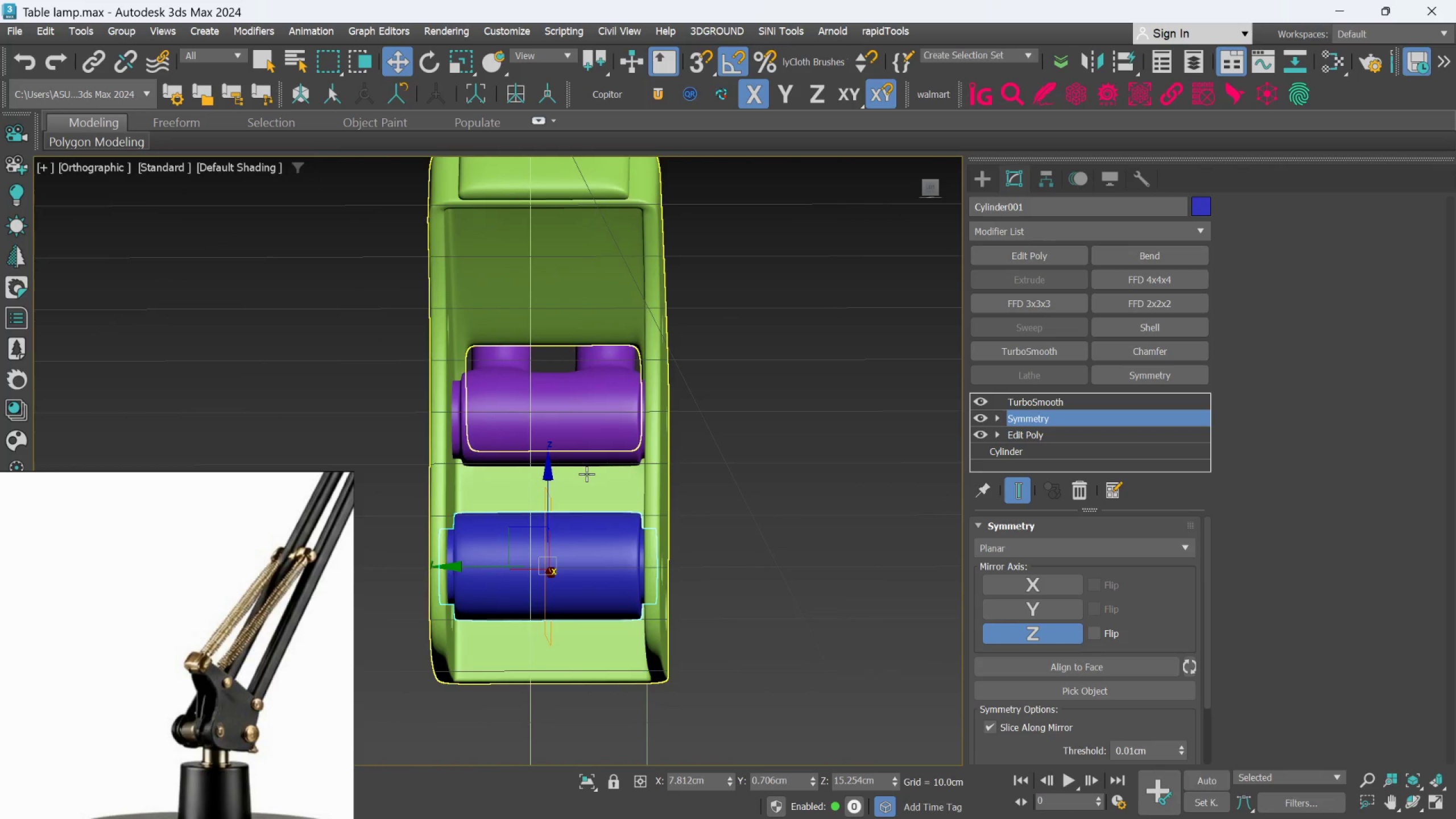 
hold_key(key=AltLeft, duration=1.5)
 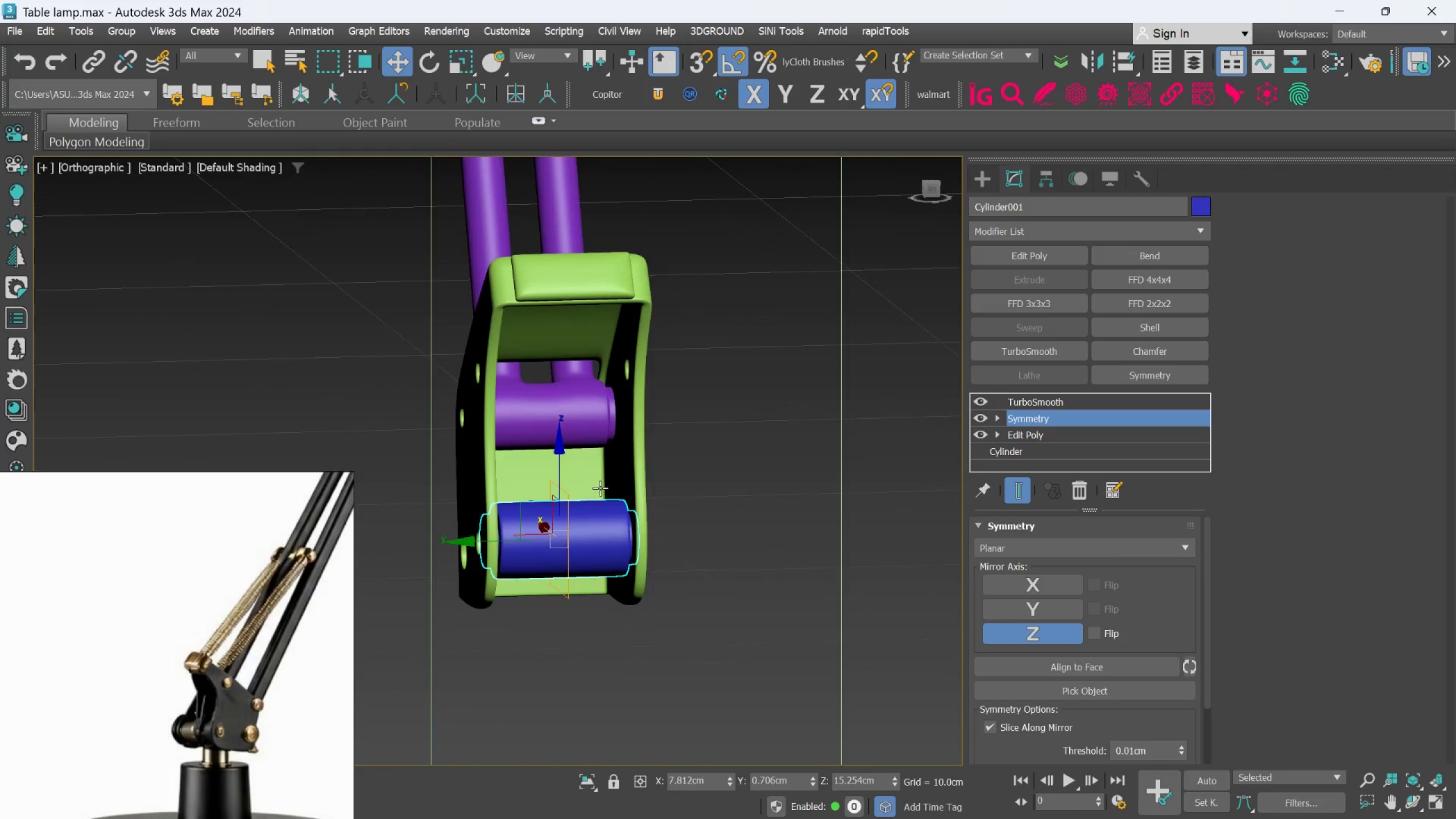 
scroll: coordinate [586, 474], scroll_direction: down, amount: 1.0
 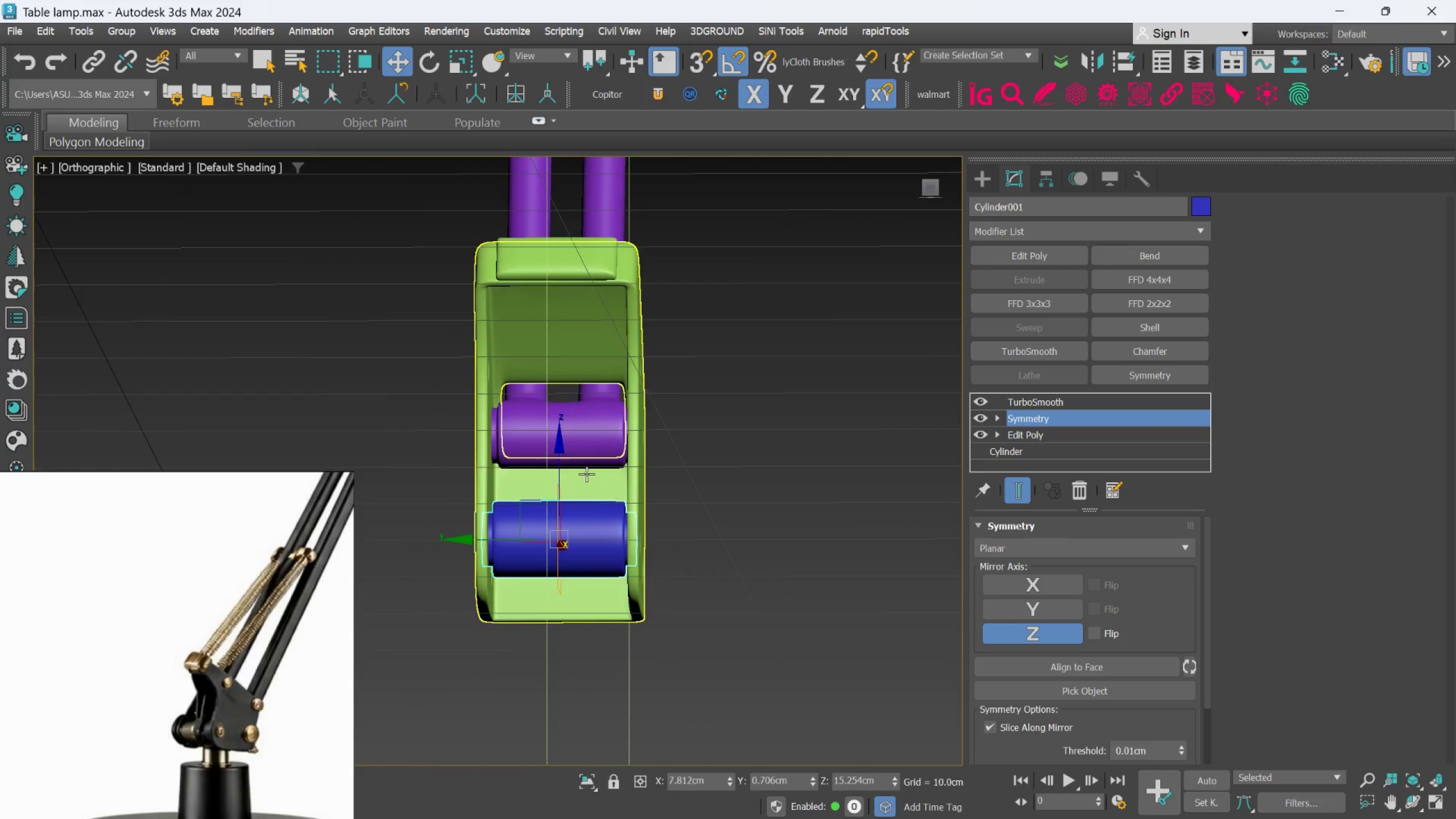 
key(Alt+AltLeft)
 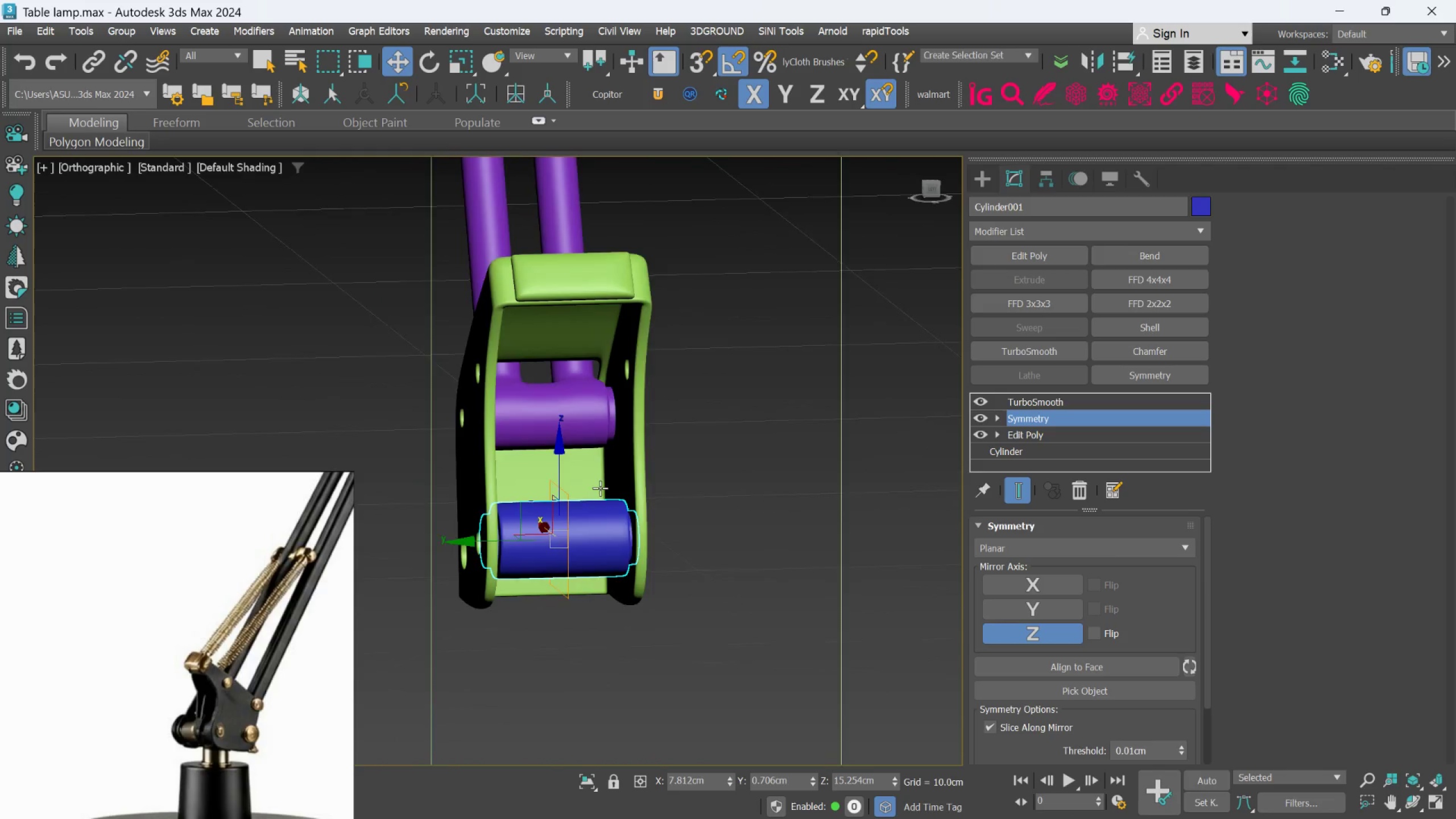 
key(Alt+AltLeft)
 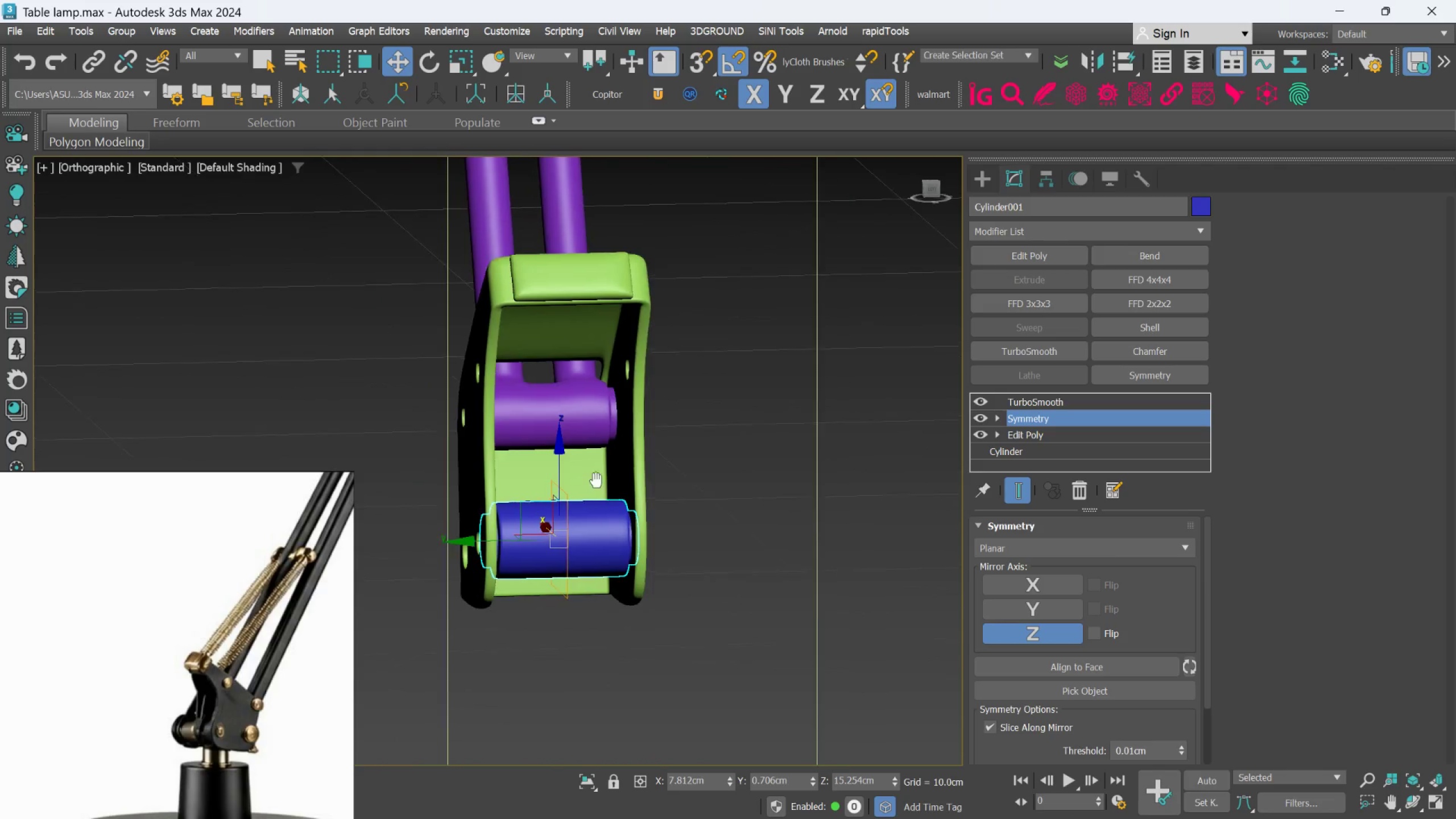 
hold_key(key=AltLeft, duration=1.5)
 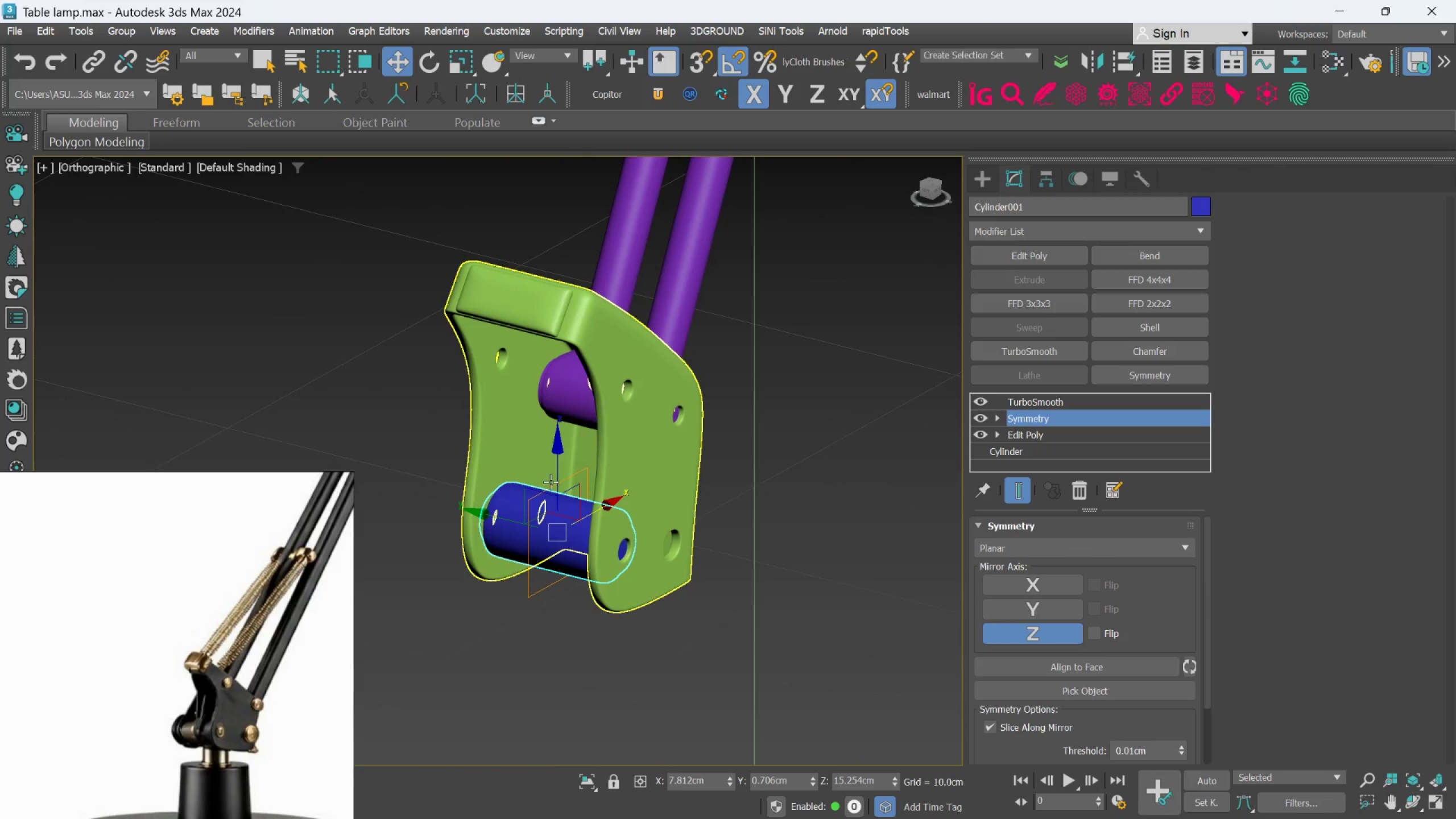 
hold_key(key=AltLeft, duration=0.34)
 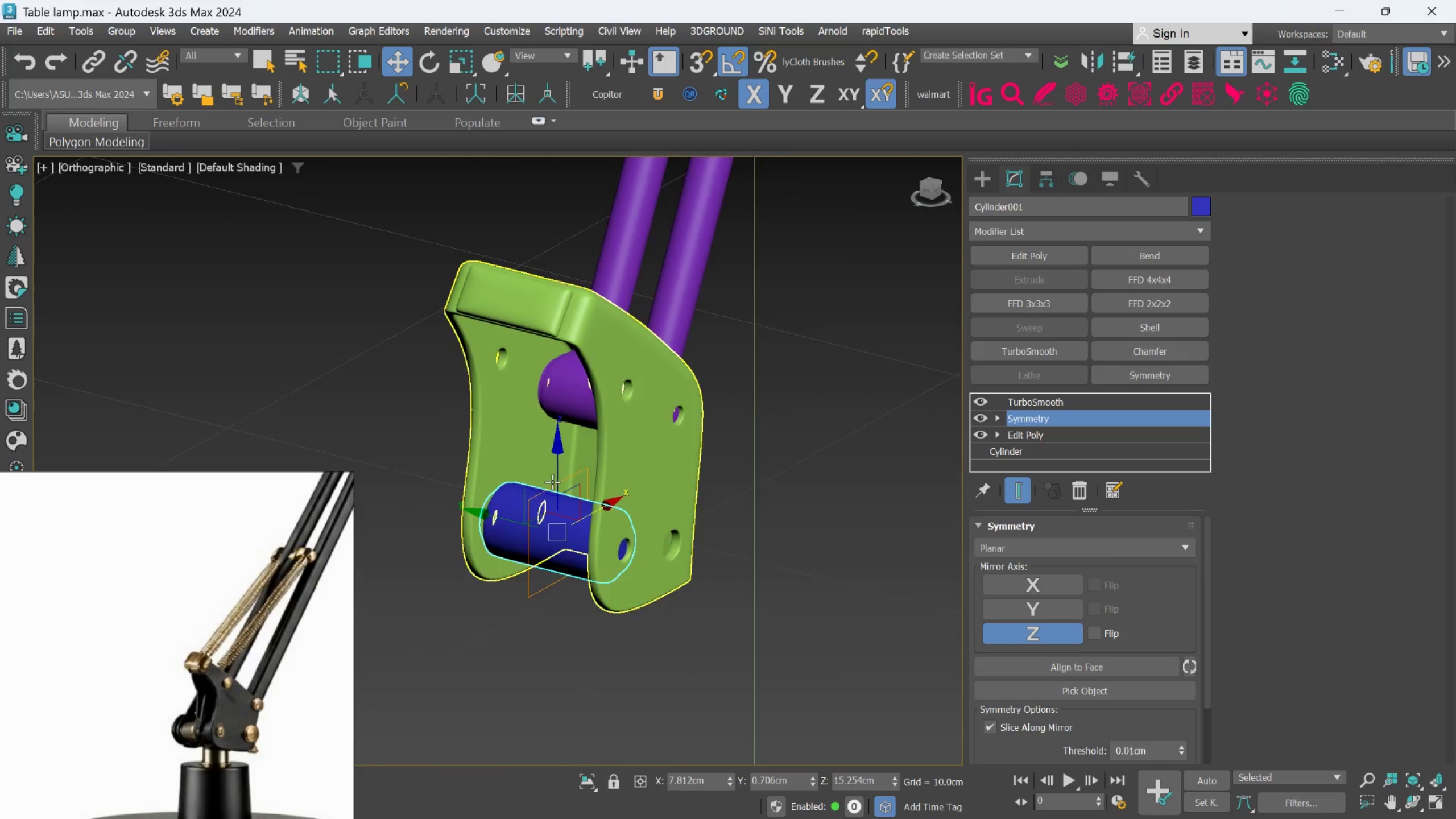 
hold_key(key=AltLeft, duration=15.44)
scroll: coordinate [573, 486], scroll_direction: up, amount: 3.0
 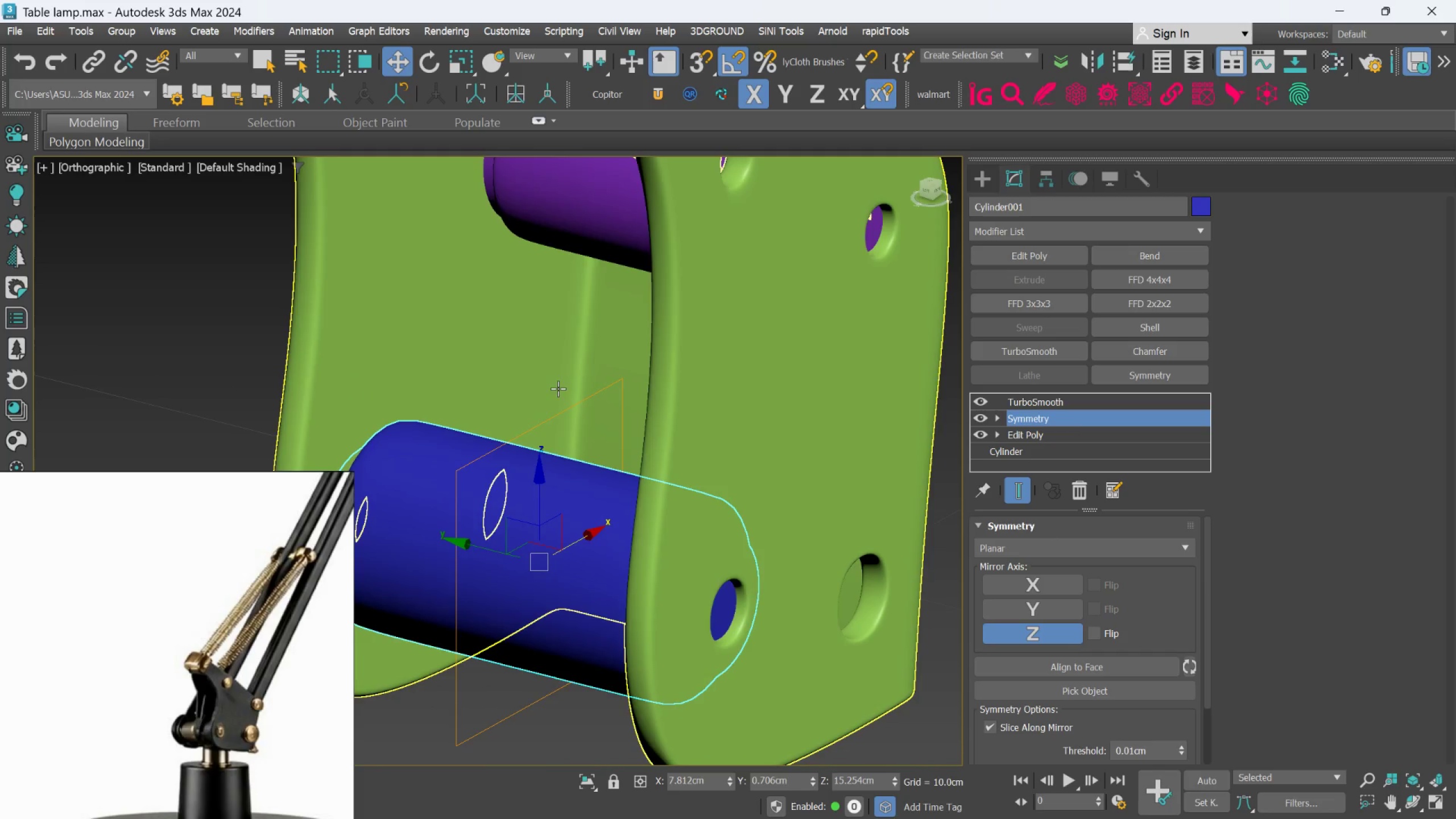 
scroll: coordinate [662, 359], scroll_direction: down, amount: 3.0
 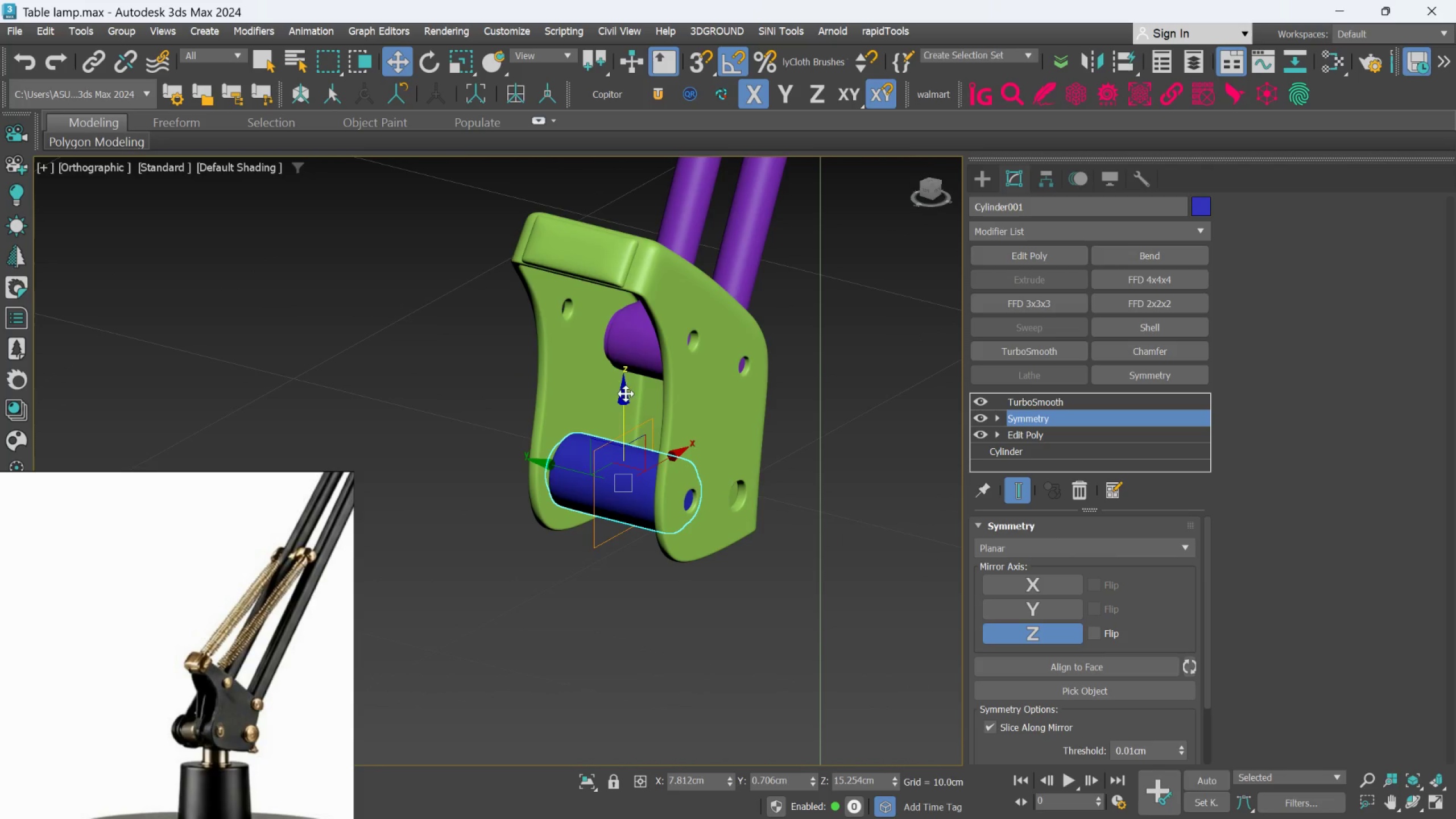 
scroll: coordinate [622, 379], scroll_direction: up, amount: 1.0
 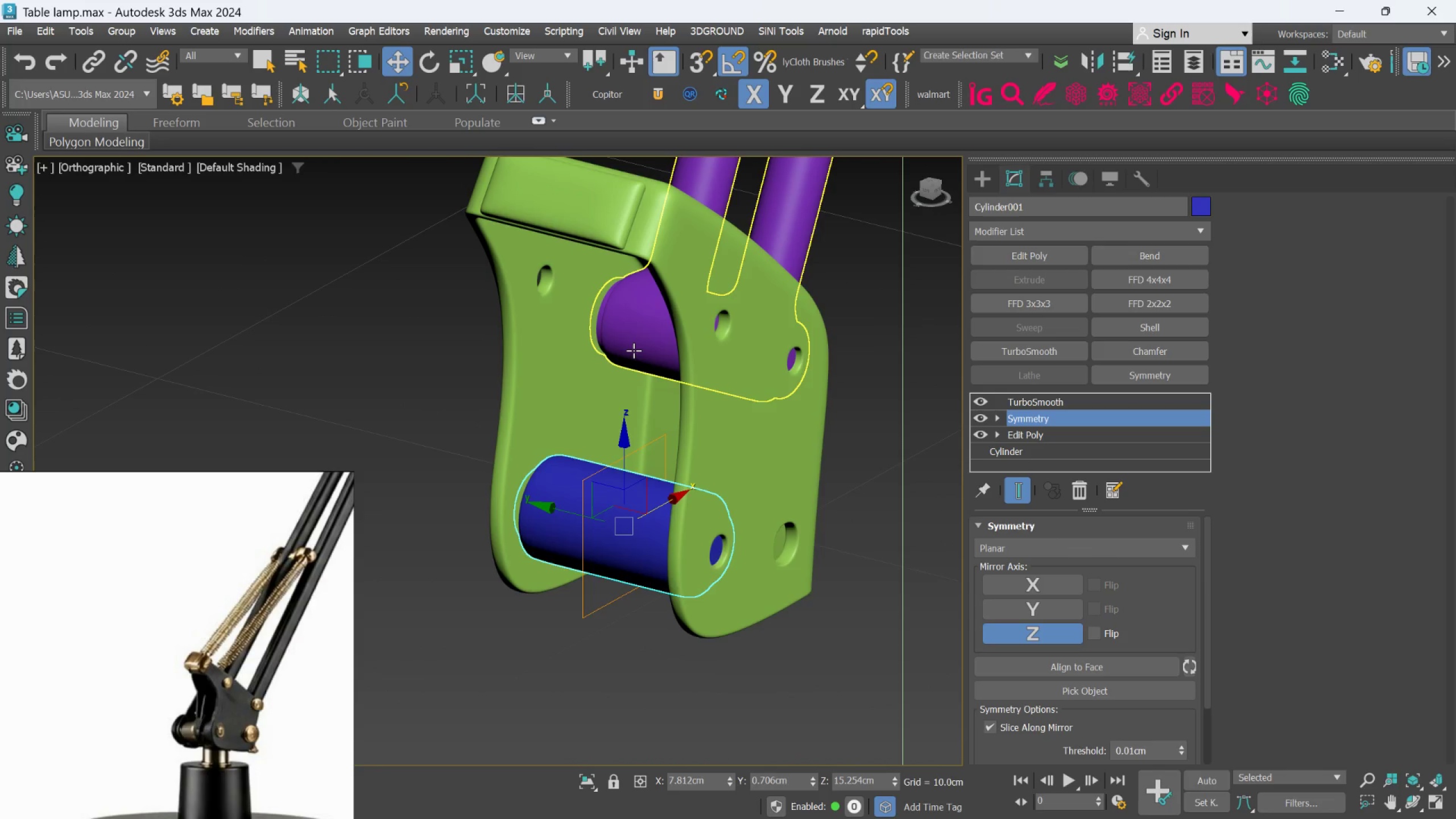 
scroll: coordinate [634, 348], scroll_direction: down, amount: 2.0
 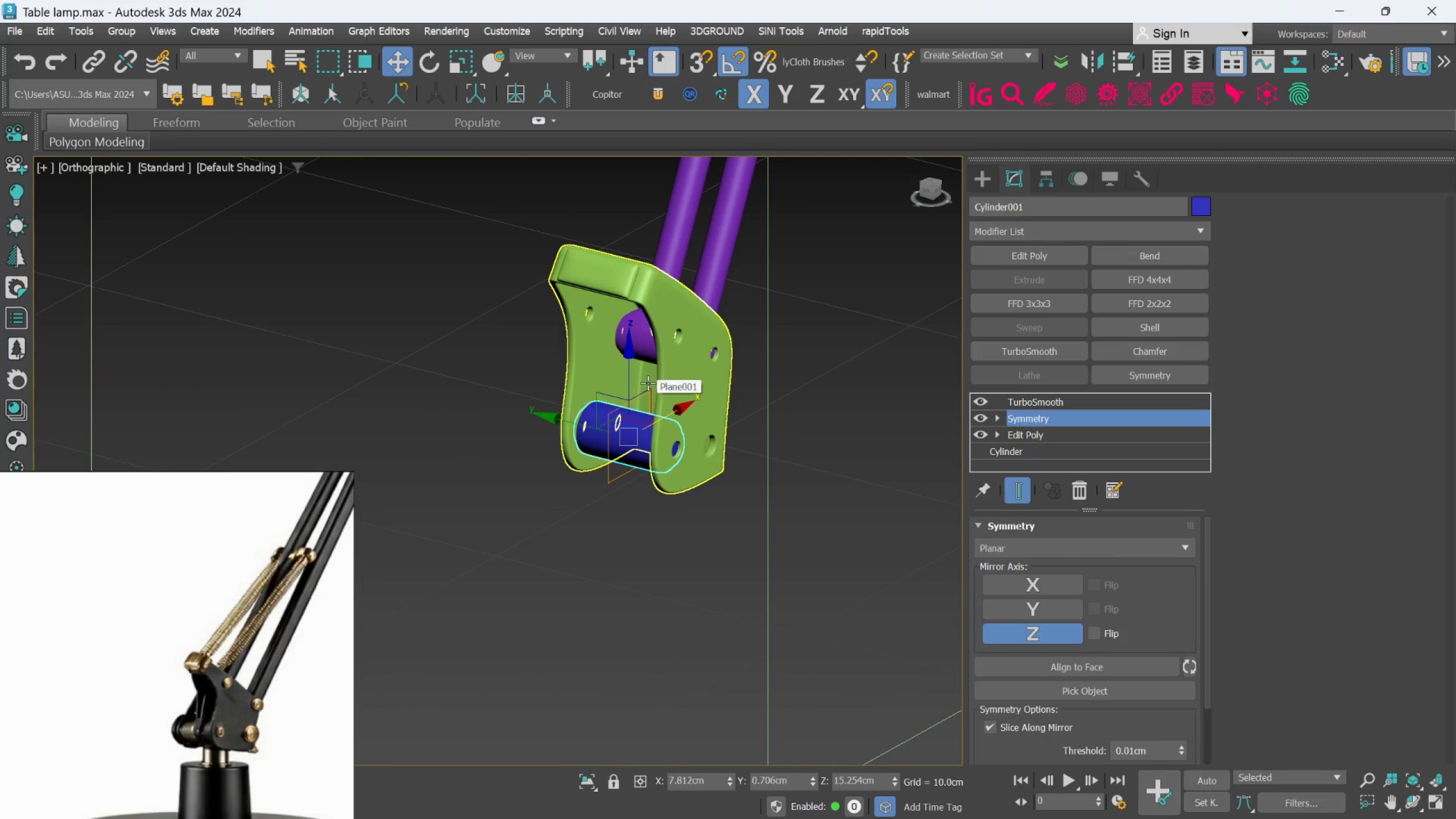 
scroll: coordinate [646, 399], scroll_direction: up, amount: 1.0
 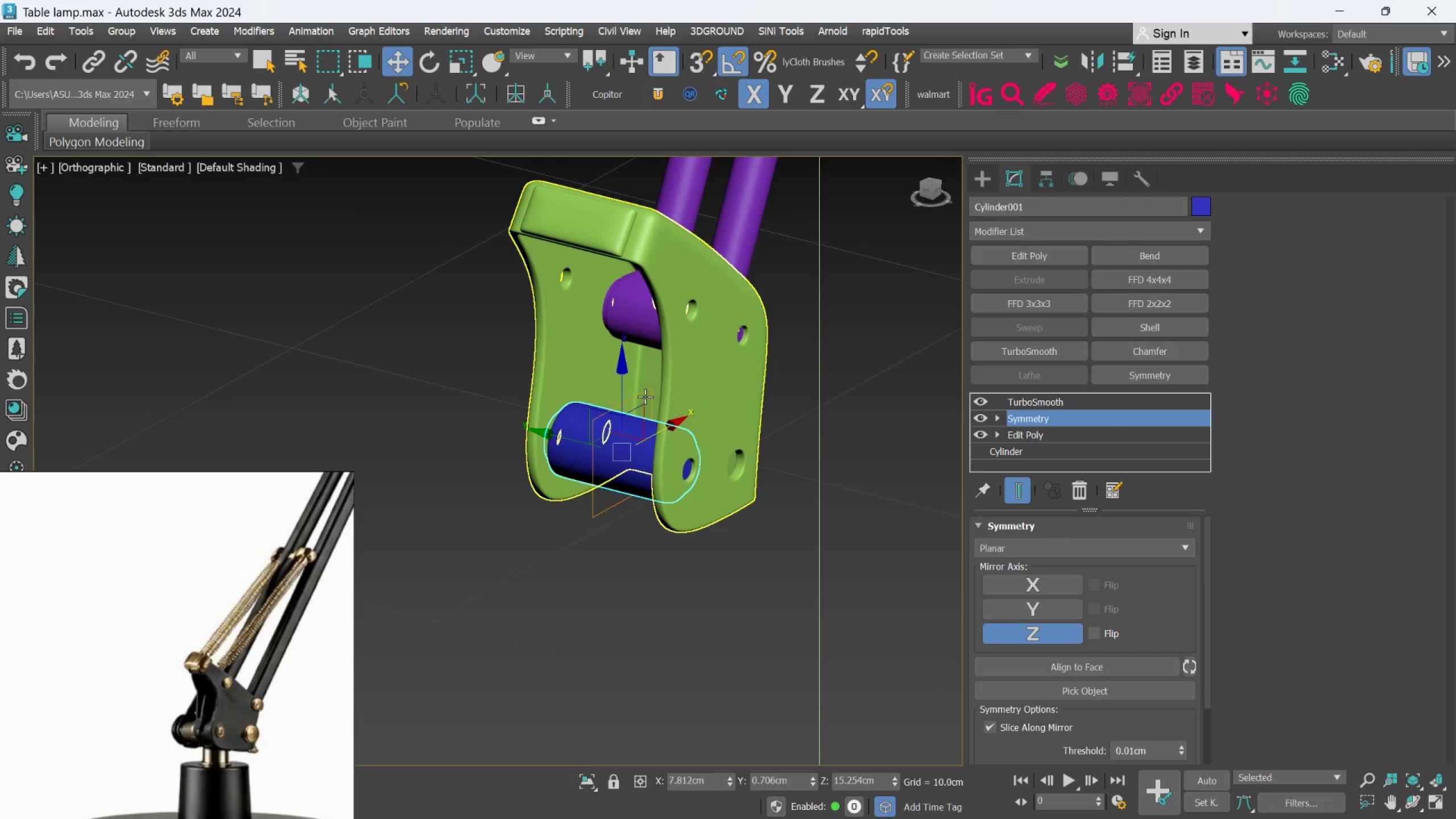 
hold_key(key=MetaLeft, duration=0.55)
 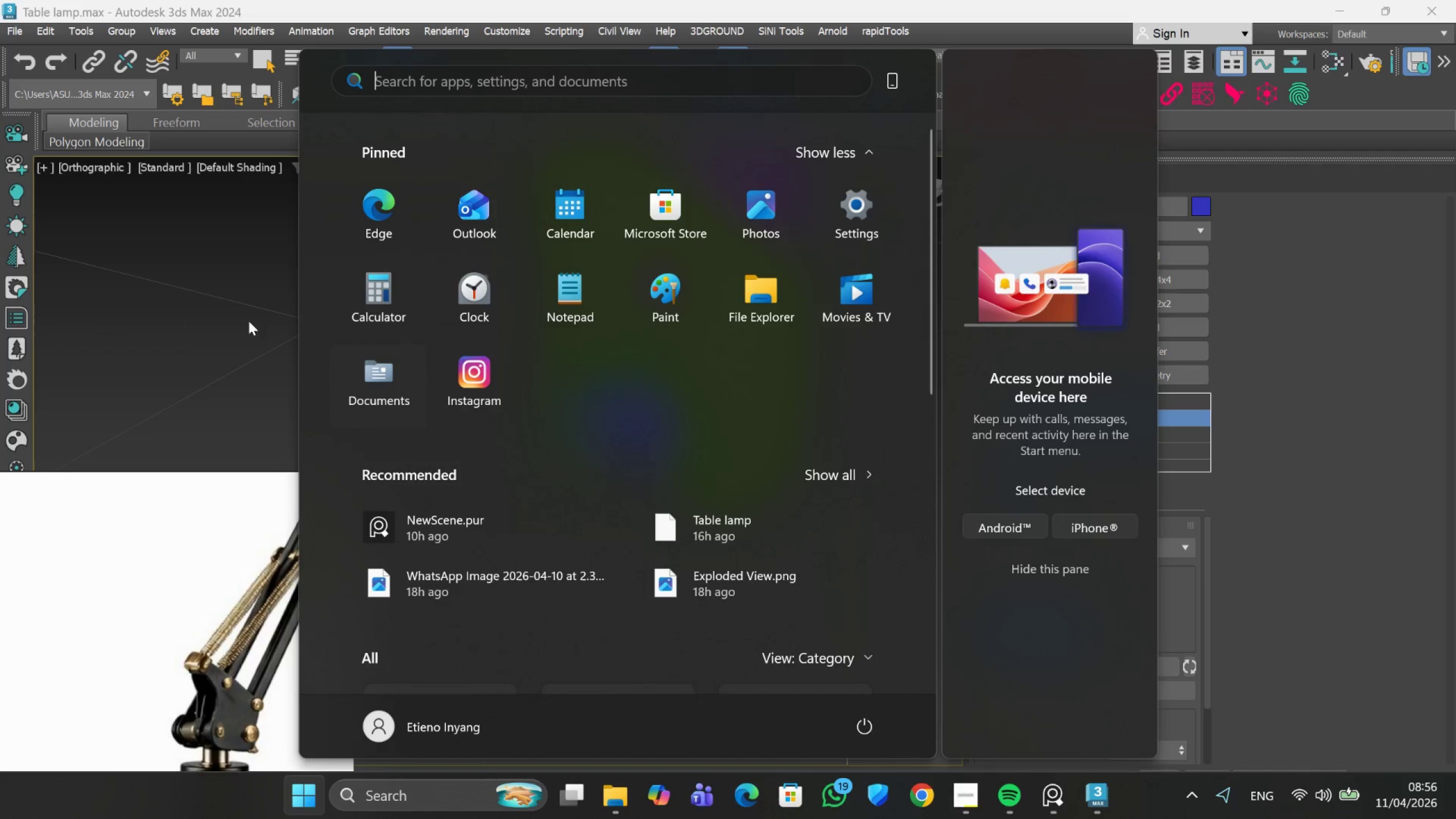 
left_click([219, 315])
 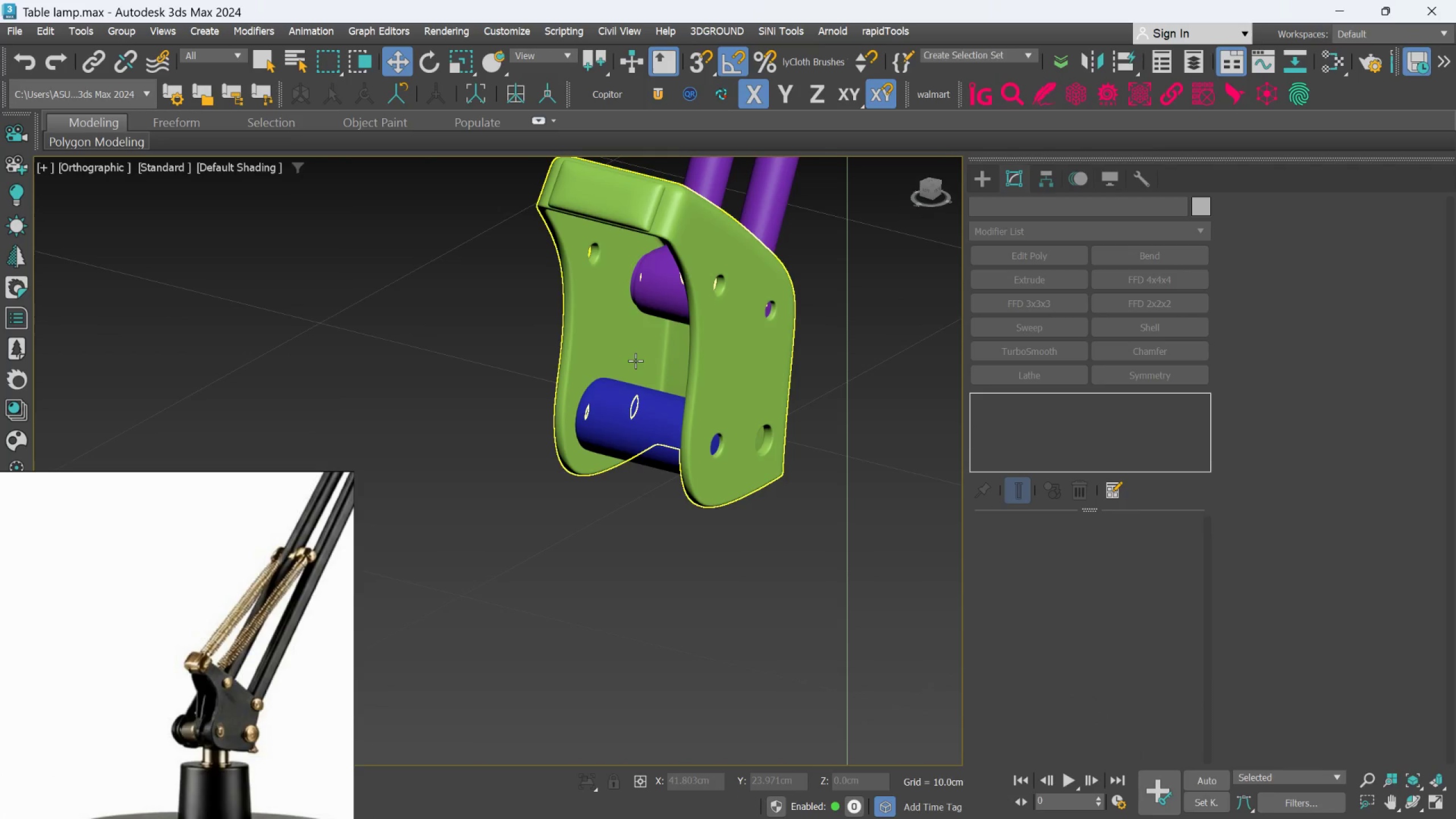 
scroll: coordinate [637, 366], scroll_direction: up, amount: 2.0
 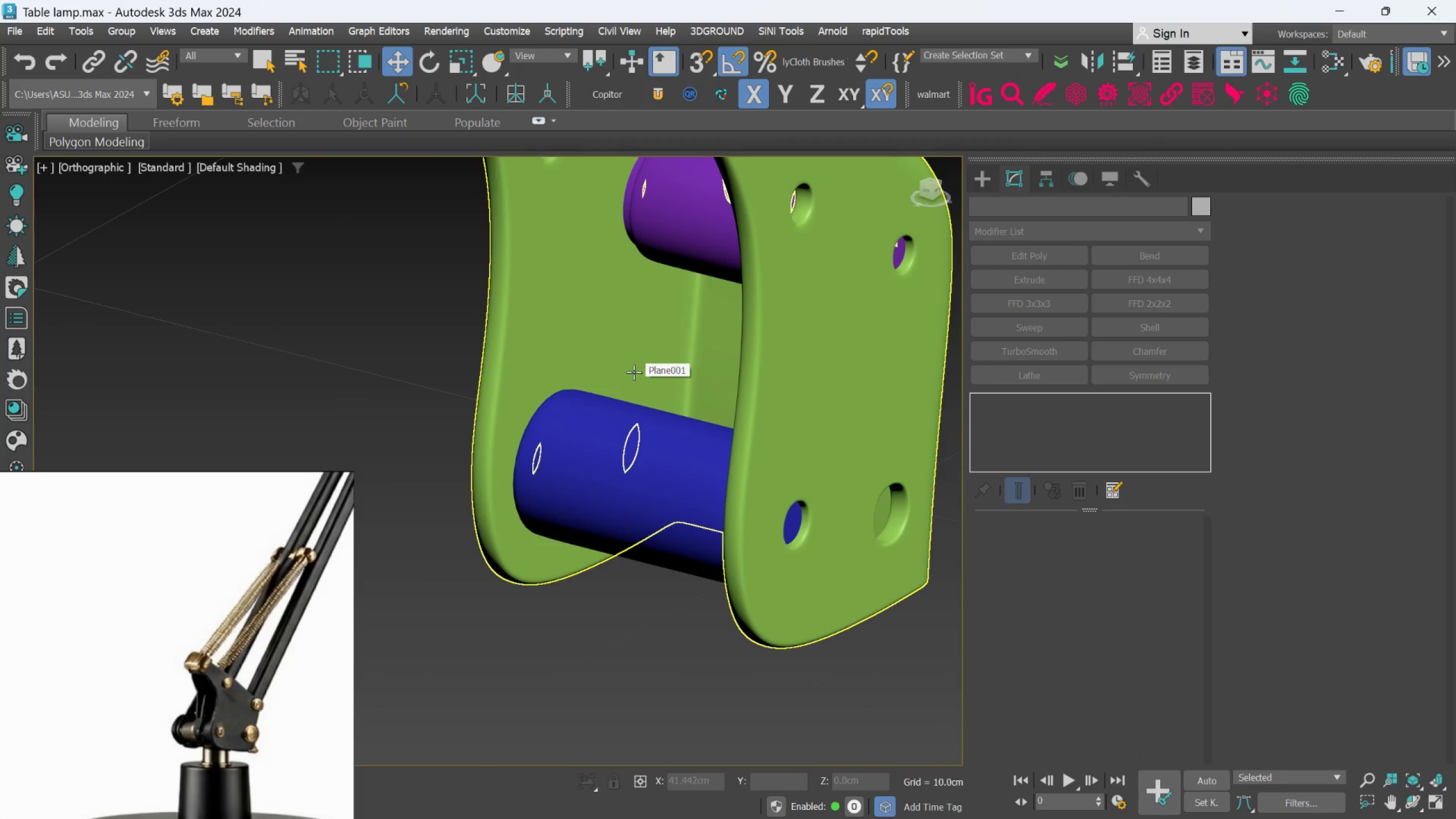 
hold_key(key=AltLeft, duration=0.52)
 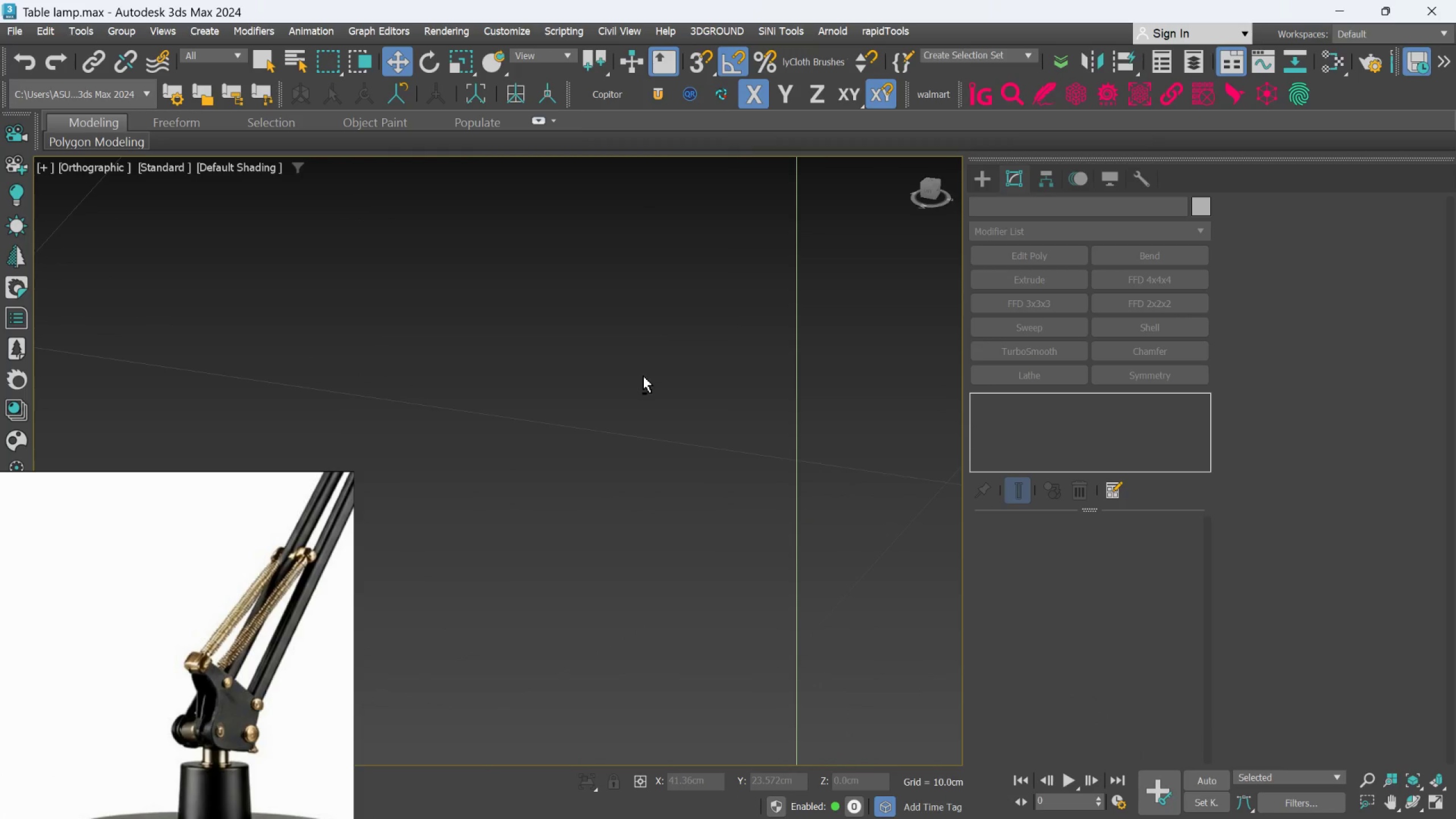 
scroll: coordinate [643, 376], scroll_direction: down, amount: 4.0
 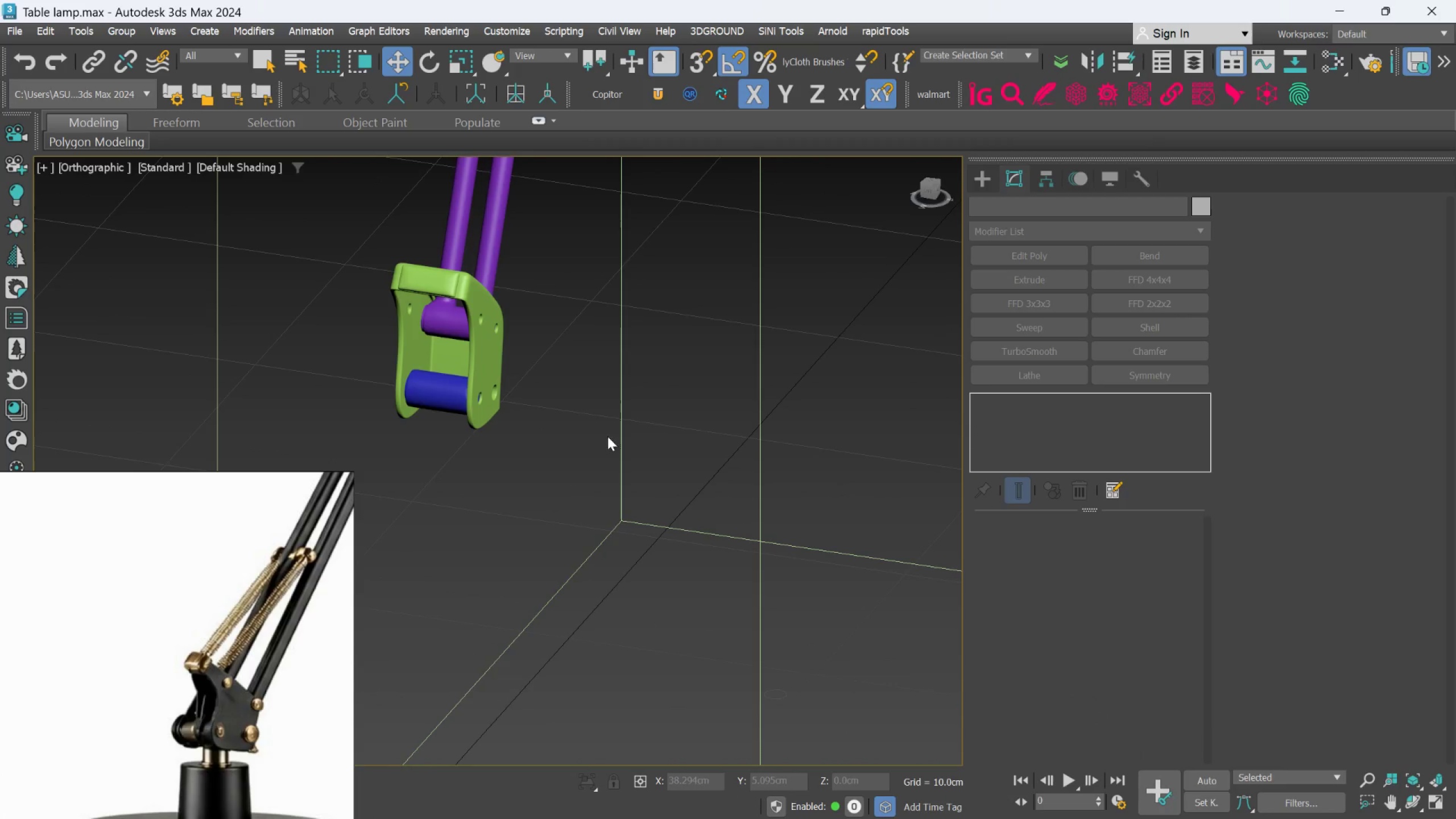 
scroll: coordinate [451, 394], scroll_direction: up, amount: 3.0
 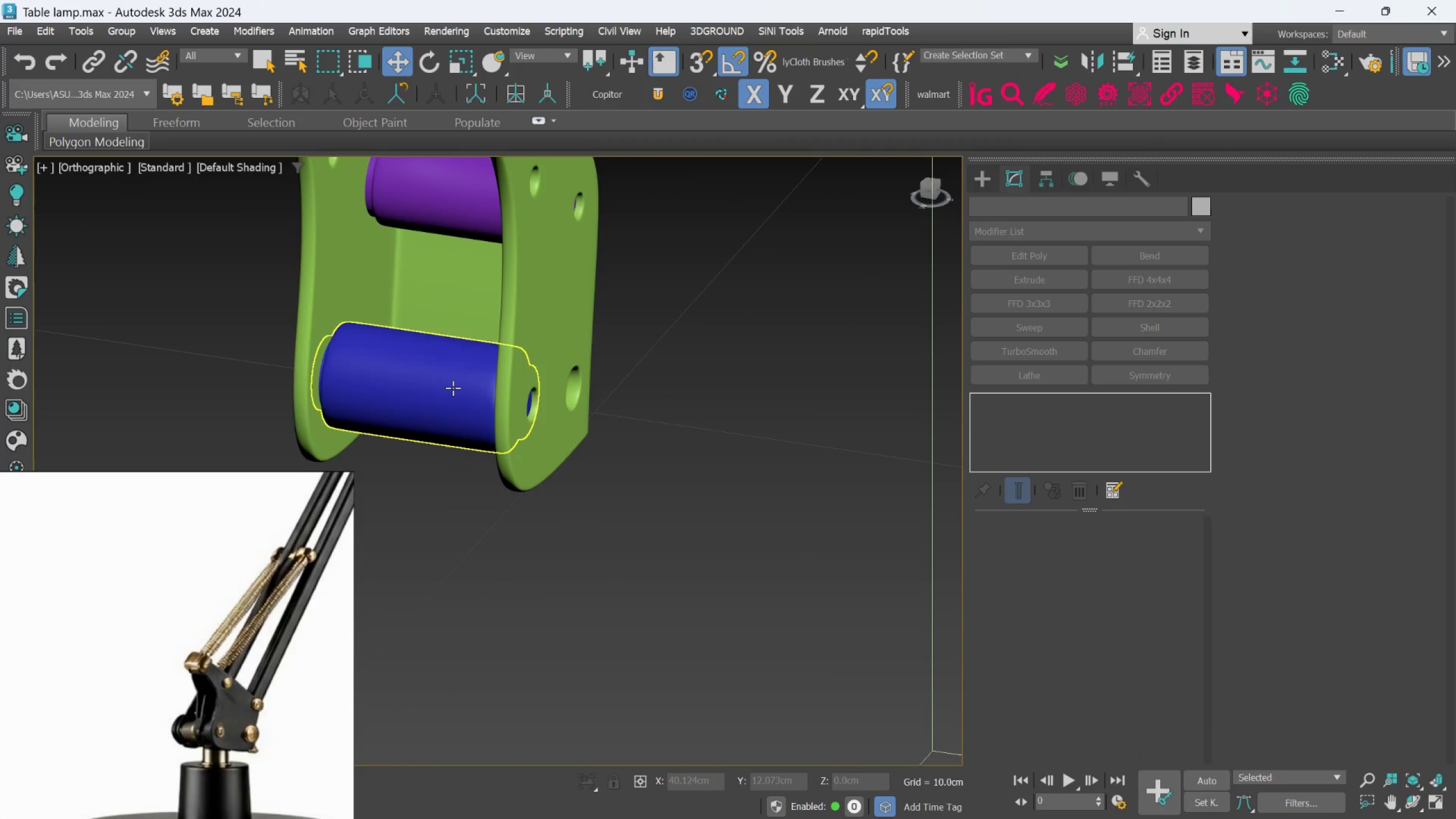 
hold_key(key=AltLeft, duration=0.62)
 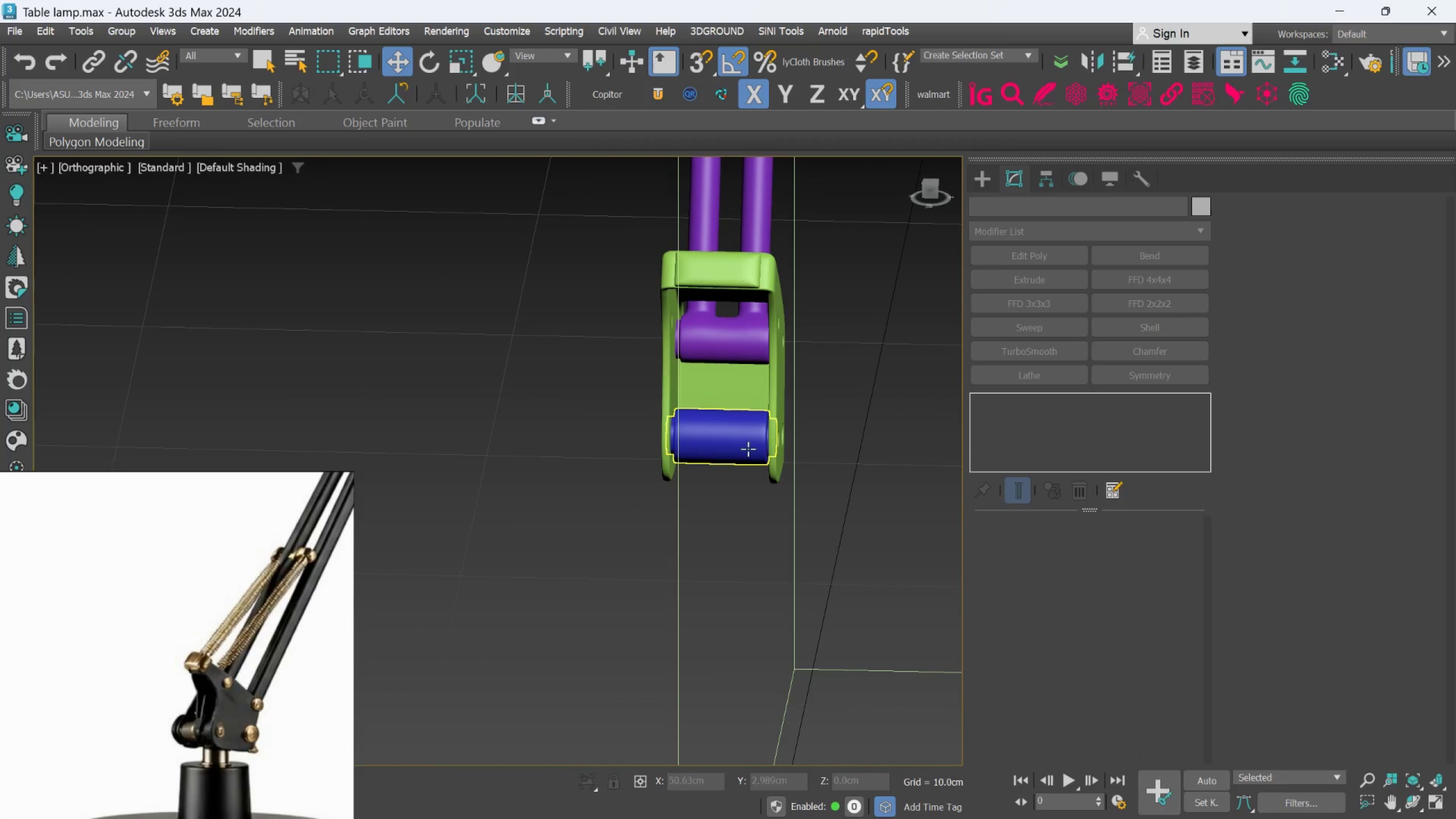 
scroll: coordinate [453, 386], scroll_direction: down, amount: 2.0
 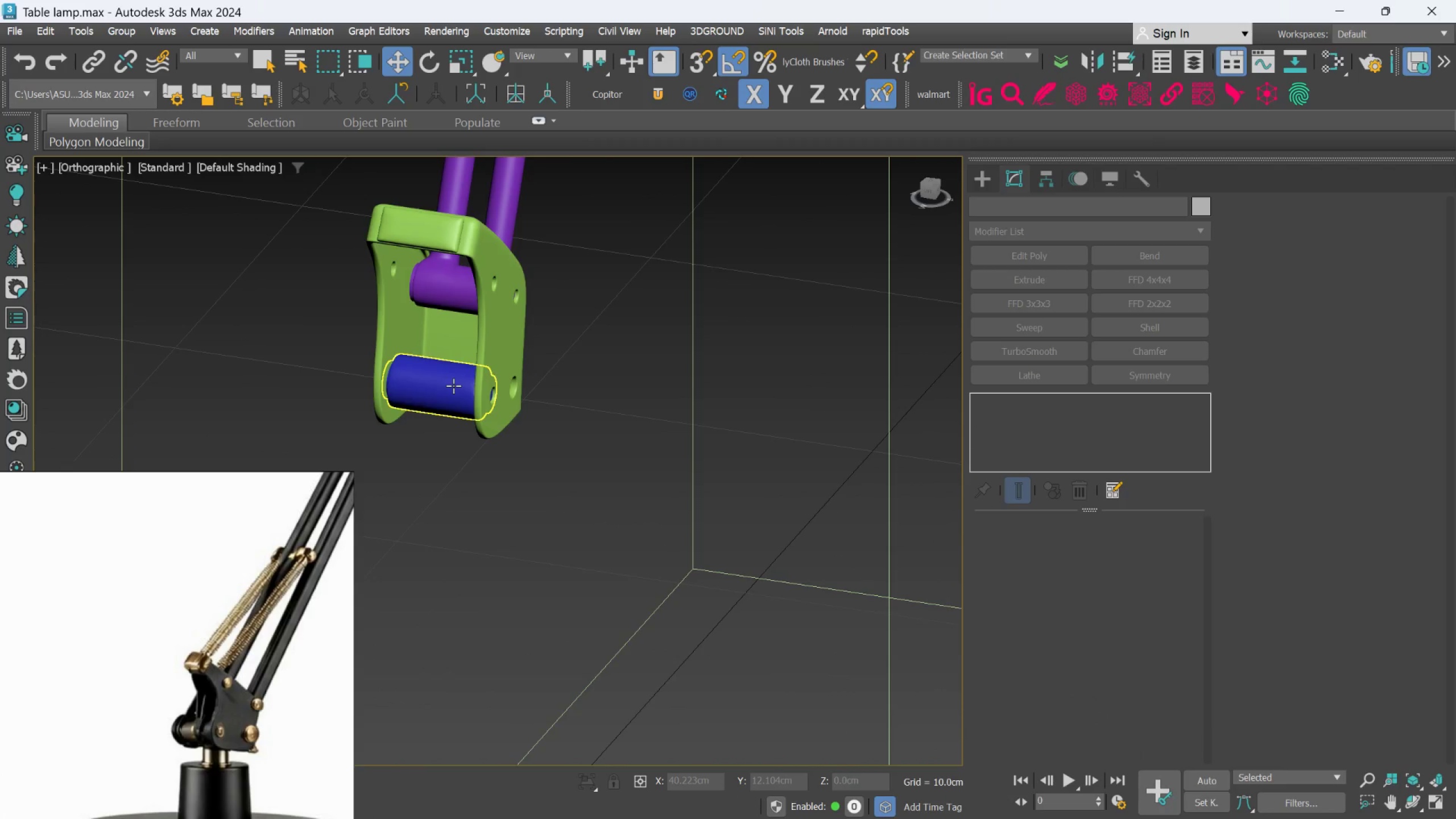 
scroll: coordinate [744, 421], scroll_direction: up, amount: 2.0
 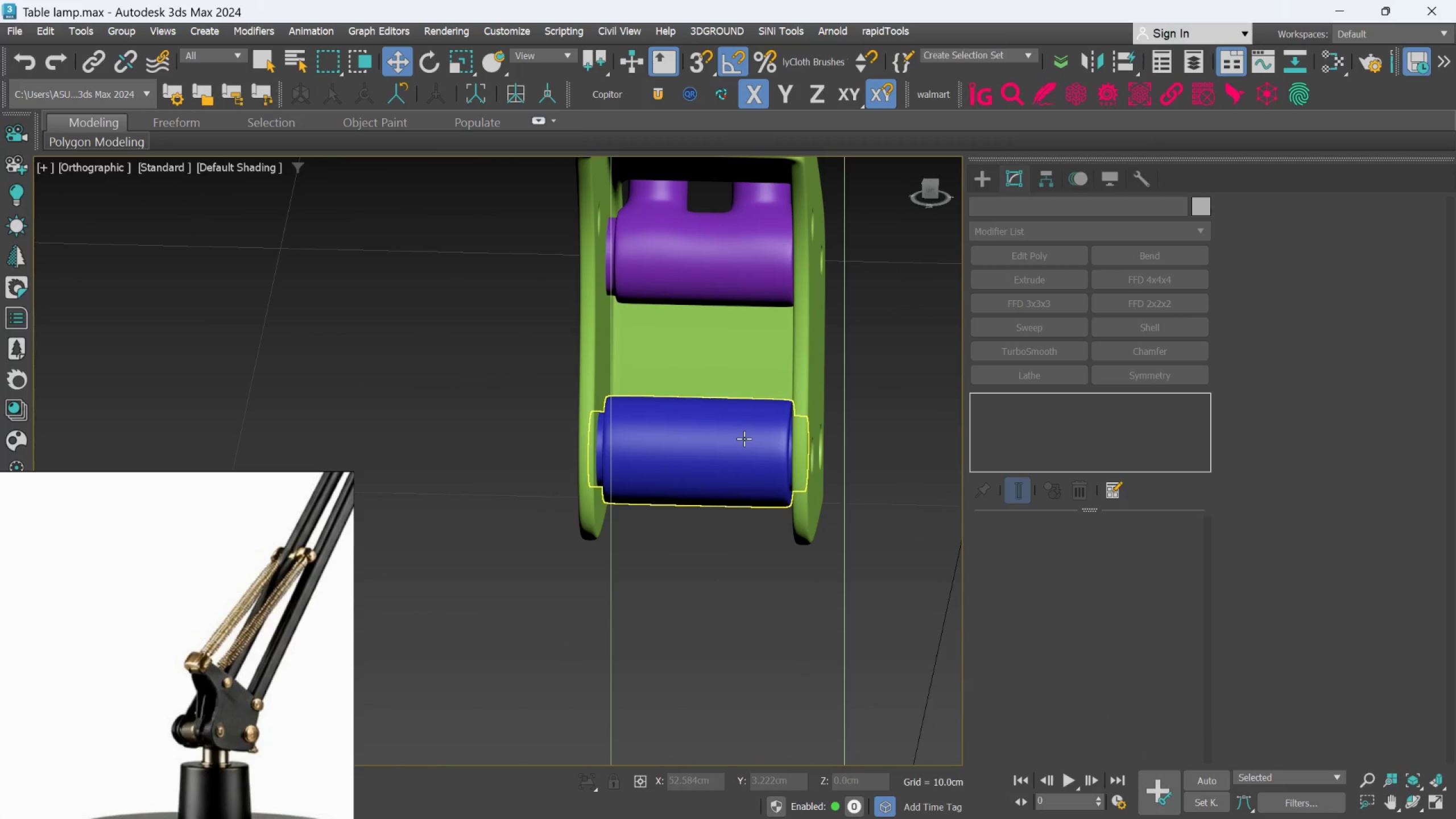 
left_click([744, 439])
 